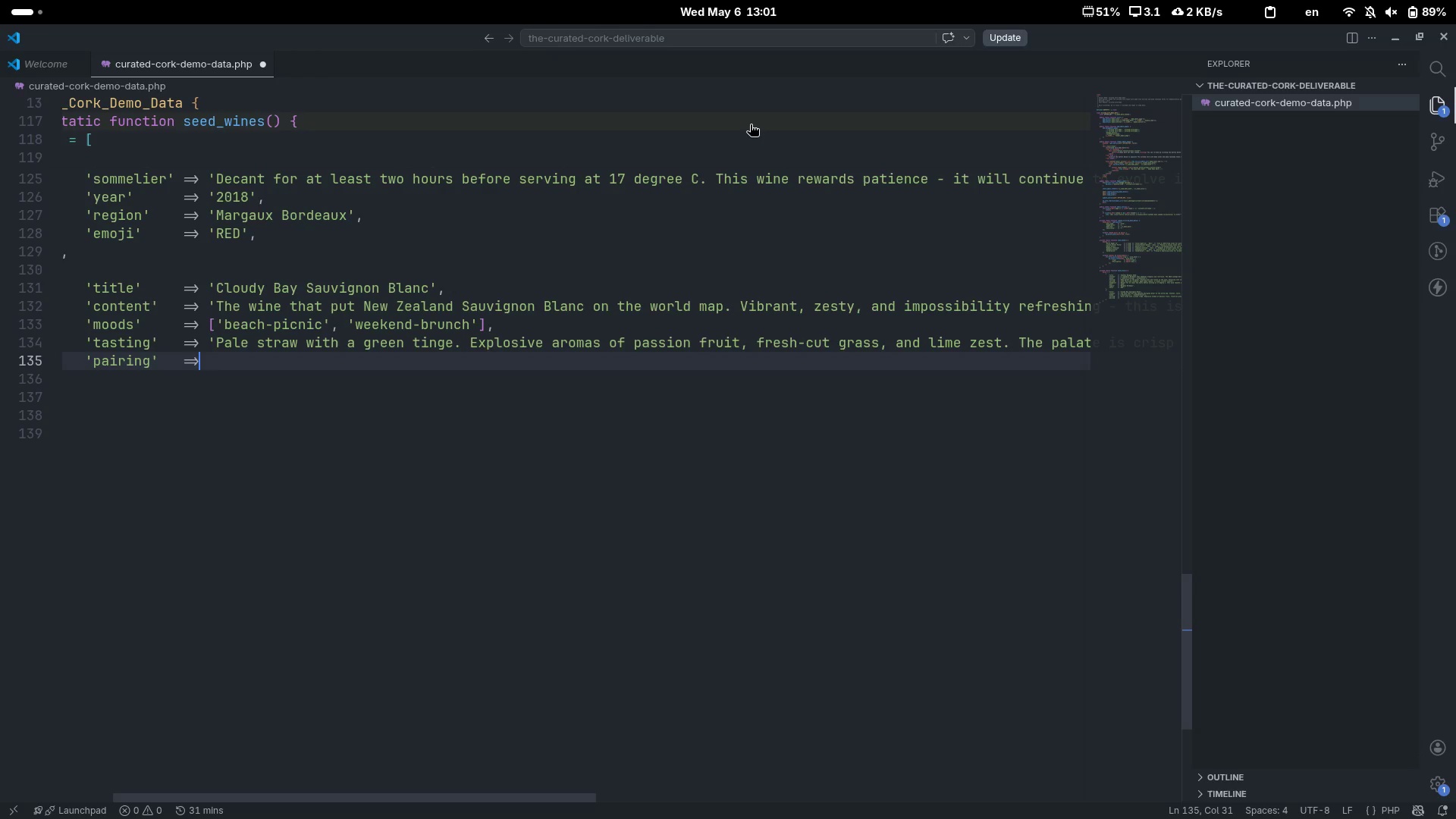 
key(Space)
 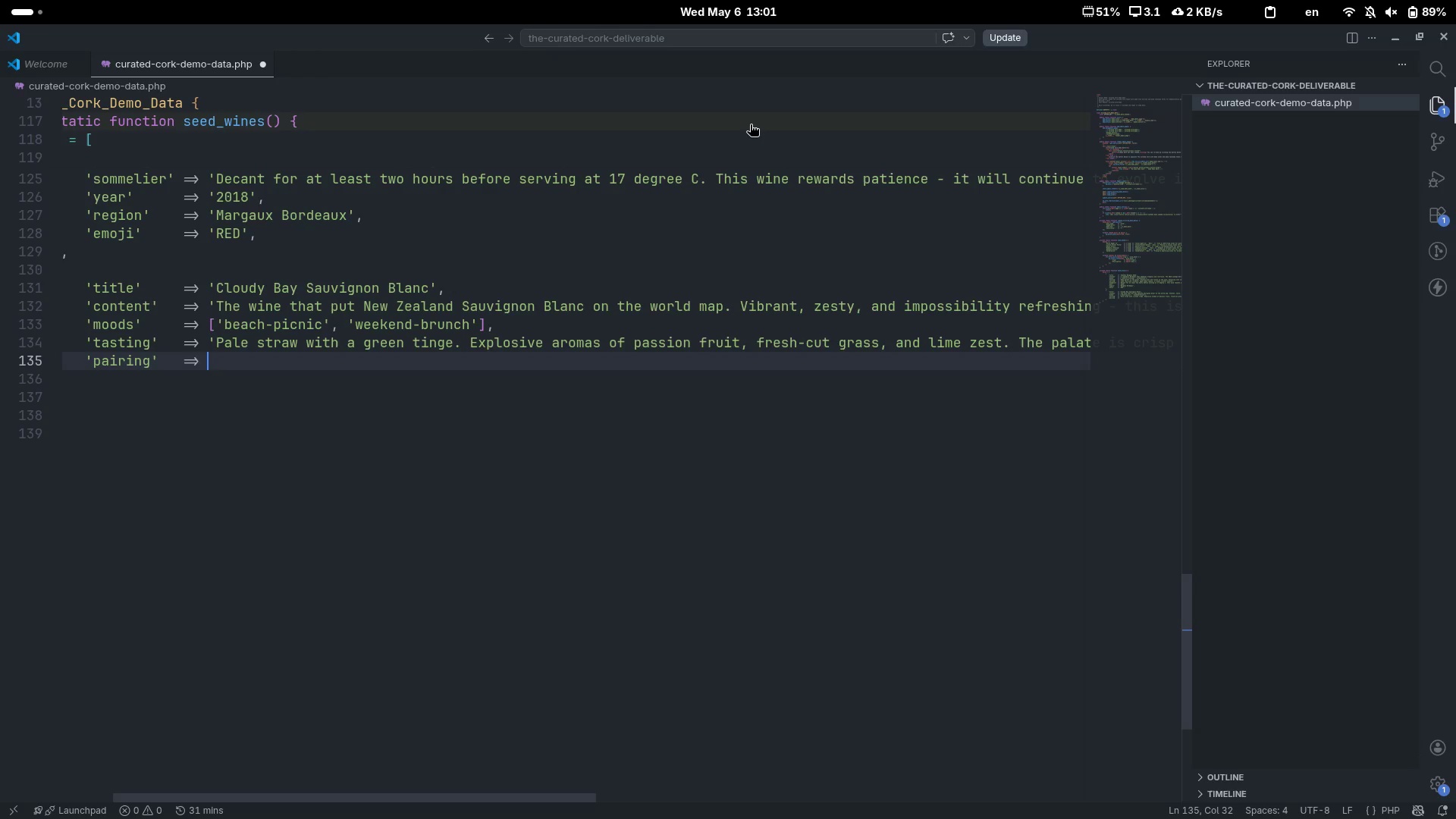 
key(Quote)
 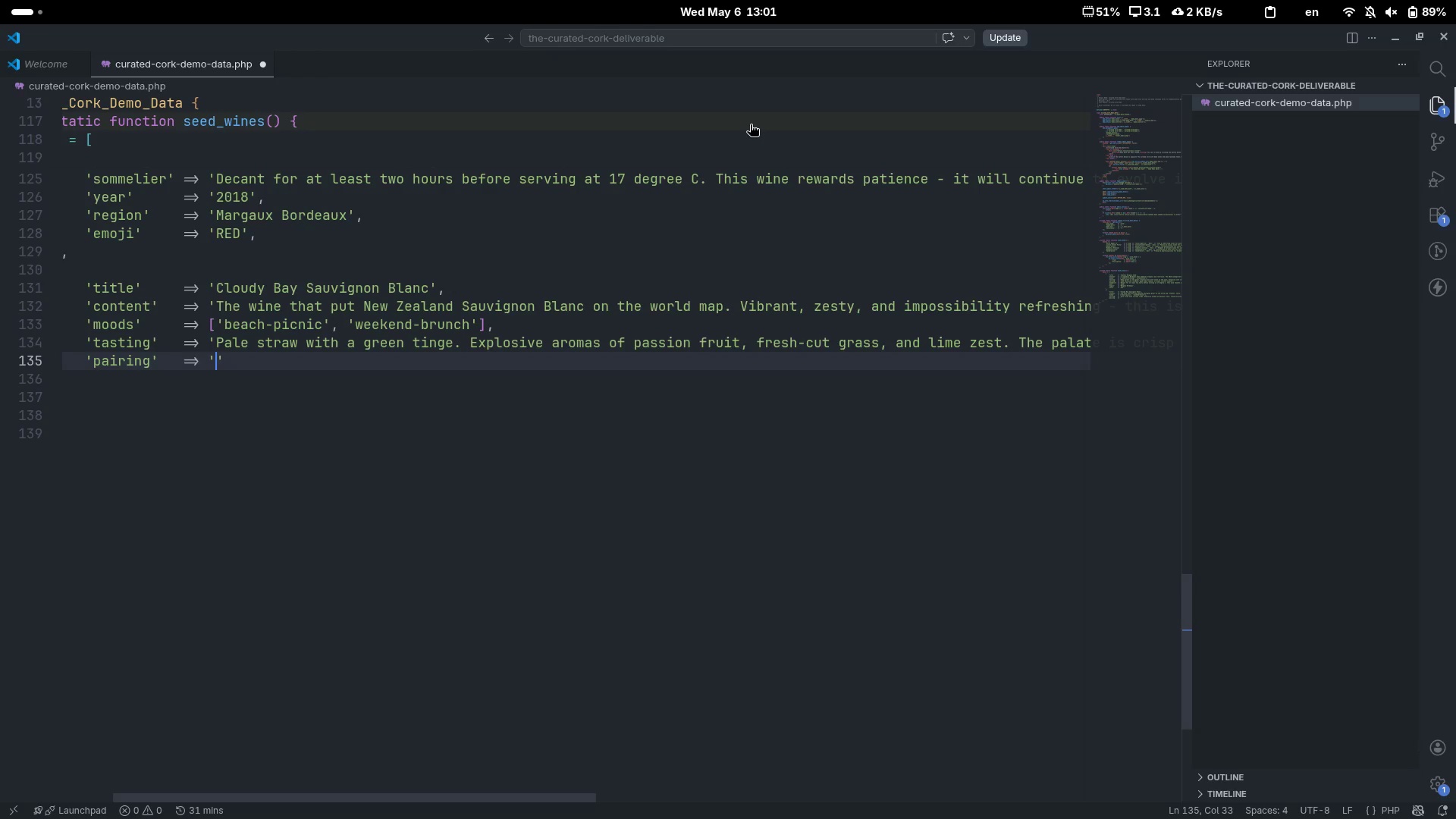 
type(Some)
 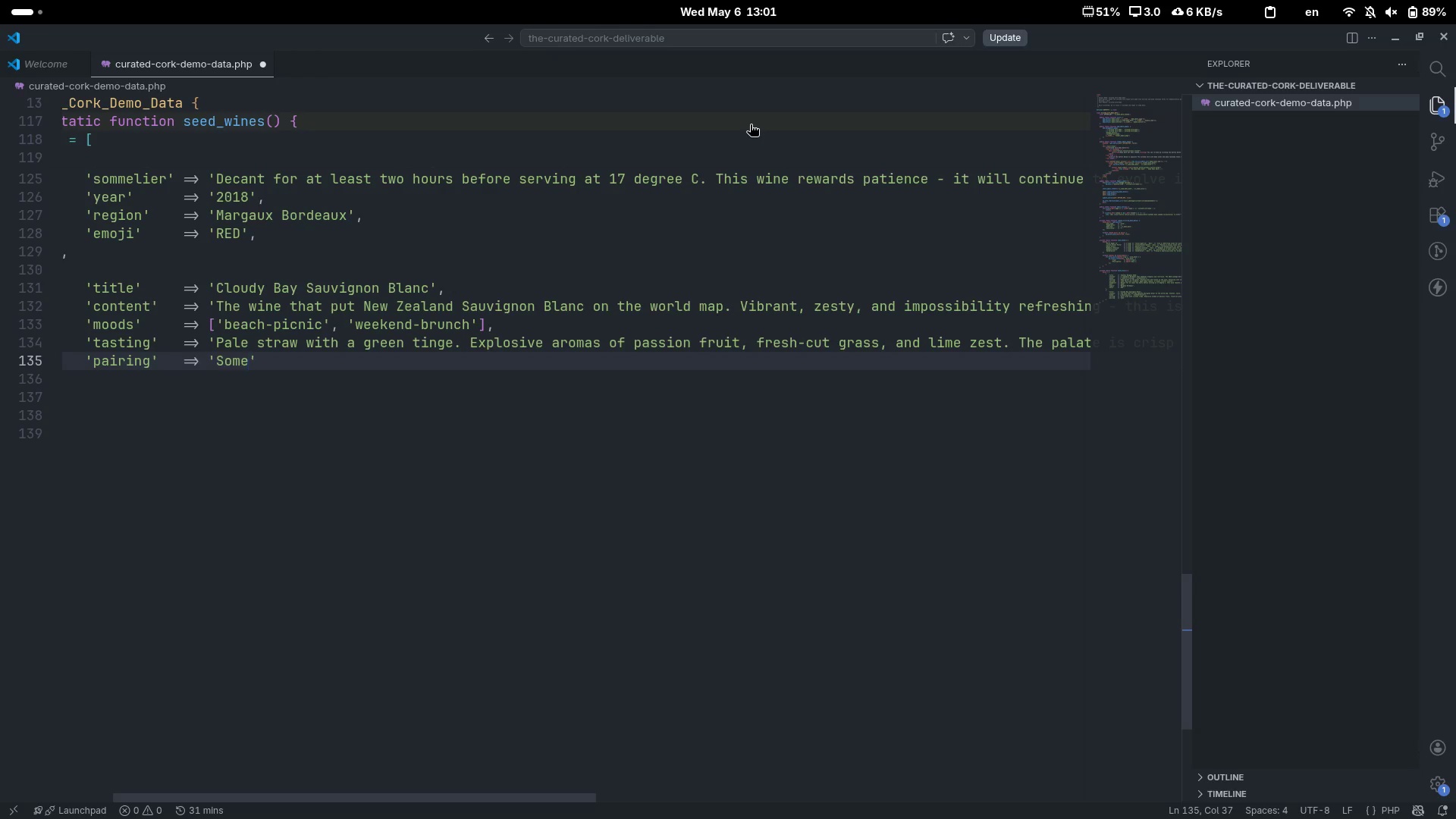 
key(Control+Backspace)
 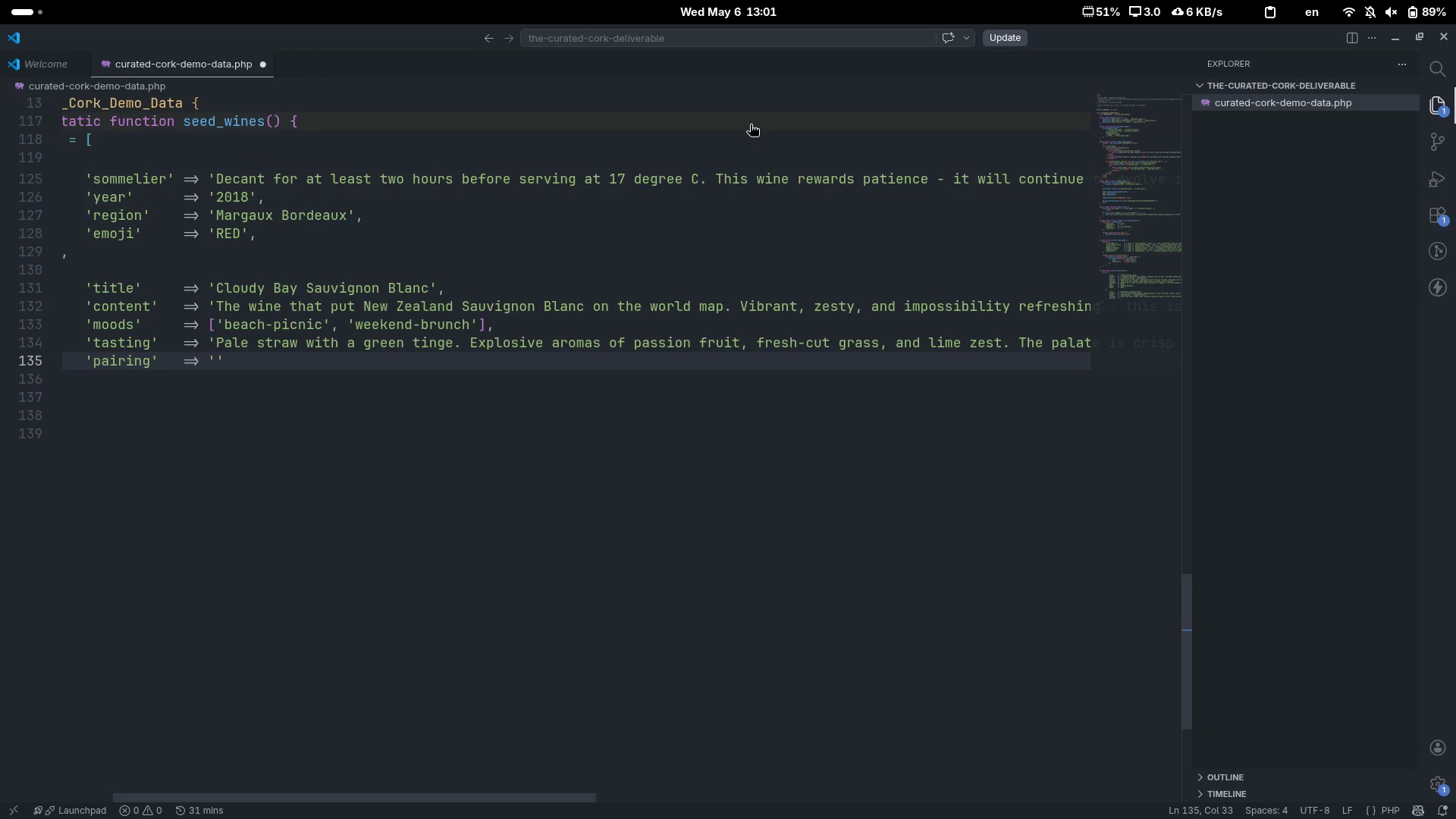 
hold_key(key=ShiftLeft, duration=0.33)
 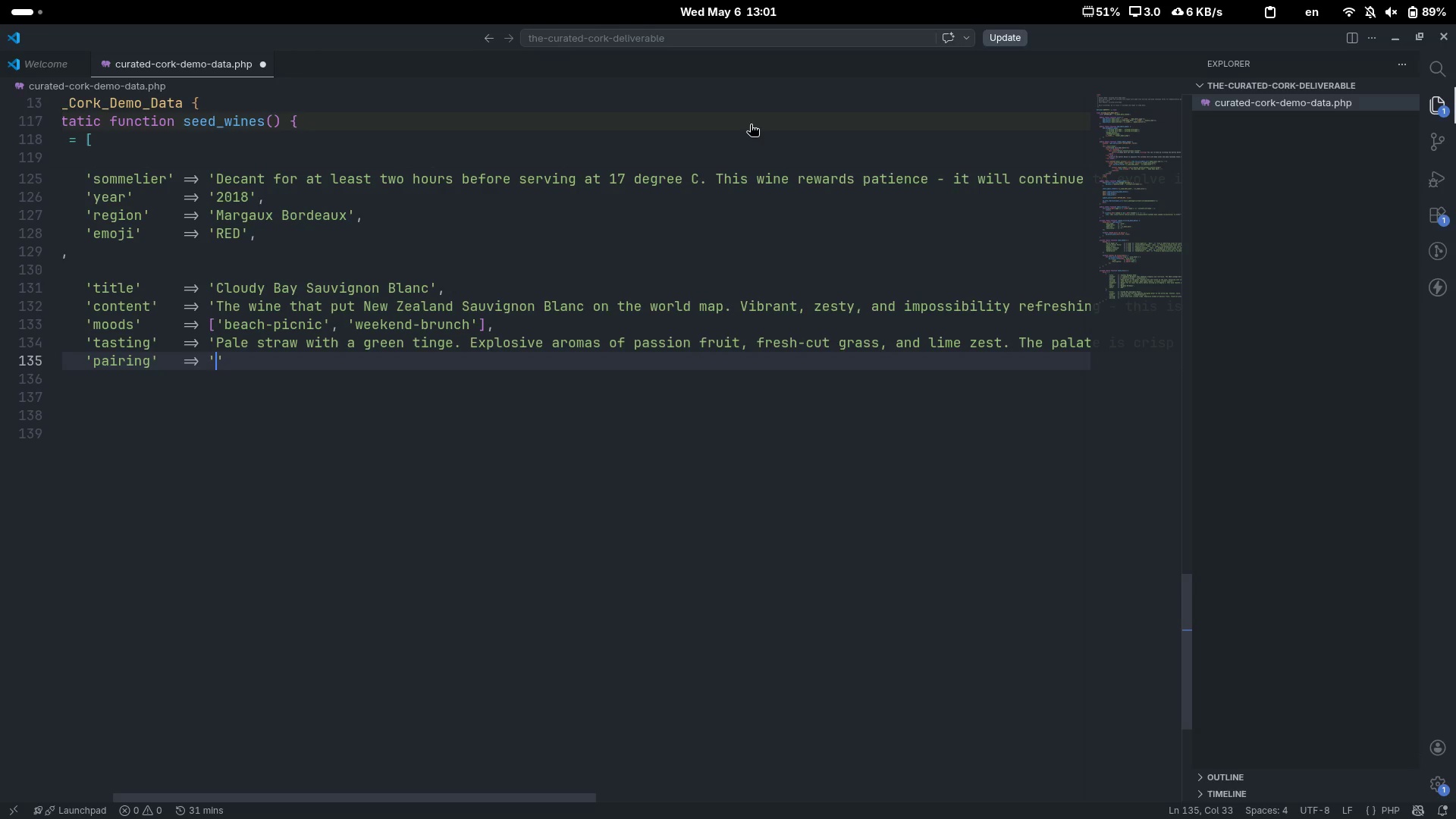 
type(Grilled shrimp tacos, goal)
key(Backspace)
type(t cheese saa)
key(Backspace)
type(lad, or fresh)
 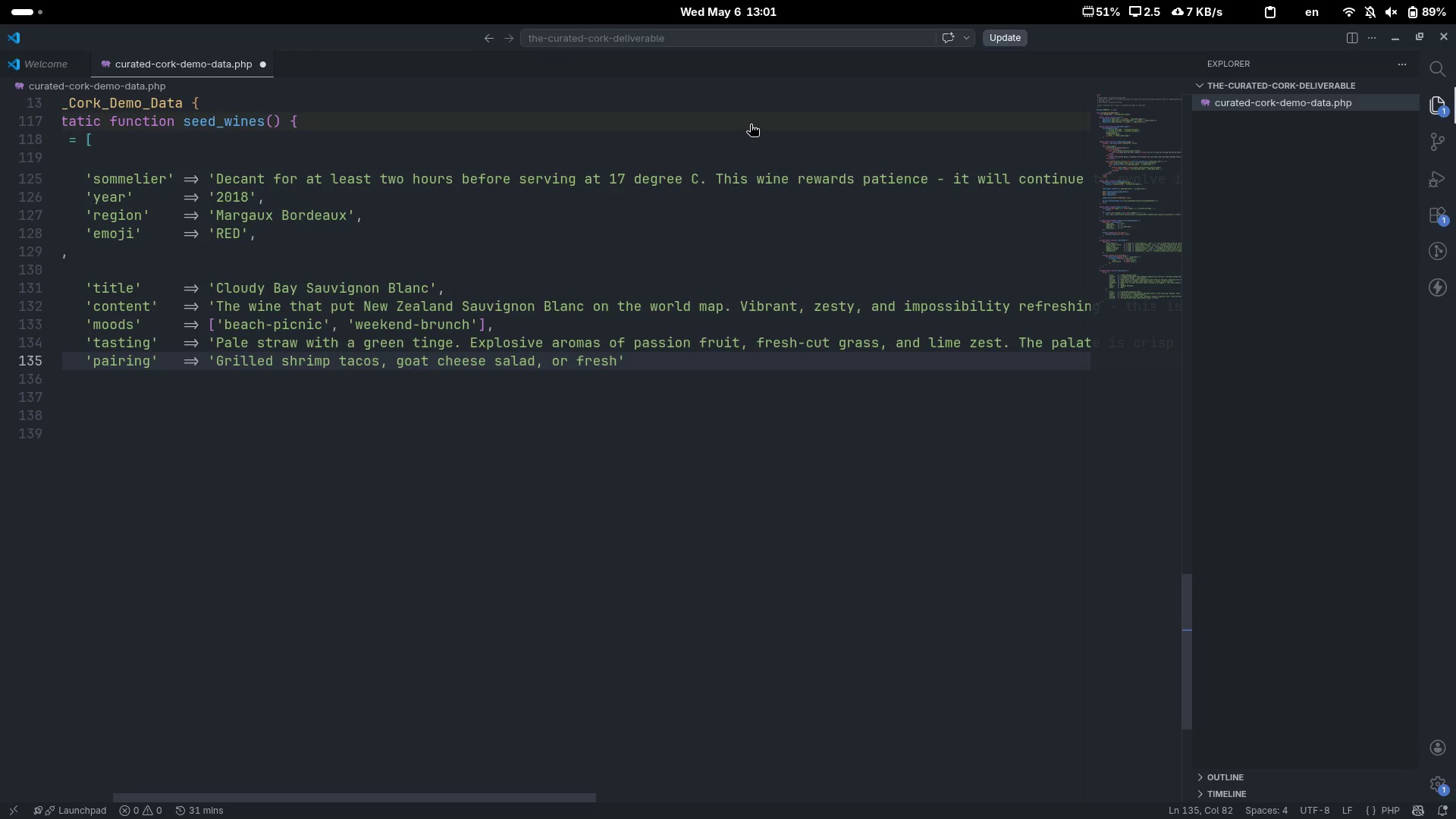 
wait(6.08)
 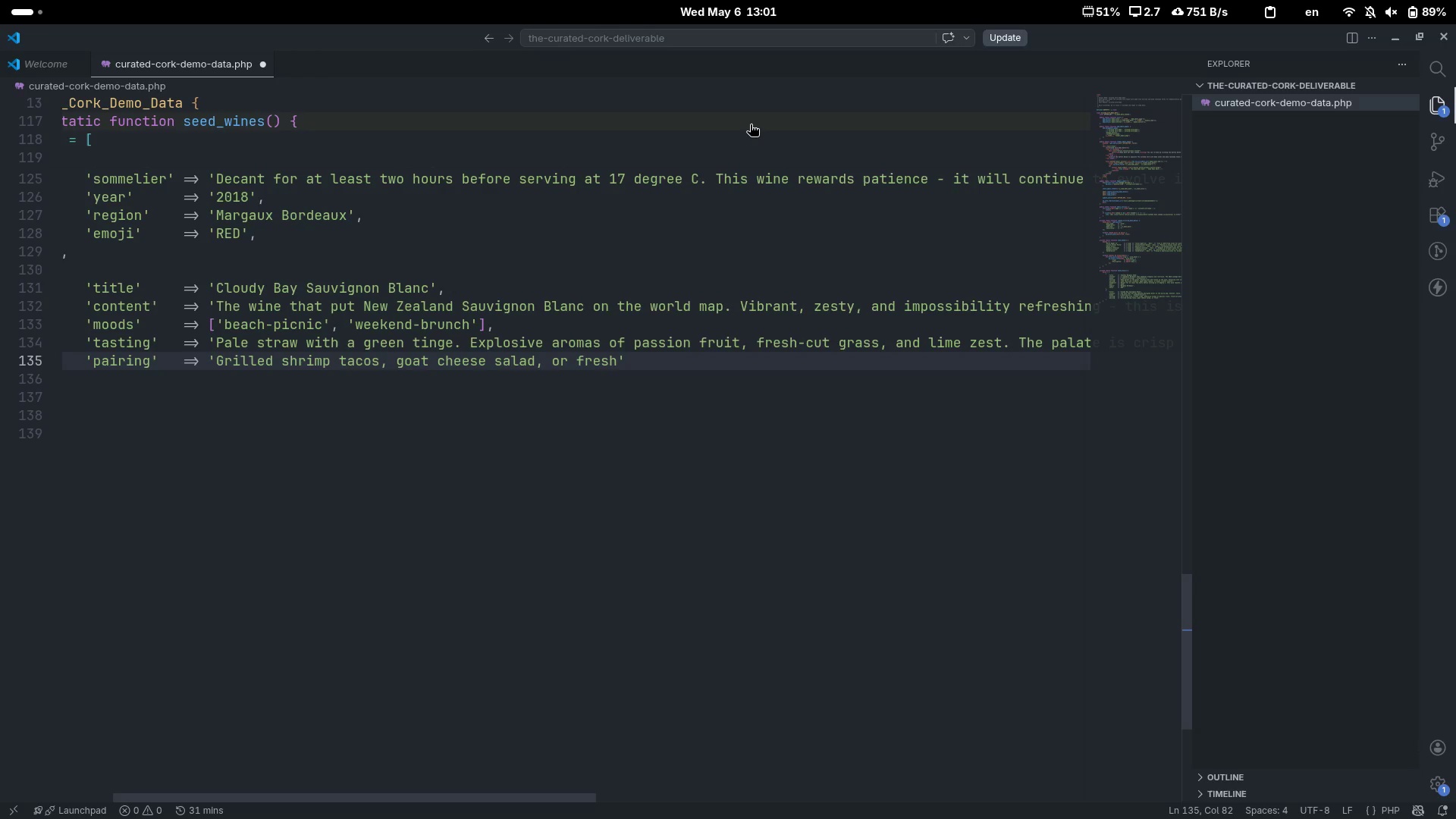 
type( oysters with migno)
 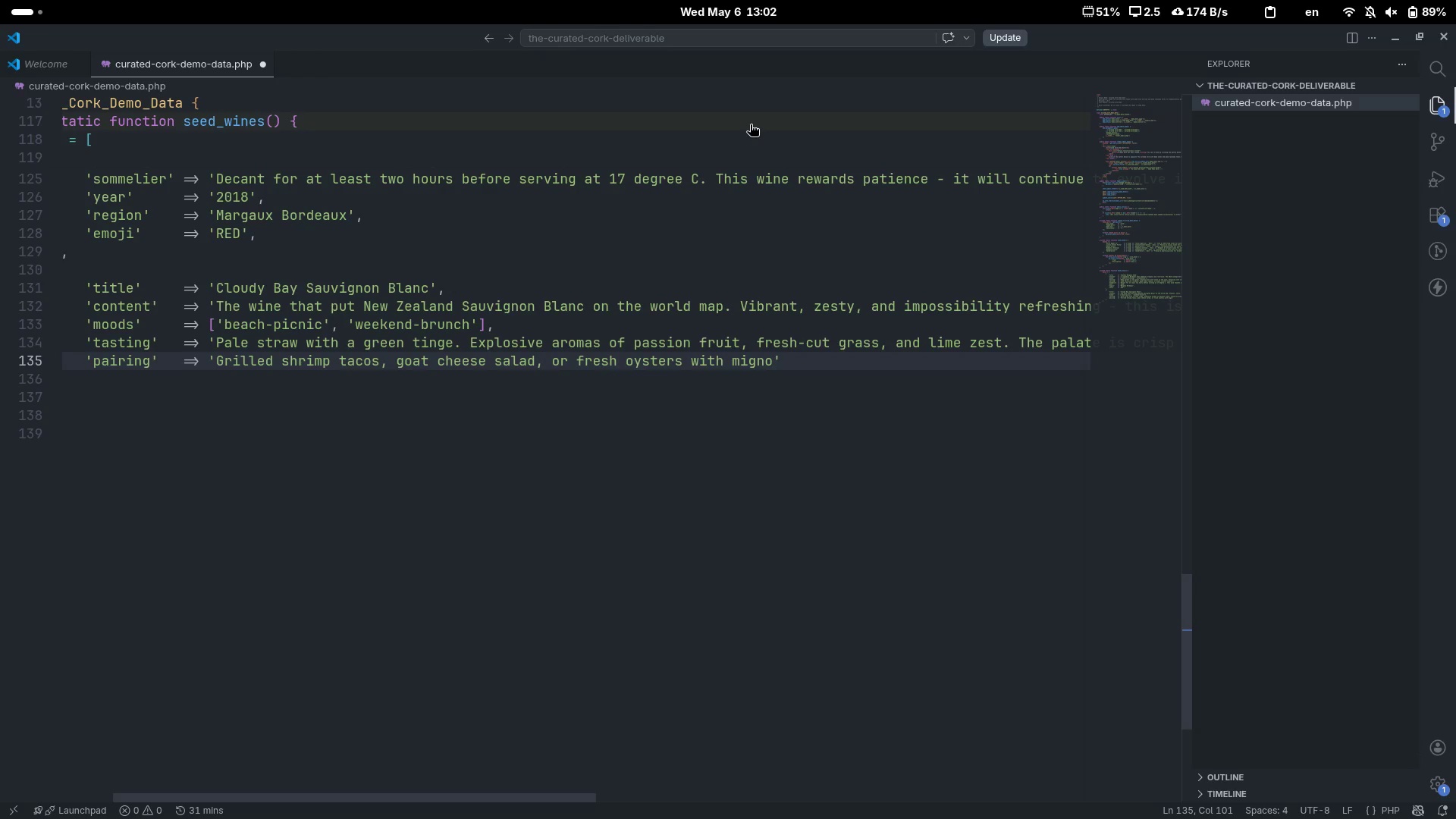 
wait(6.41)
 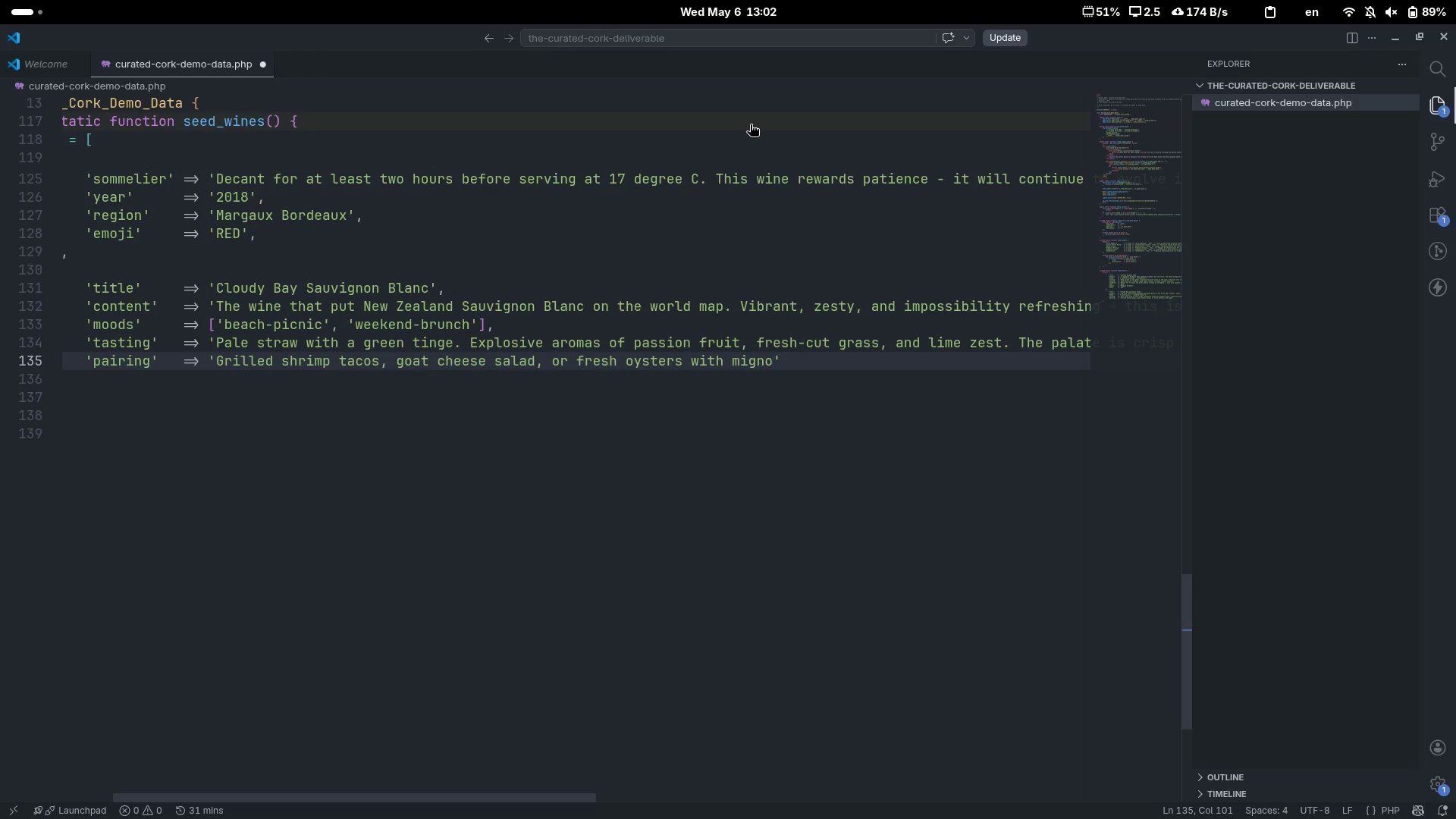 
type(nn)
key(Backspace)
type(tte)
 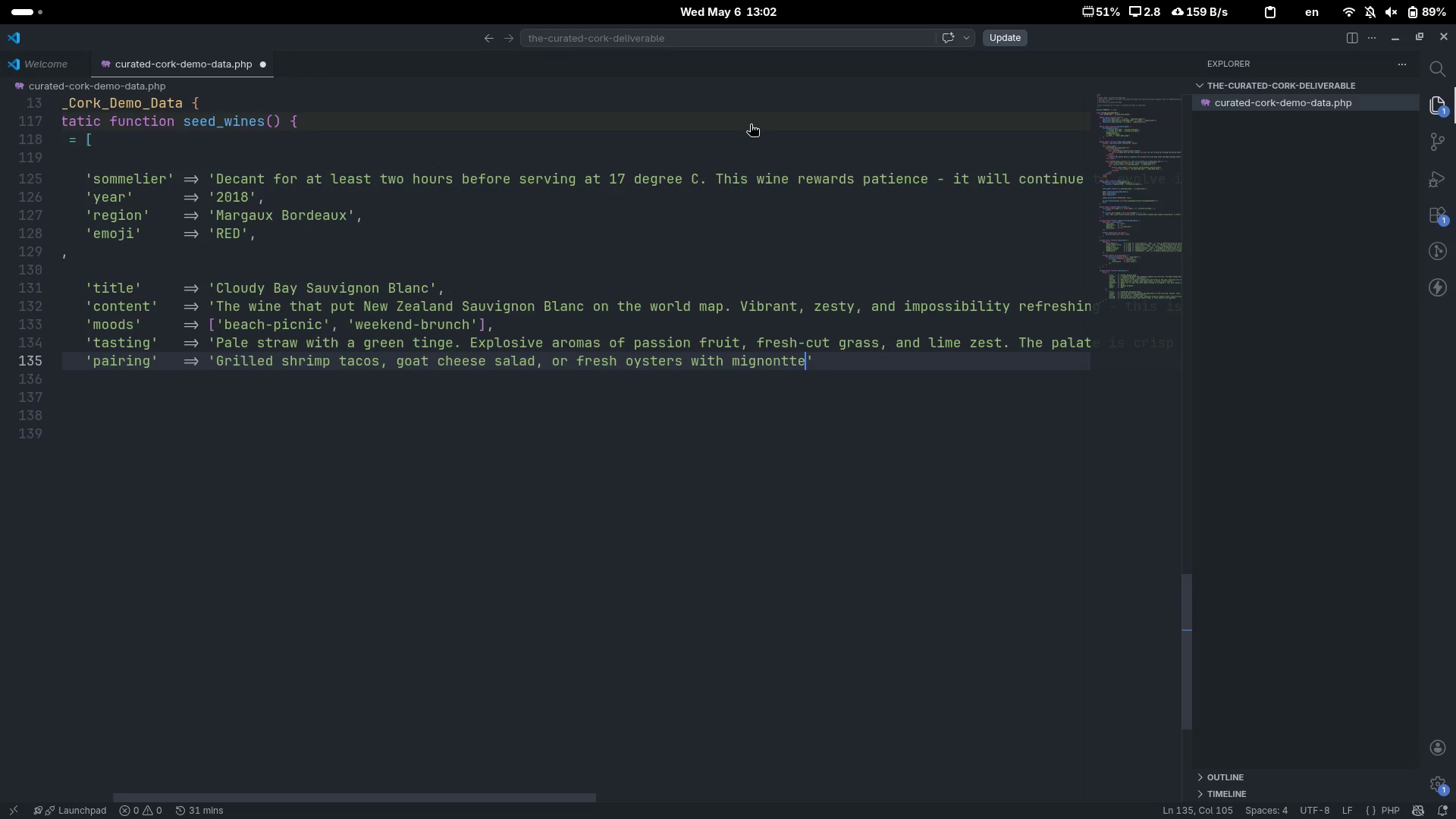 
key(ArrowRight)
 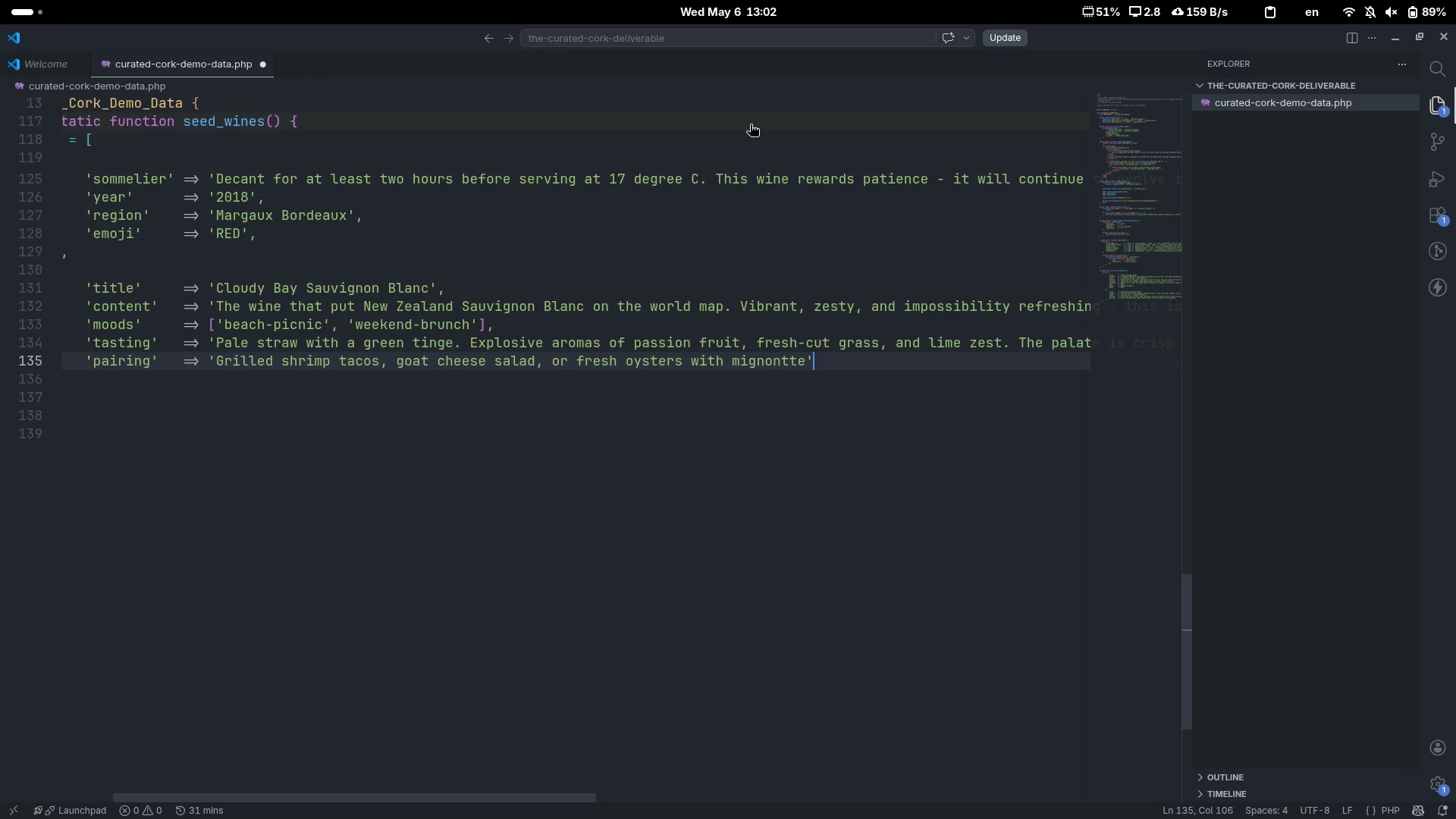 
key(Comma)
 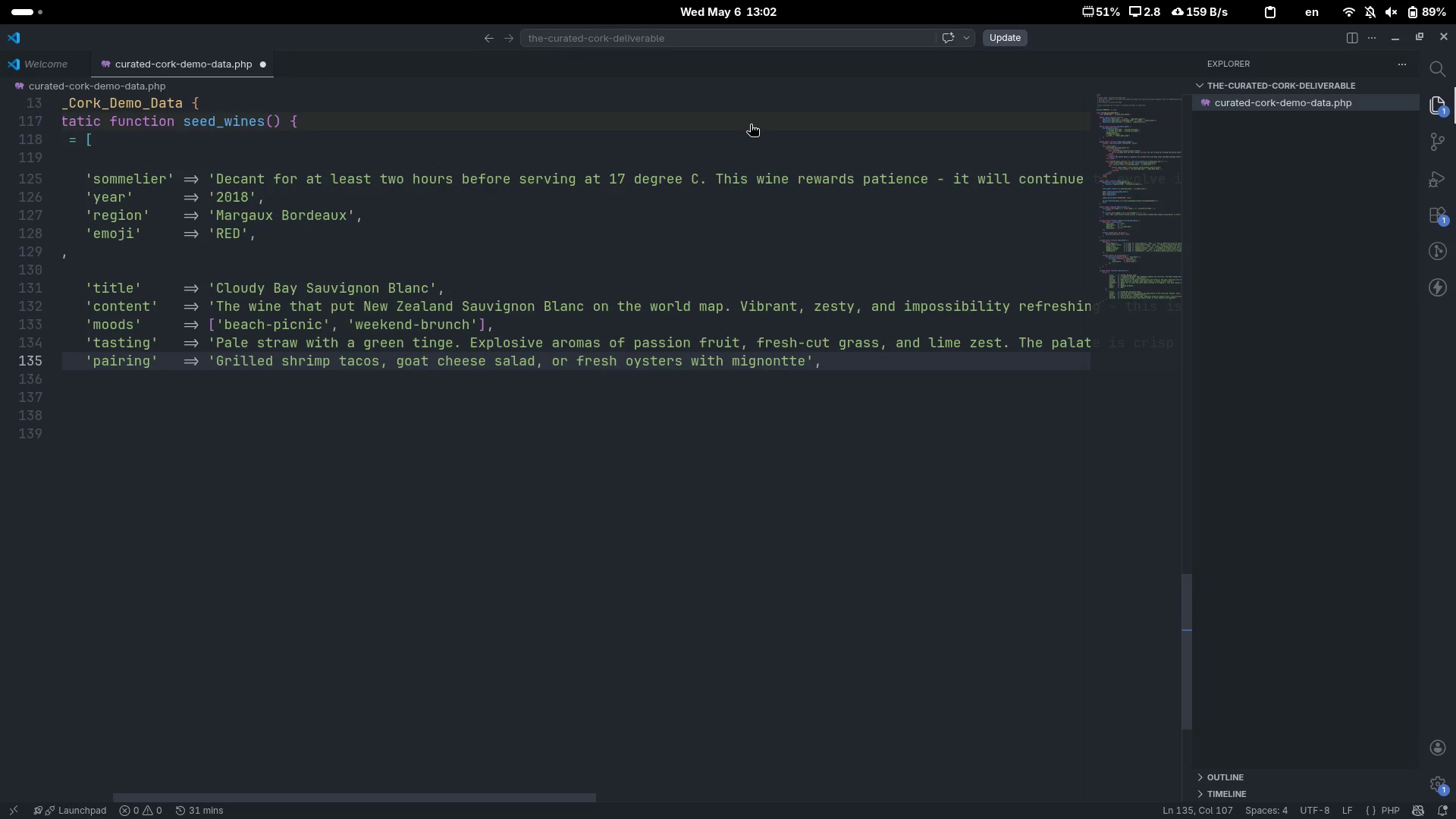 
key(Enter)
 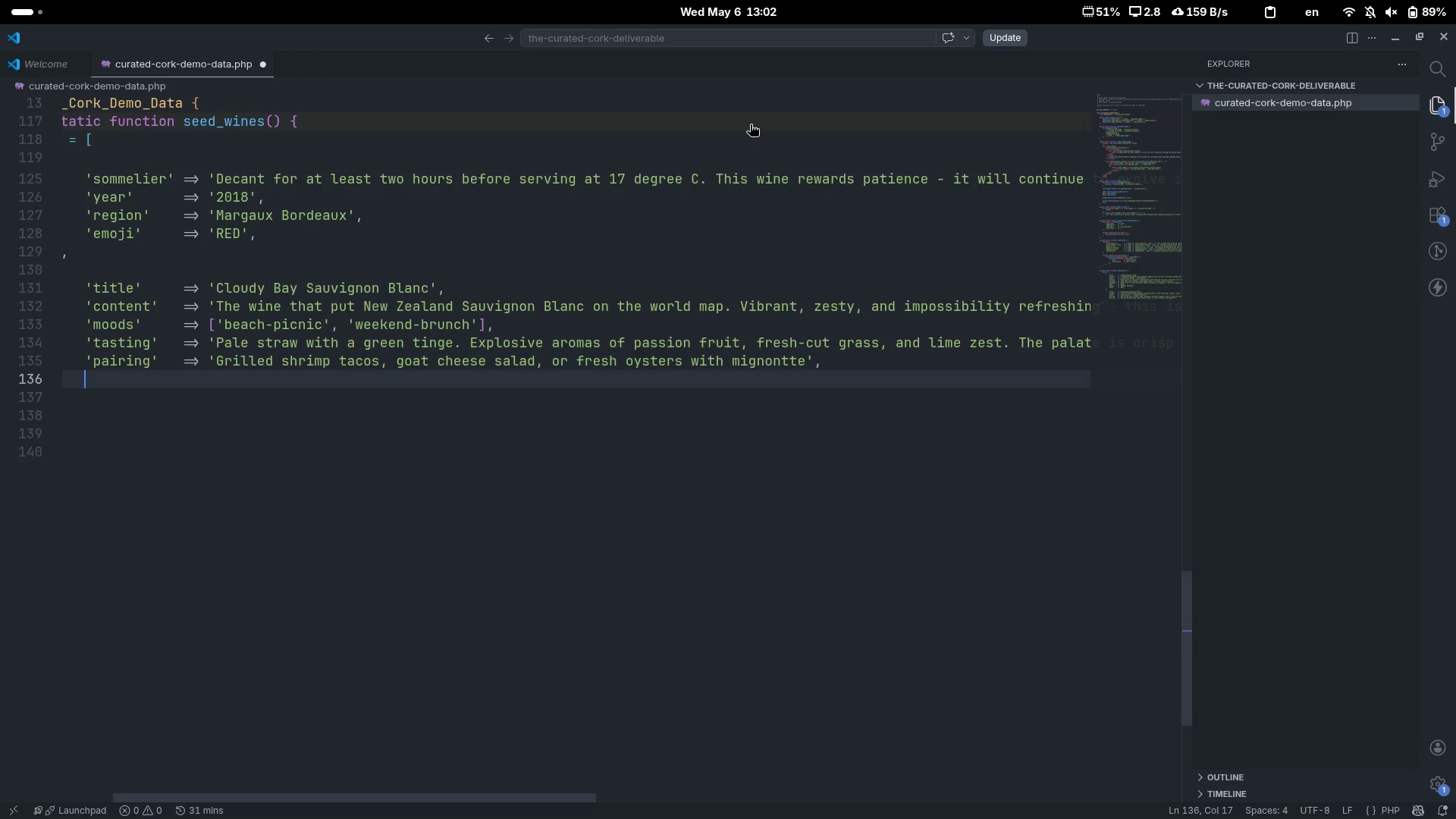 
type('somalier)
 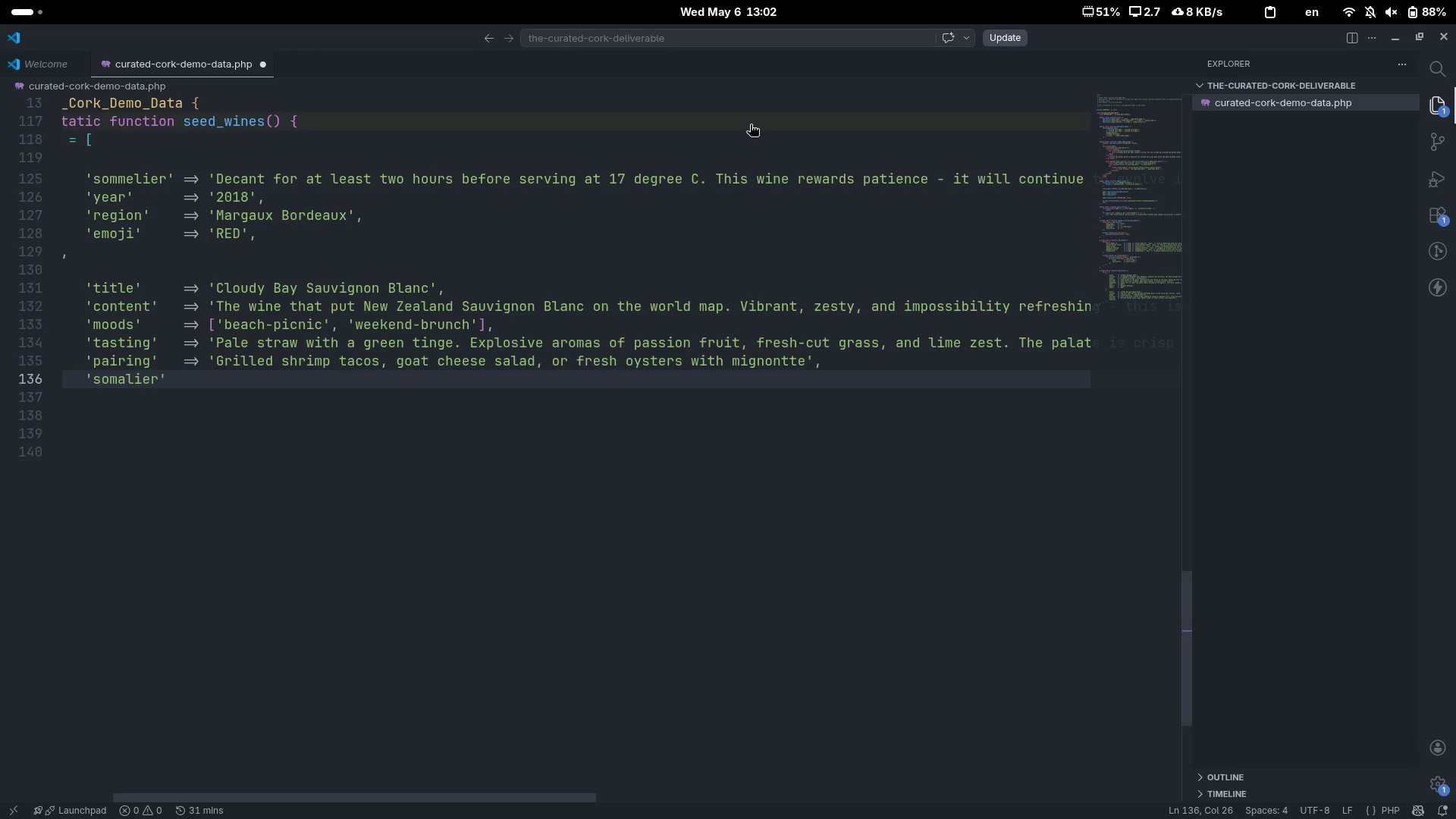 
key(ArrowRight)
 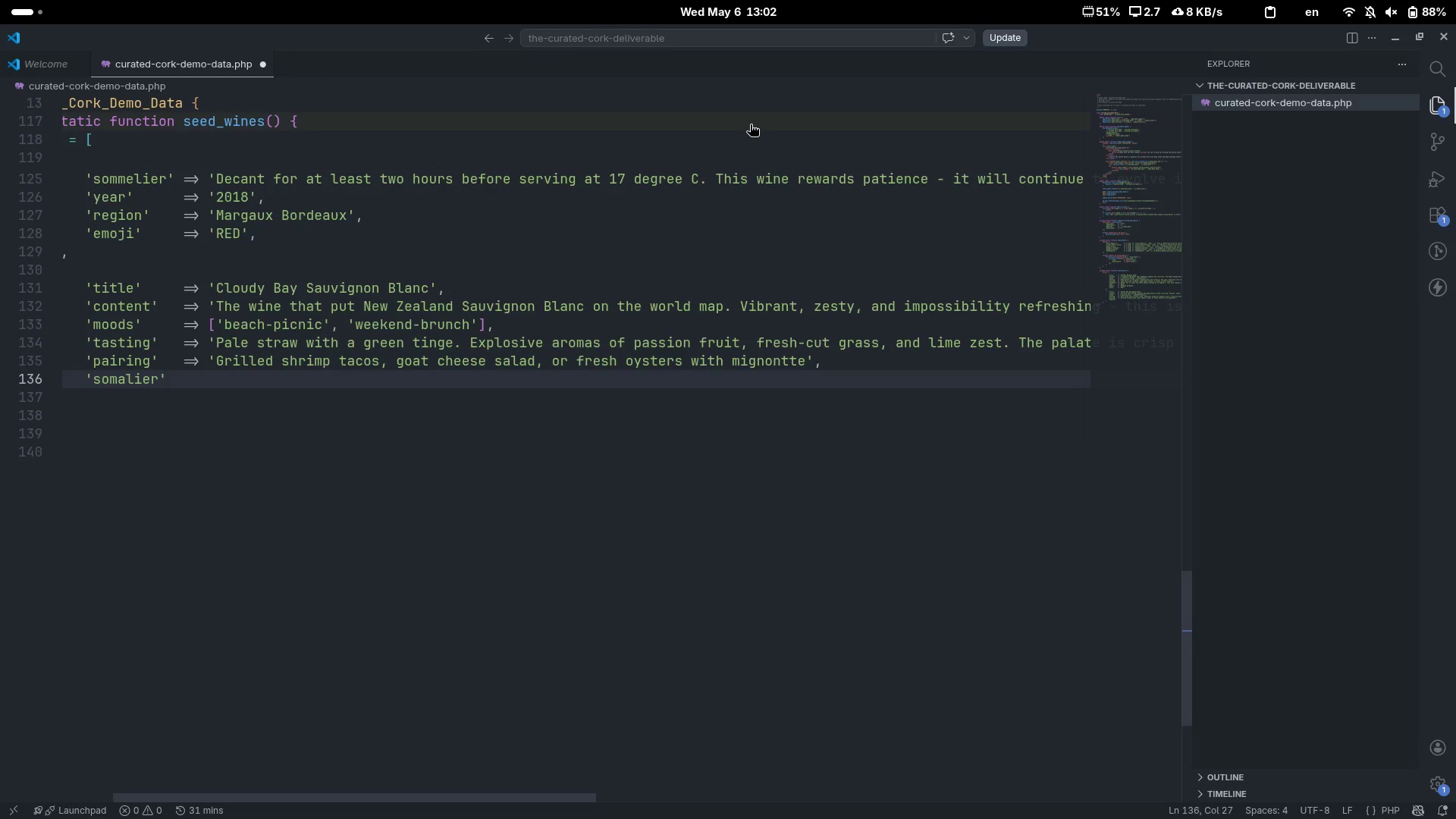 
key(Tab)
 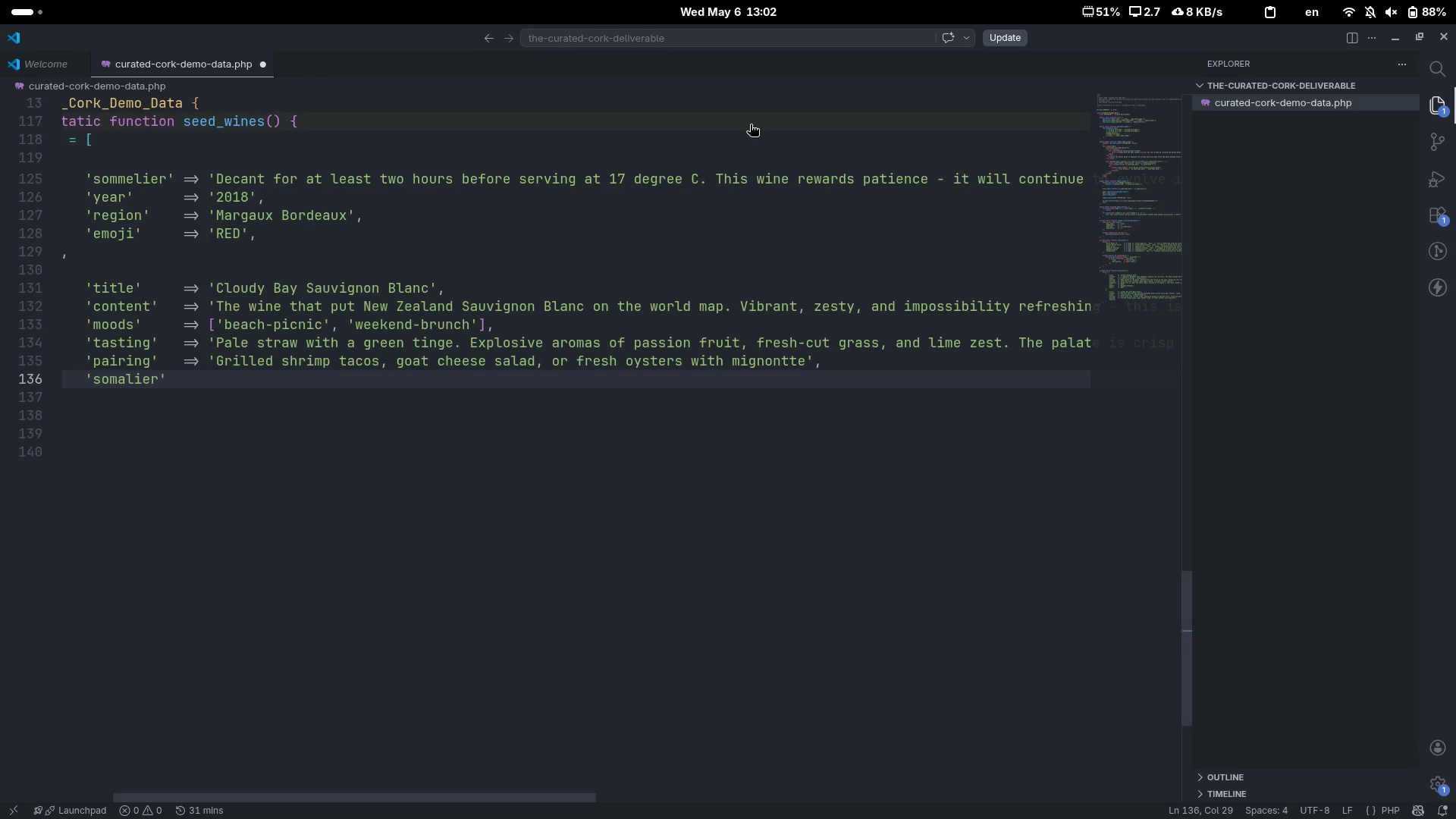 
key(Equal)
 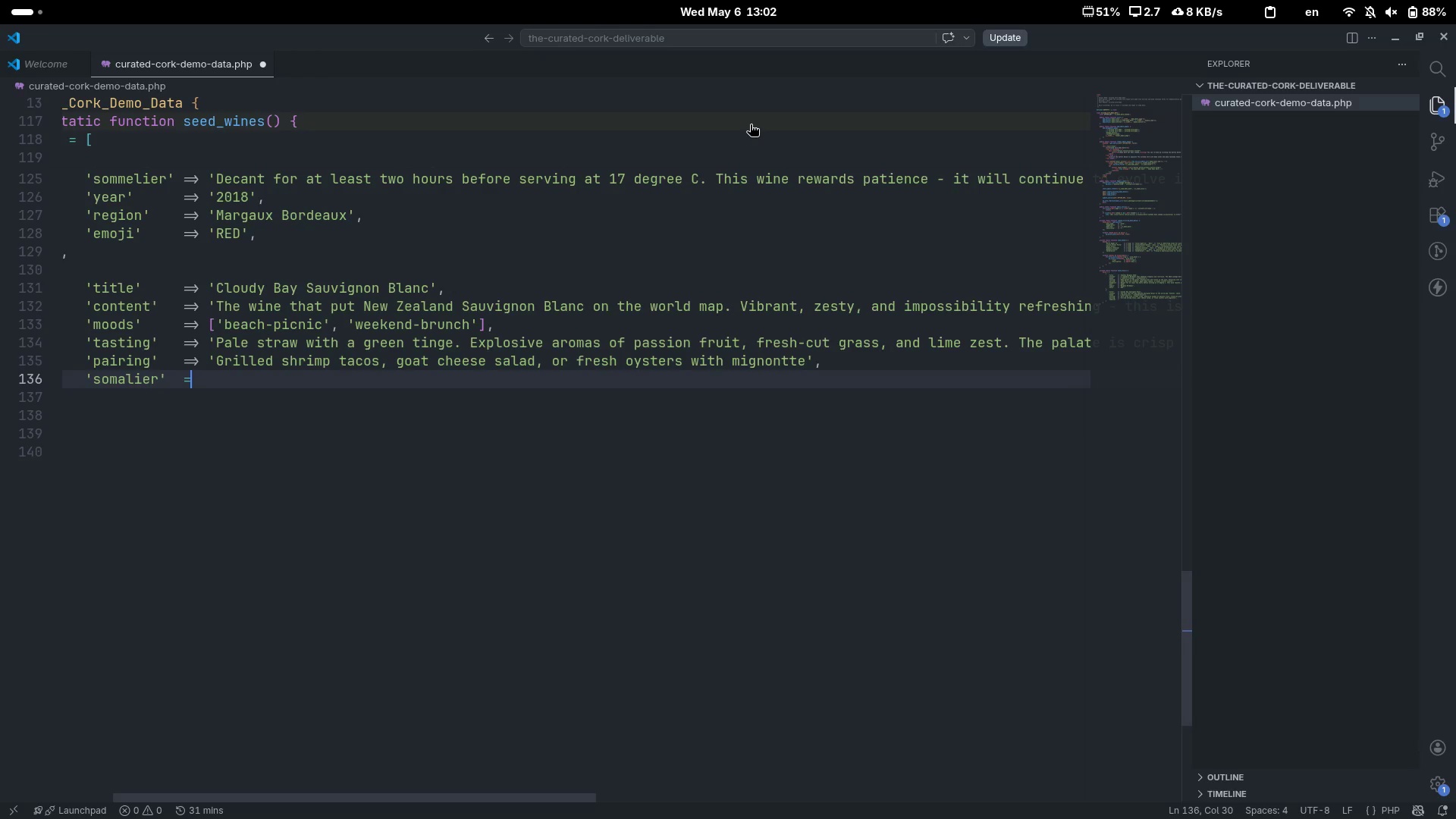 
key(Shift+Period)
 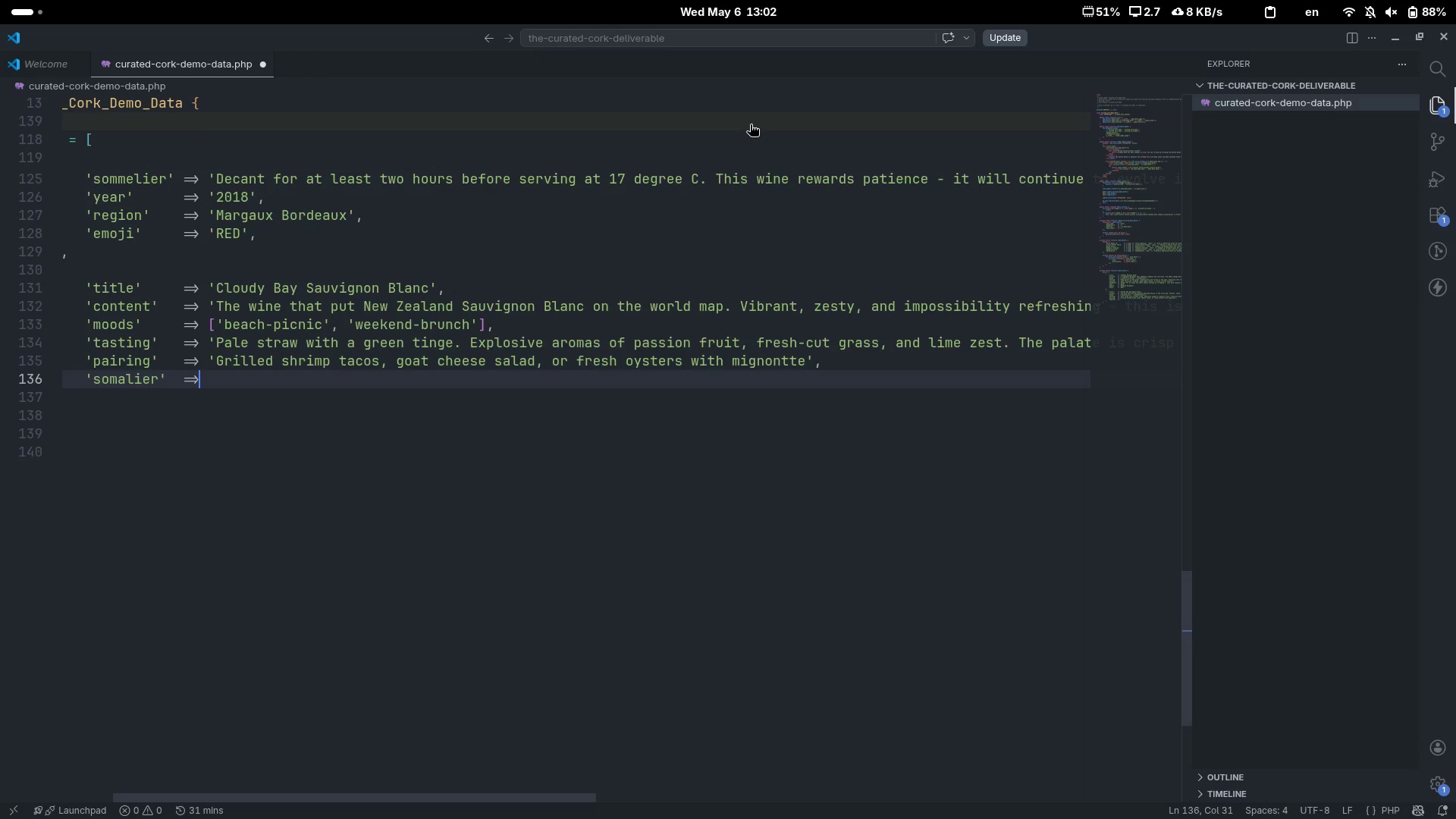 
key(Shift+Space)
 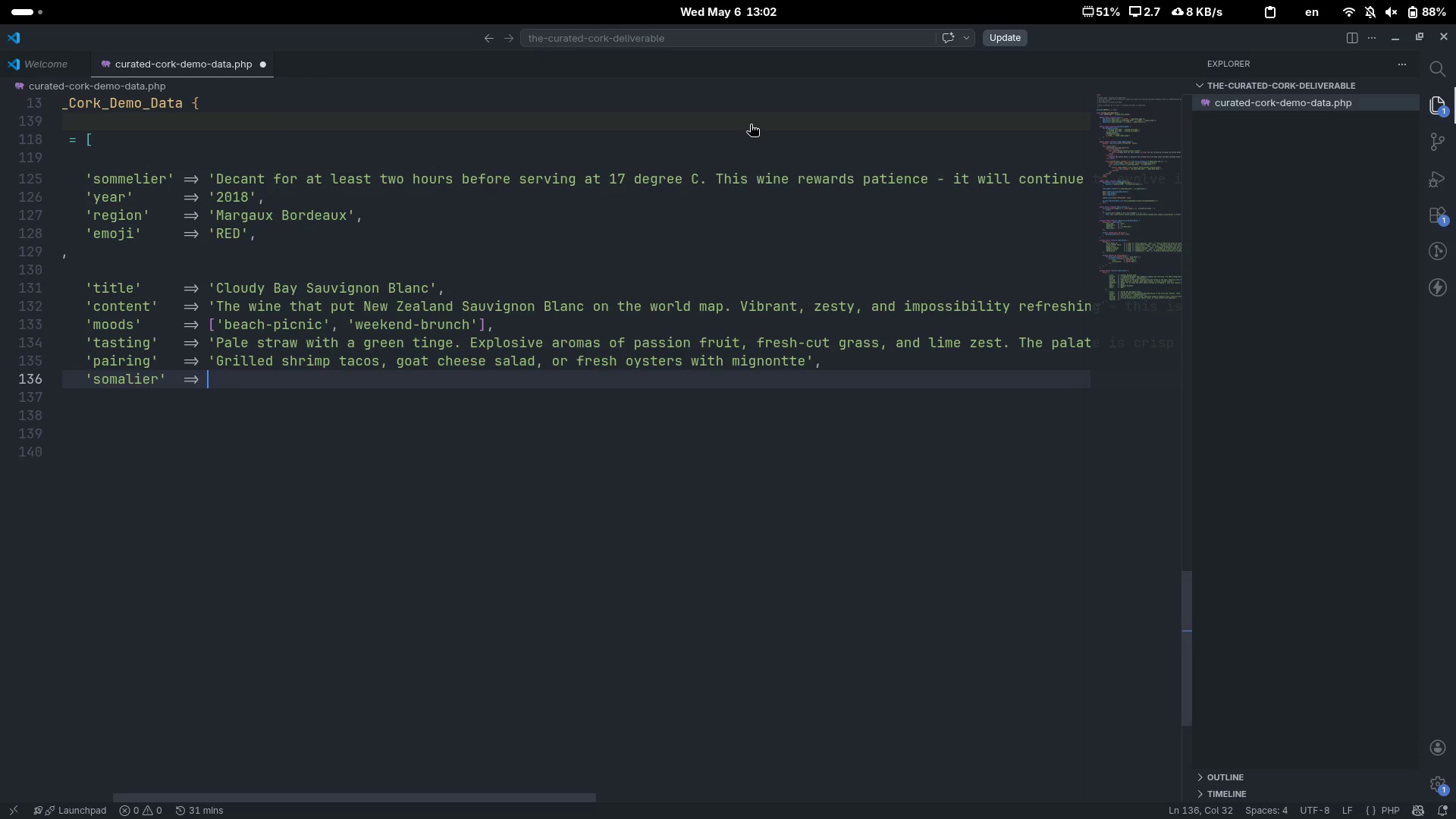 
key(Quote)
 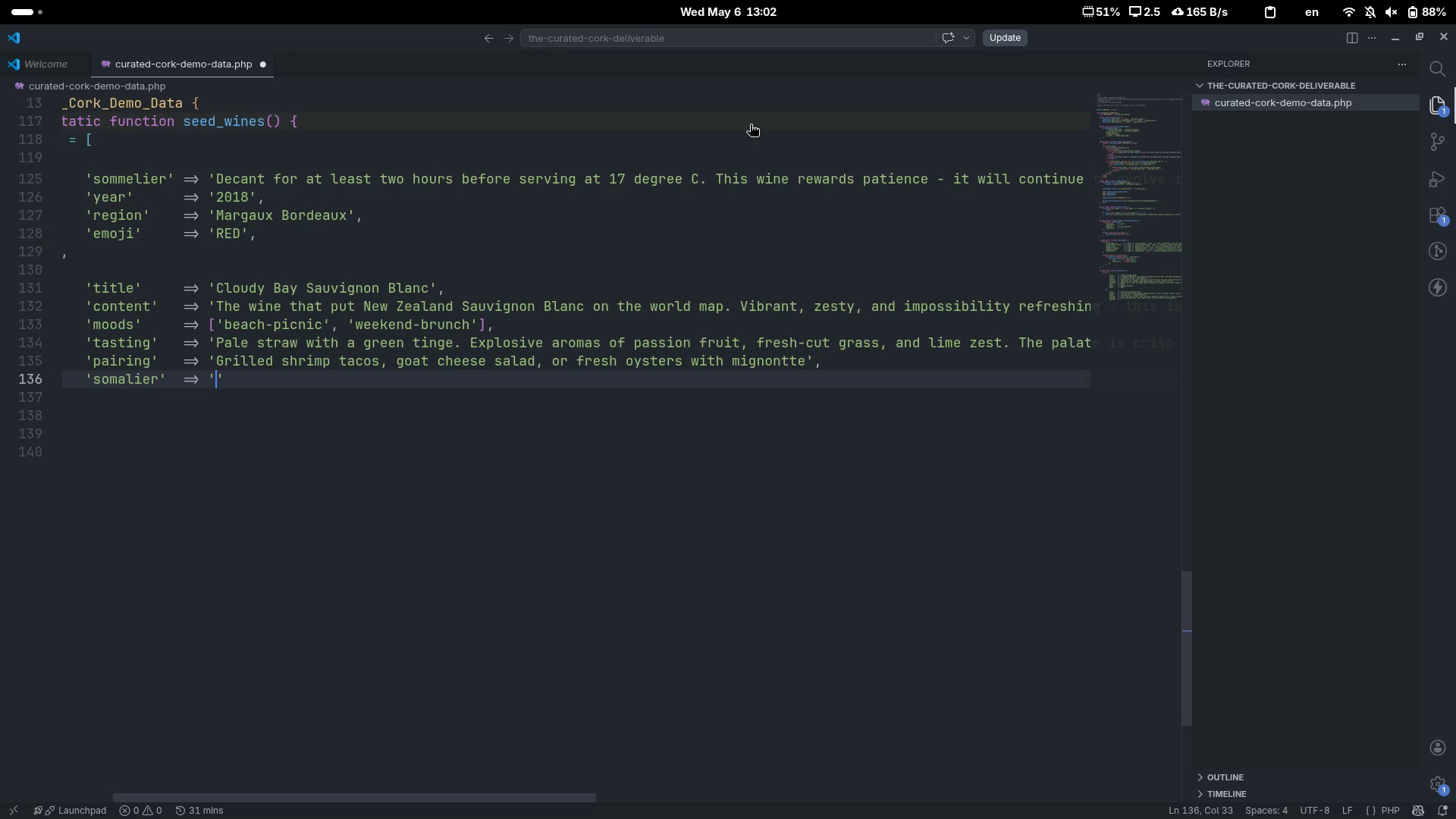 
type(Serve will-cho)
key(Backspace)
type(illed at 7-8C)
key(Backspace)
type( C )
key(Backspace)
type(. This is at a)
key(Backspace)
type(its be)
key(Backspace)
type(est young and vibrant - don't)
 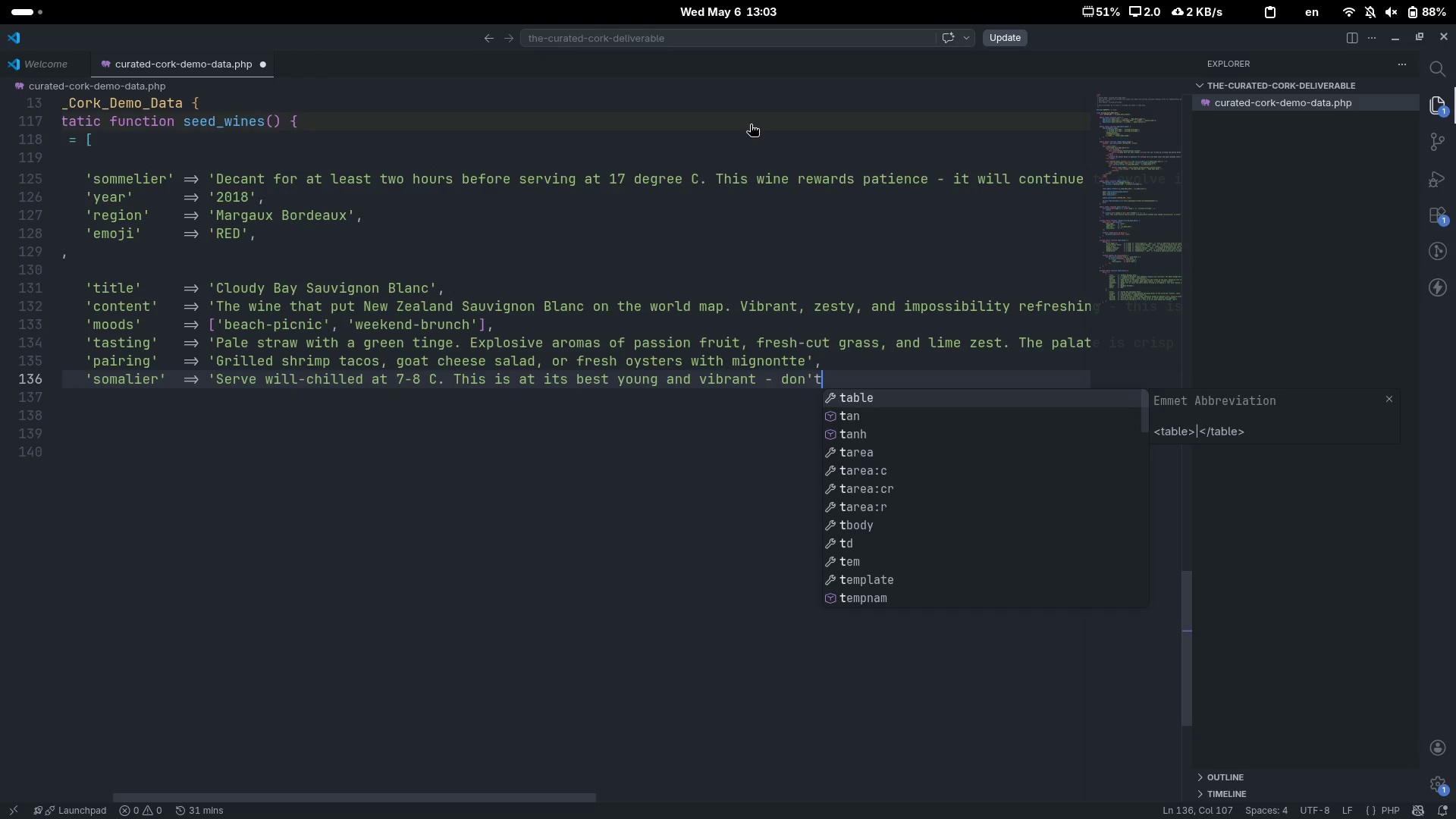 
key(ArrowLeft)
 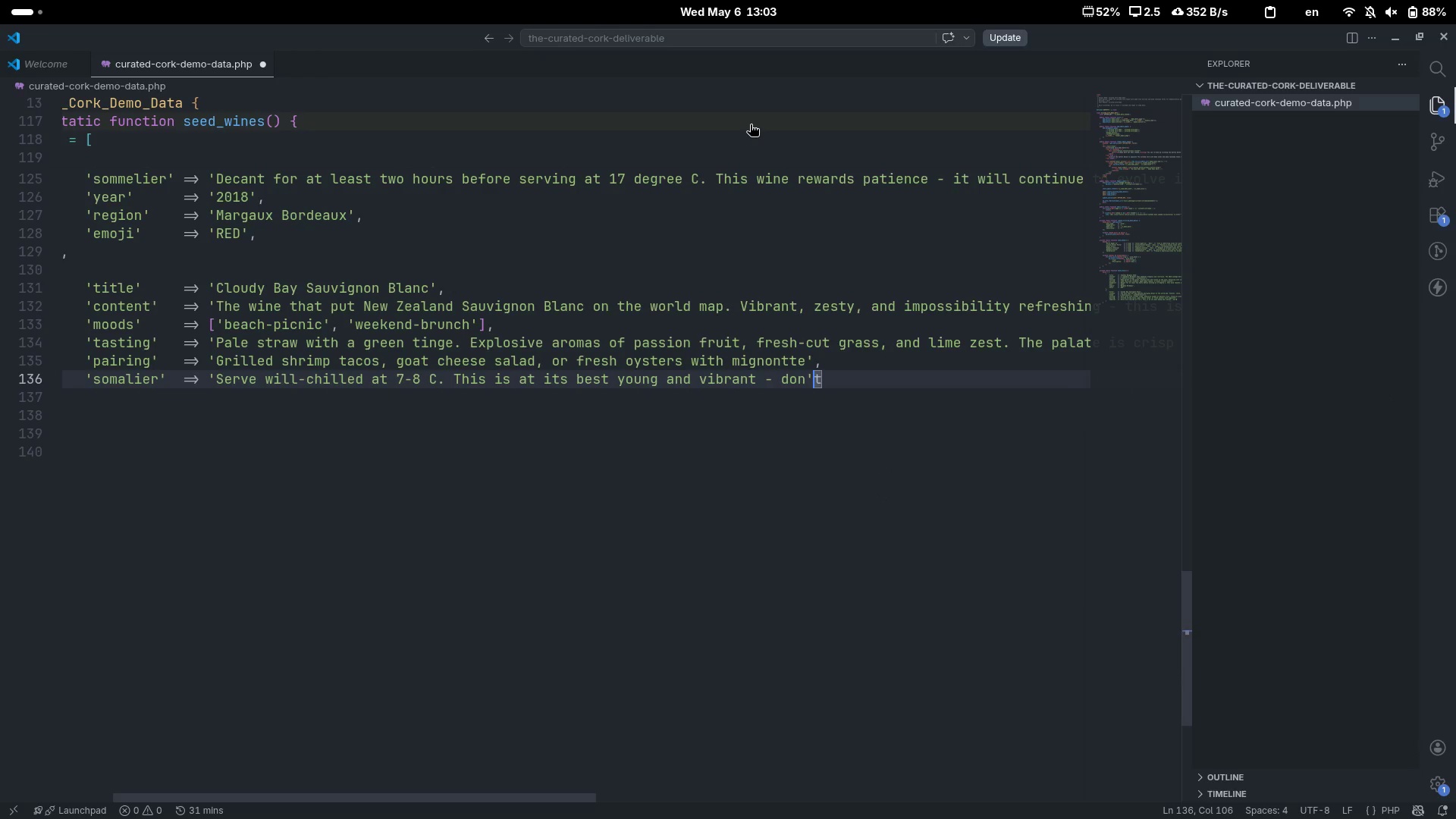 
key(ArrowLeft)
 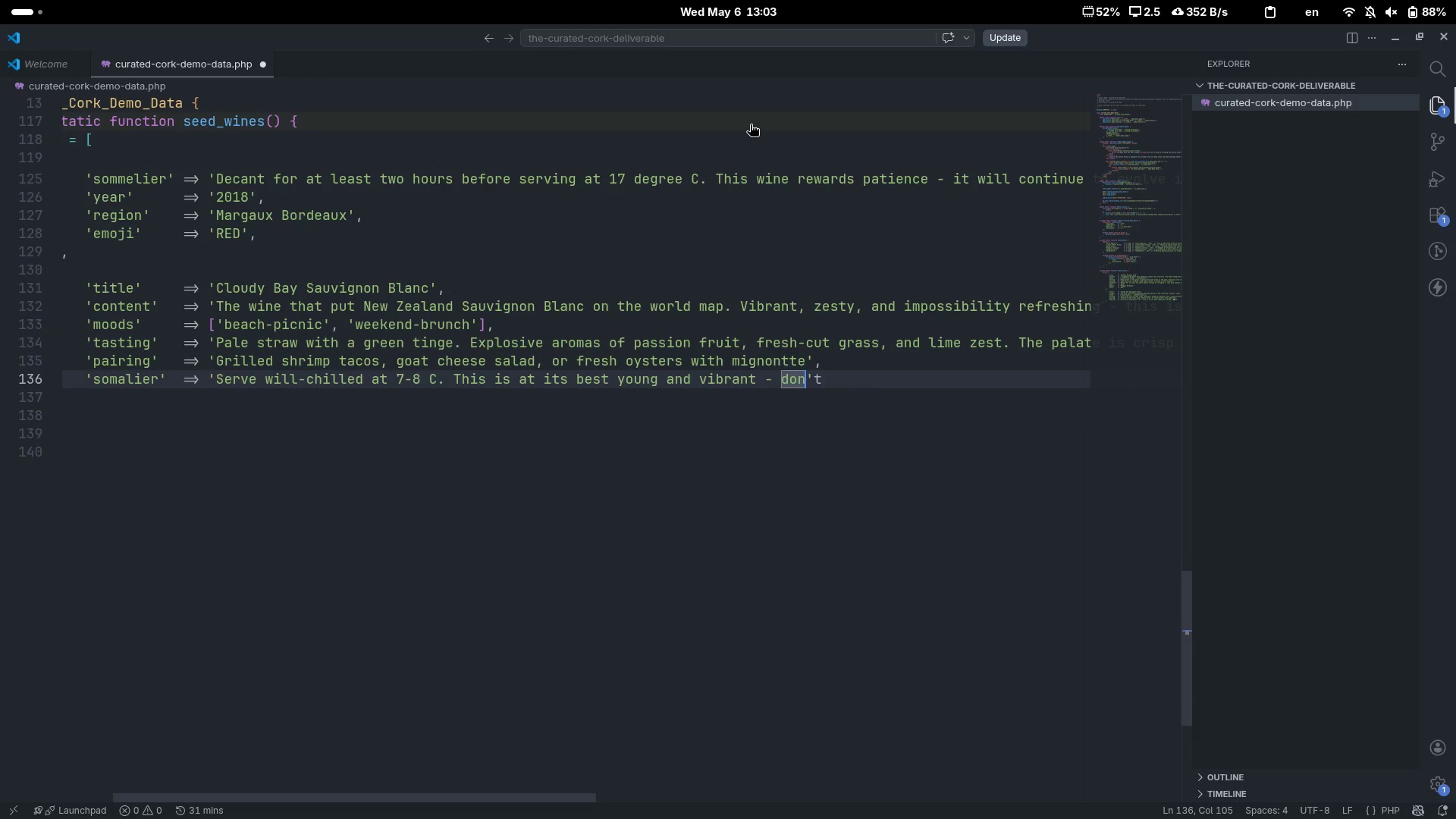 
key(Enter)
 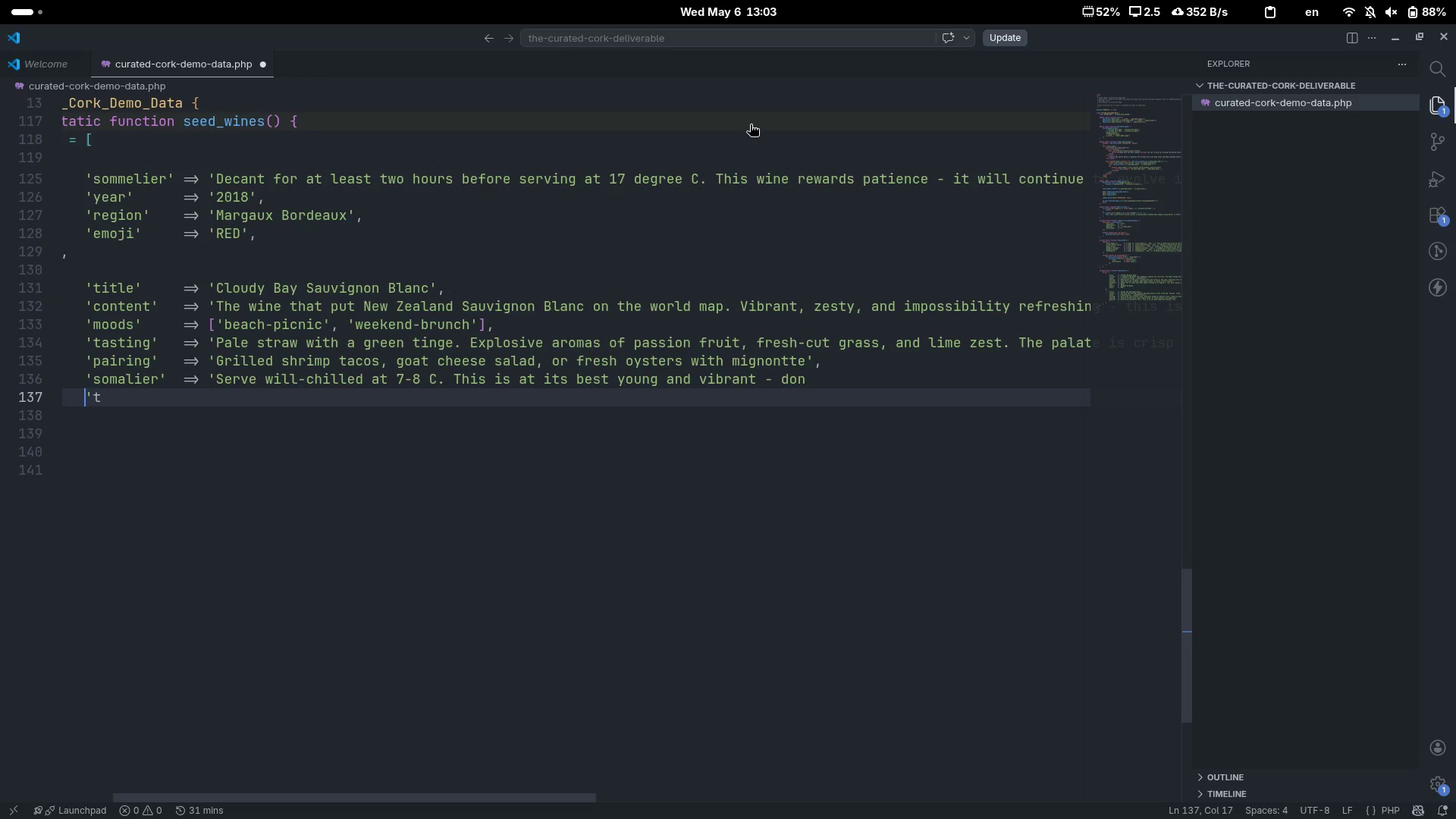 
key(Control+Z)
 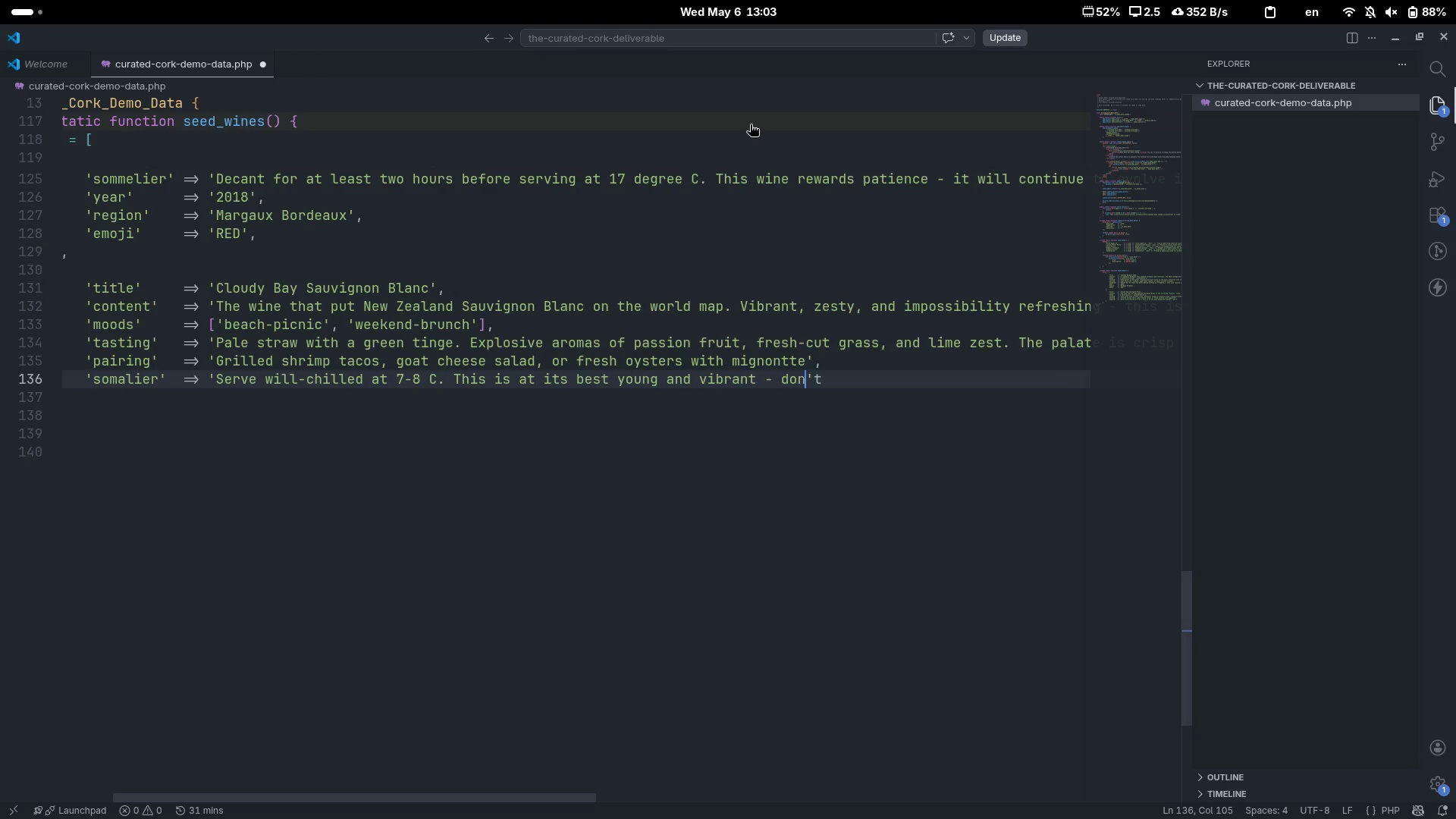 
key(Backslash)
 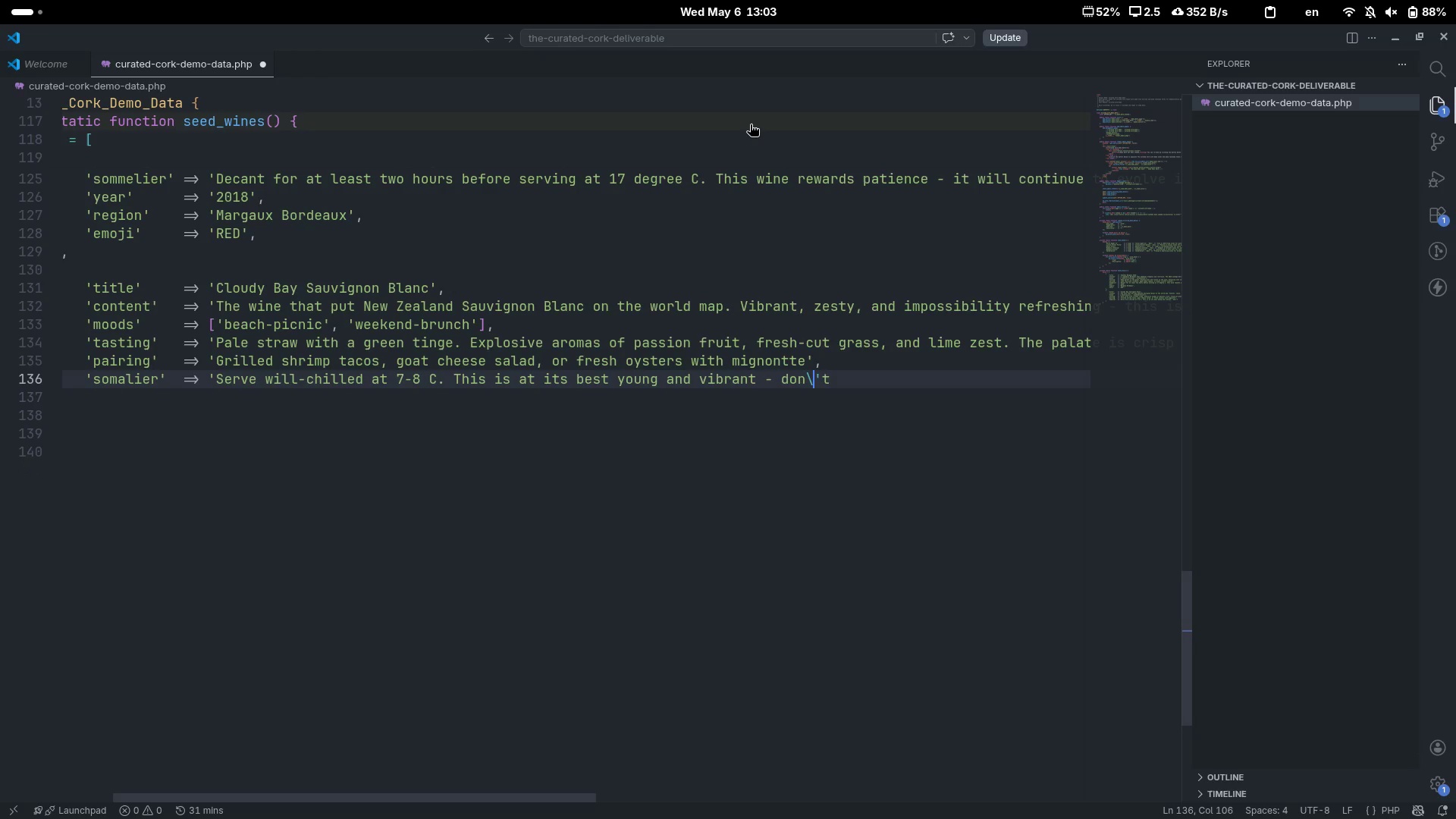 
key(ArrowRight)
 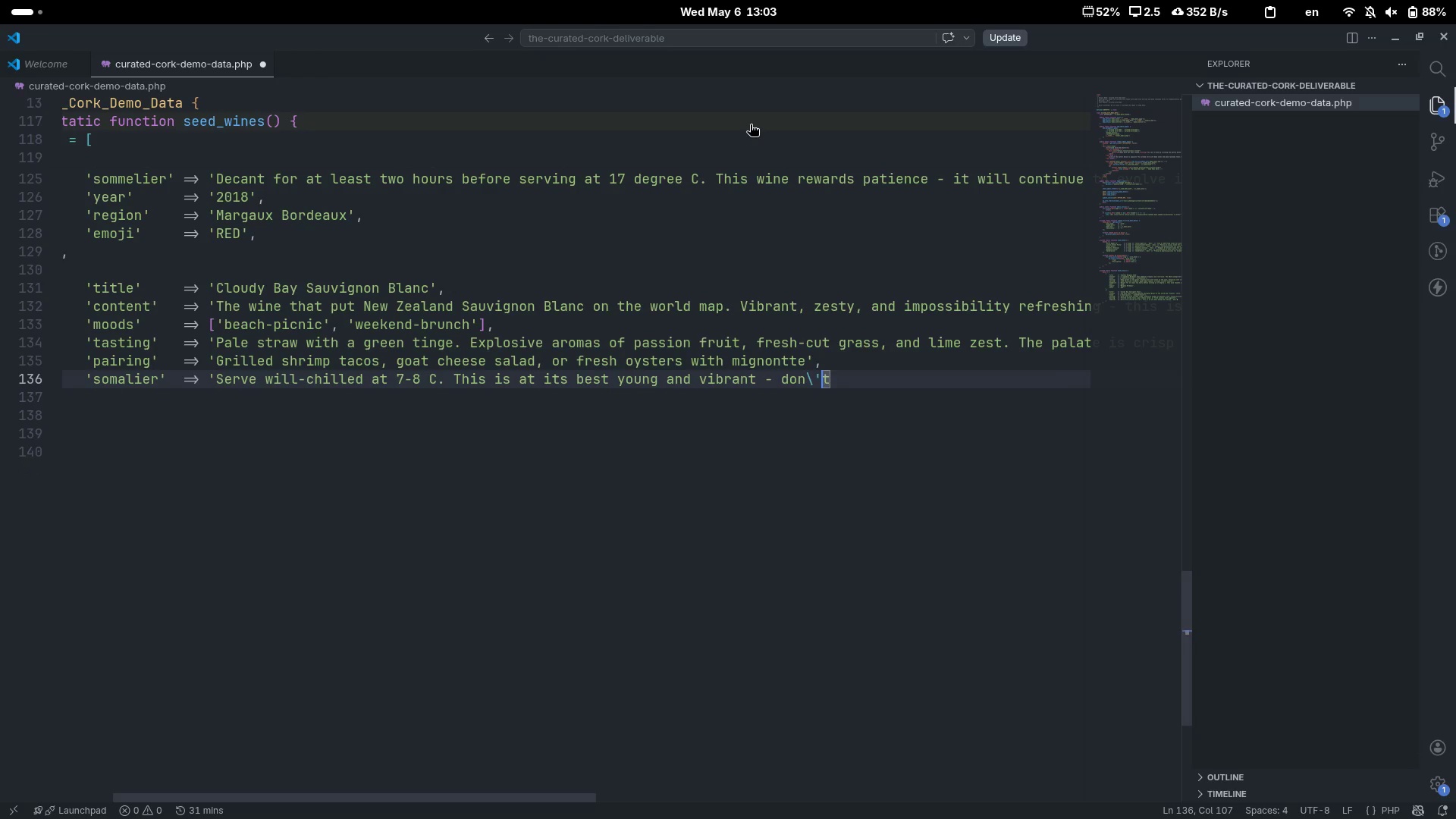 
key(ArrowRight)
 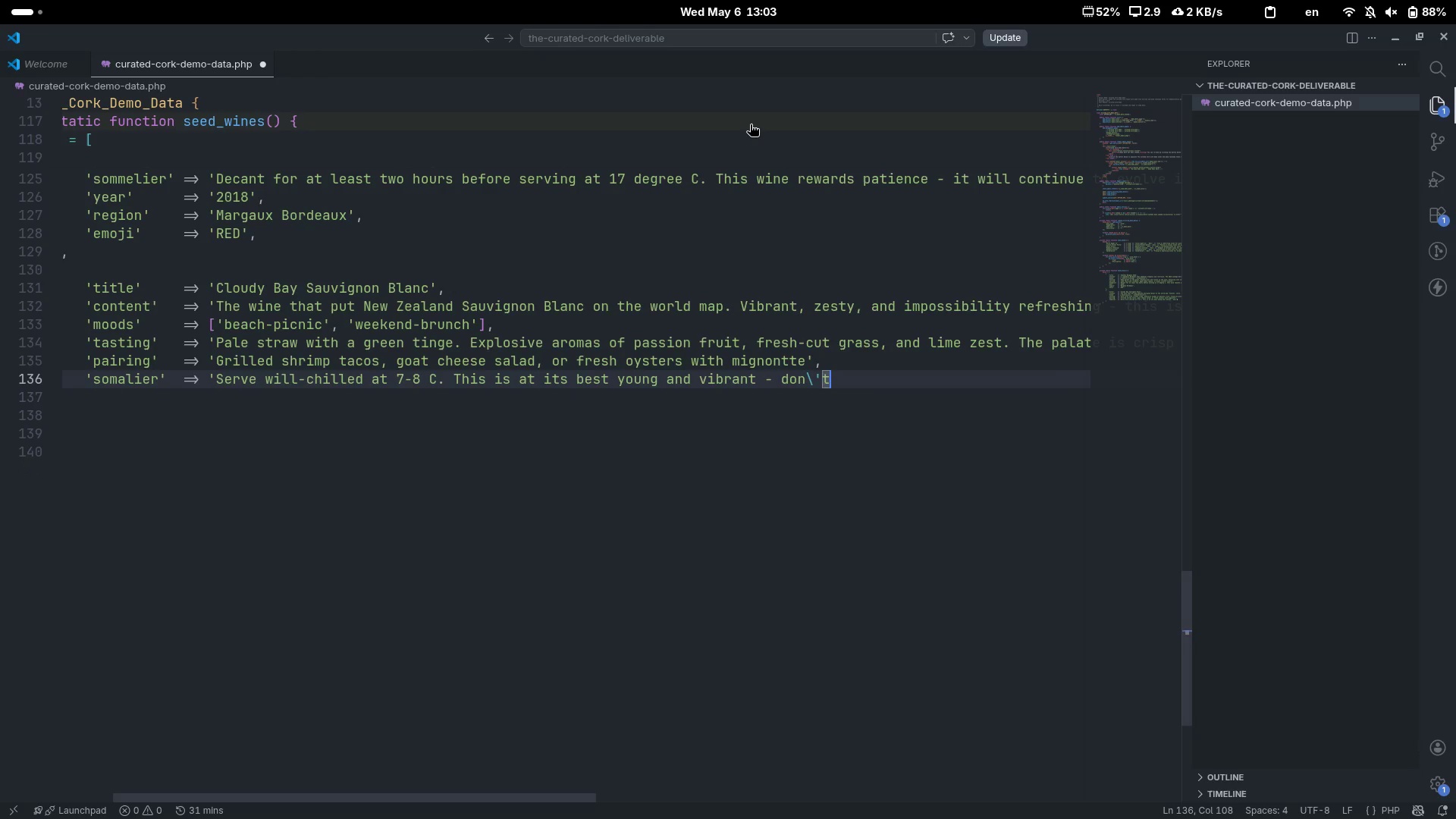 
type( cell)
 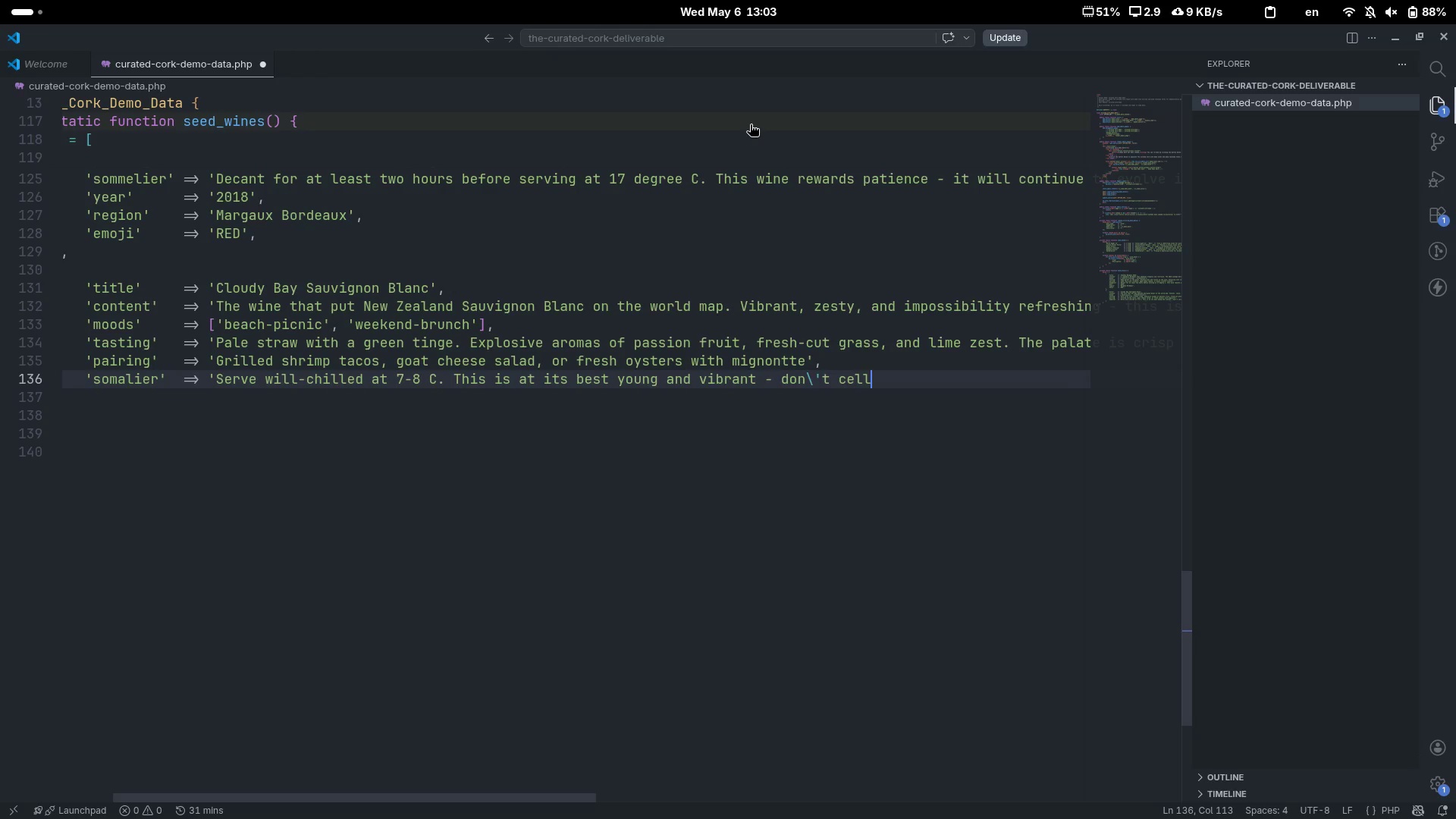 
key(L)
 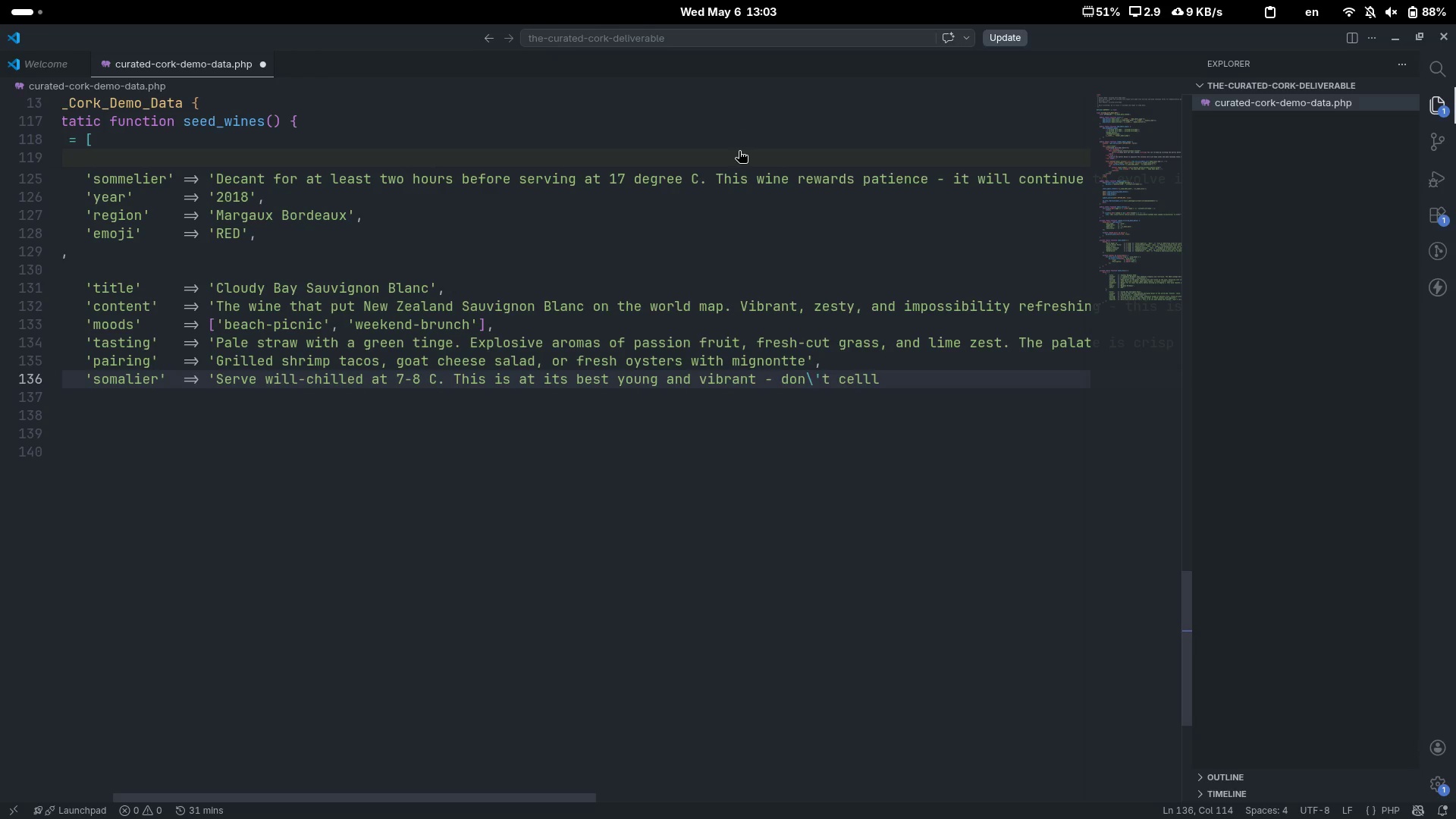 
key(Backspace)
 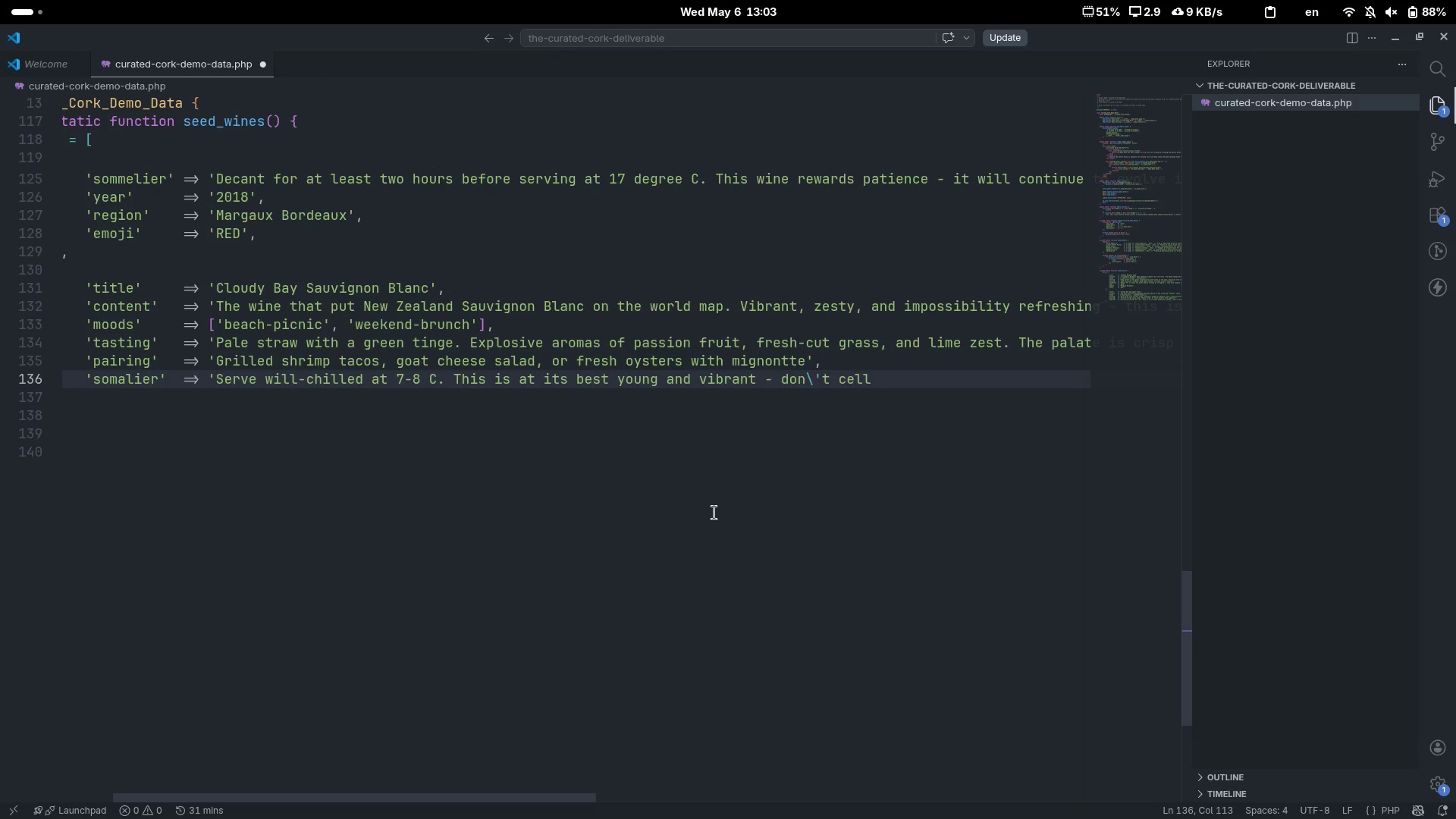 
scroll: coordinate [714, 513], scroll_direction: up, amount: 7.0
 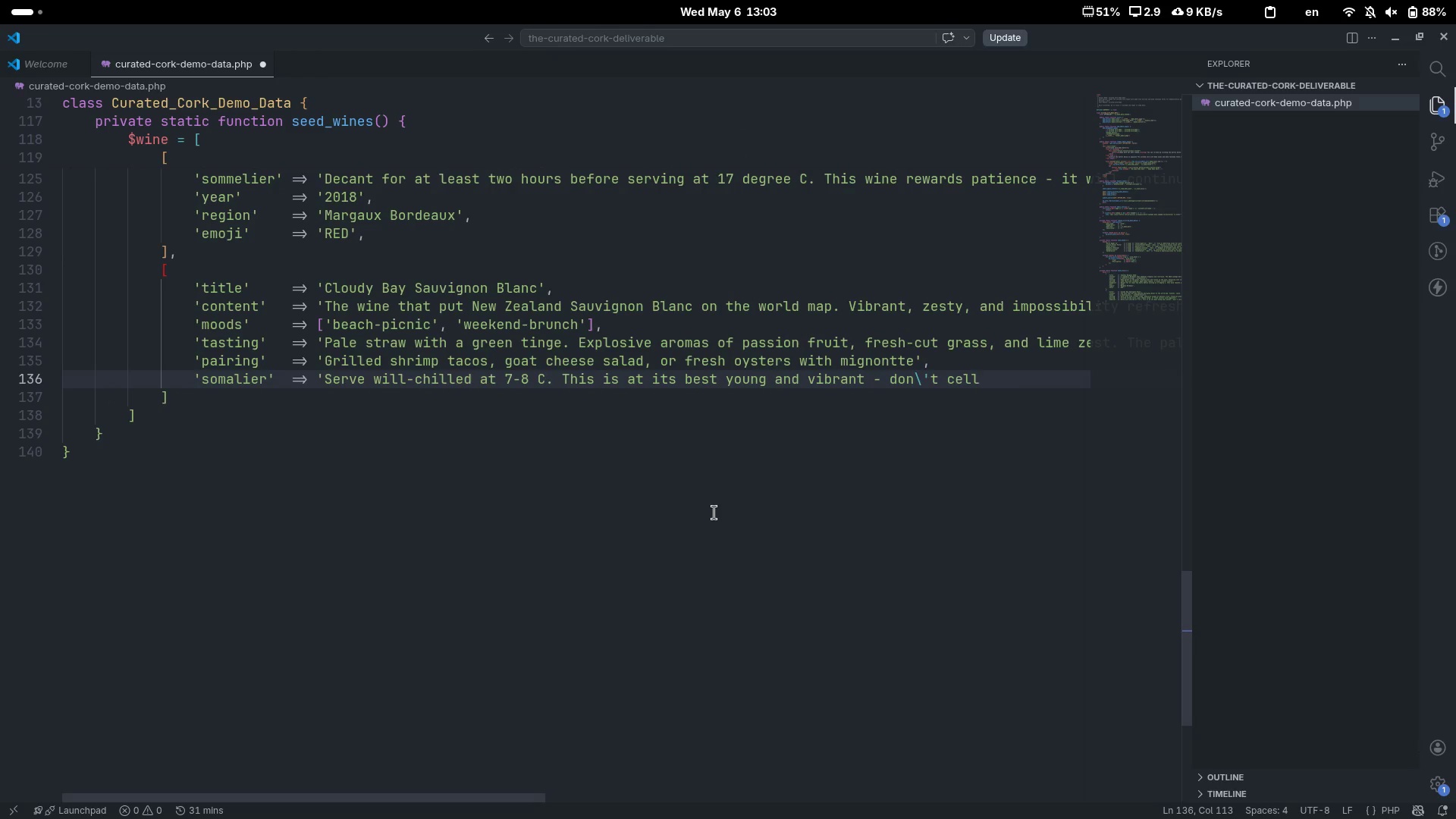 
scroll: coordinate [714, 513], scroll_direction: down, amount: 8.0
 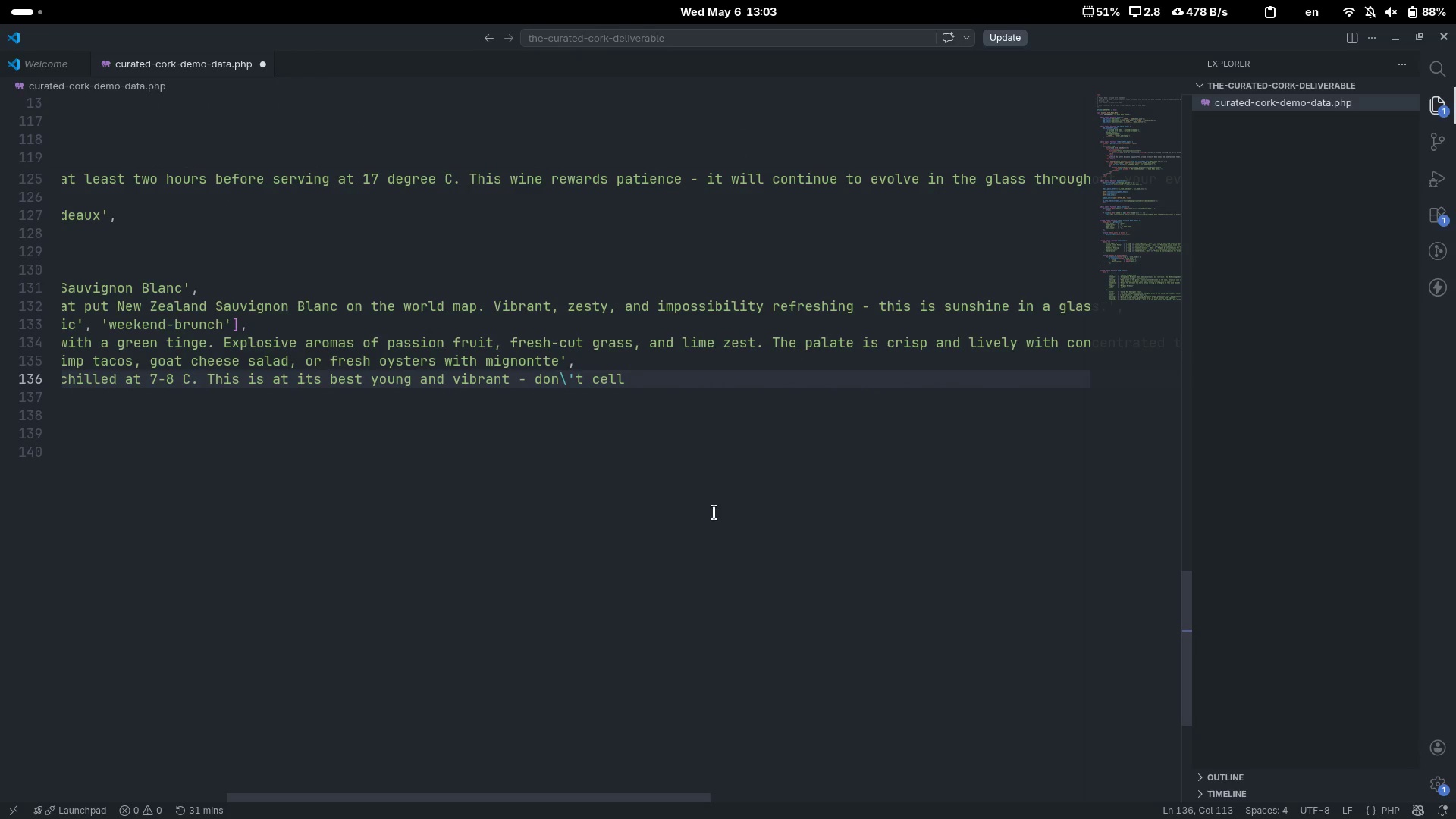 
key(Quote)
 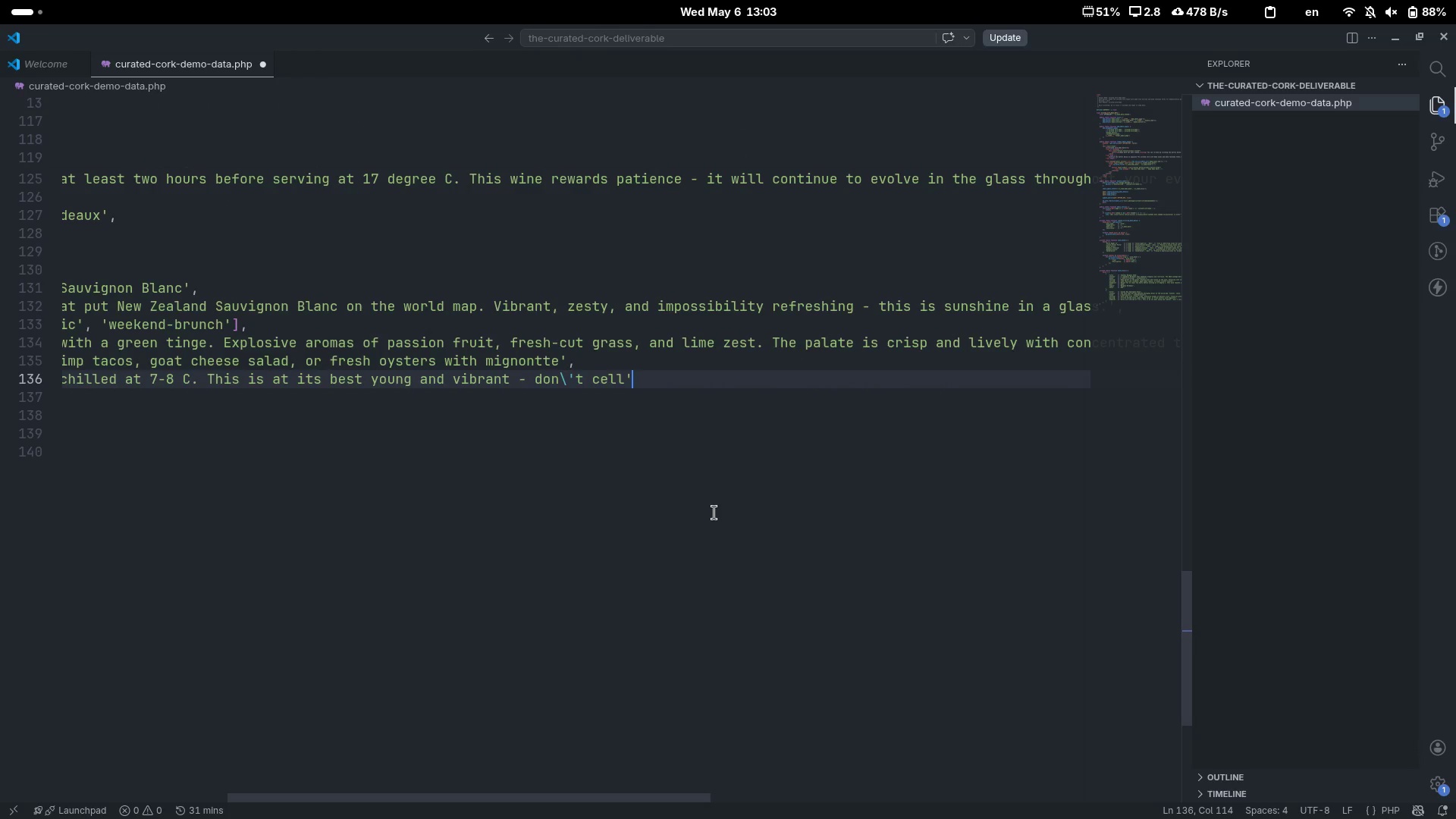 
key(ArrowLeft)
 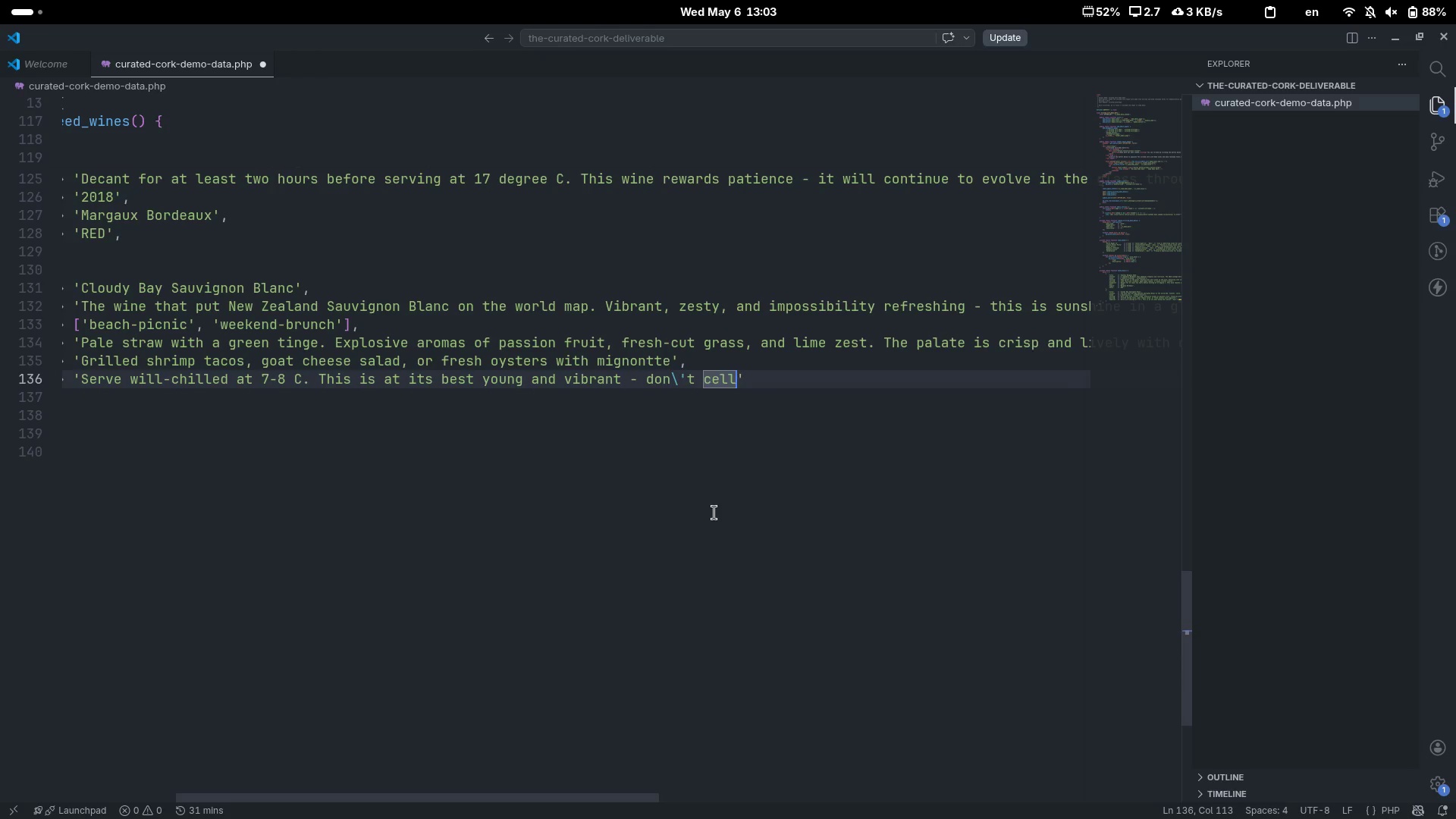 
scroll: coordinate [714, 513], scroll_direction: up, amount: 9.0
 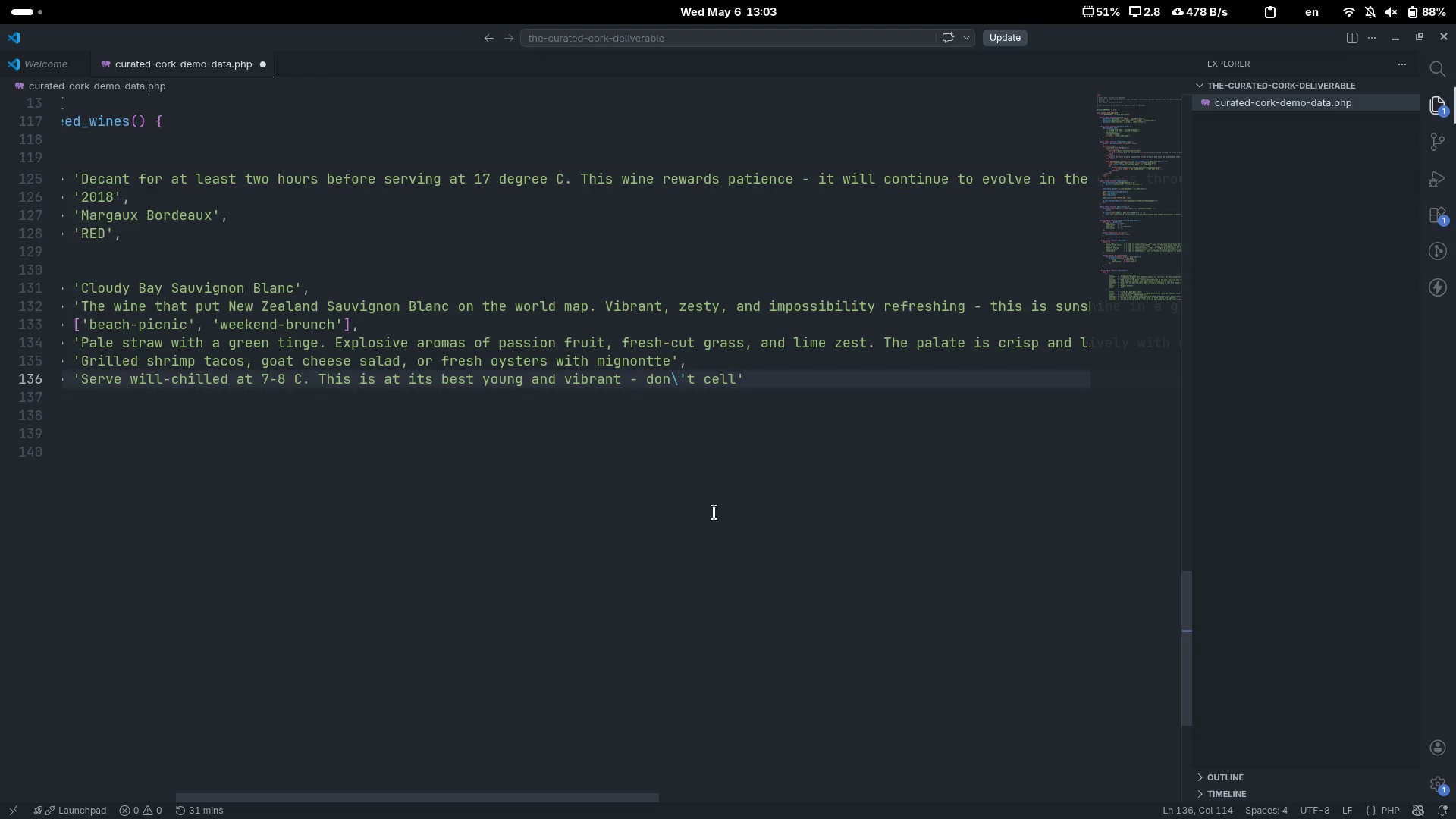 
wait(6.45)
 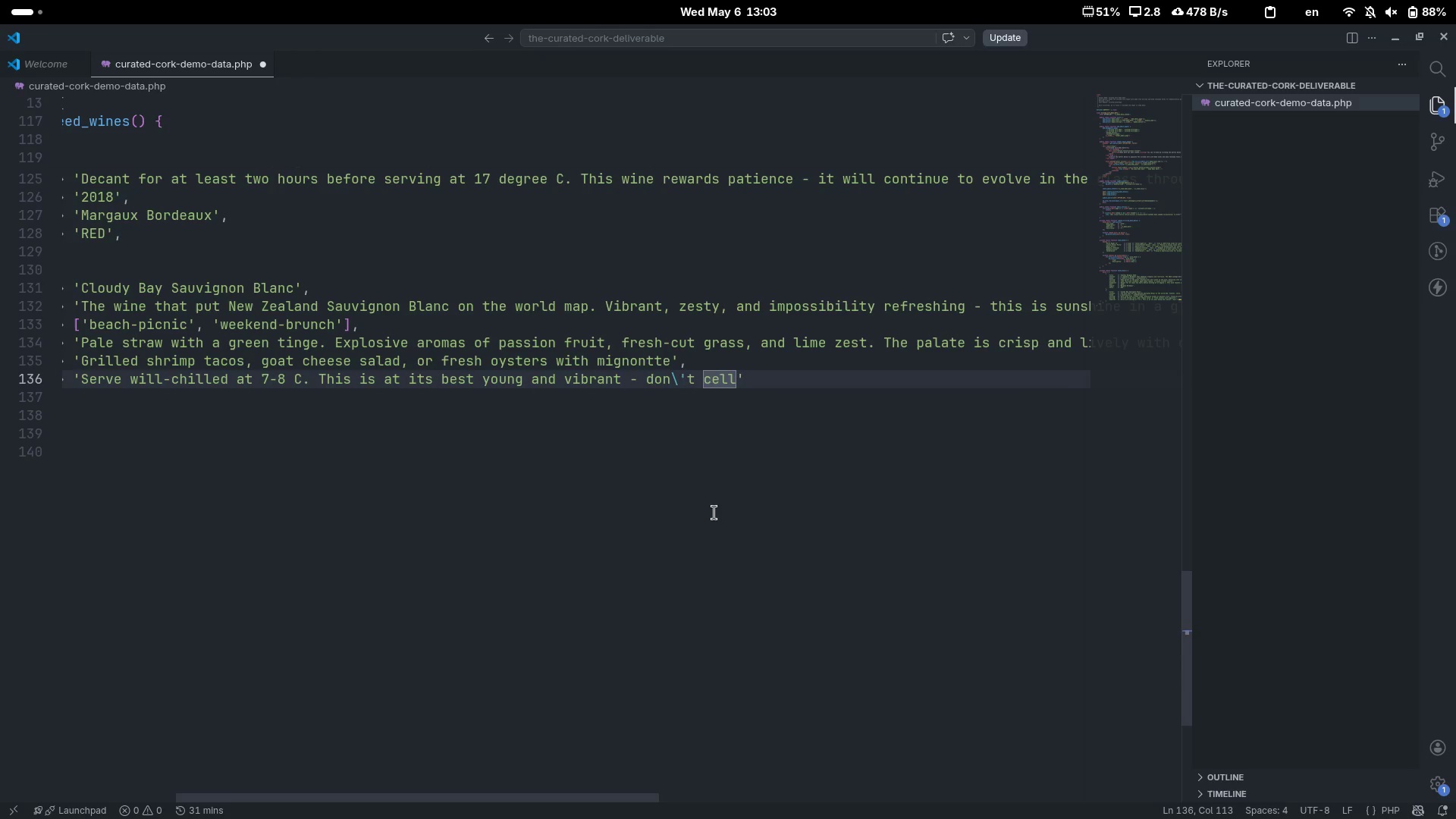 
type(ar it, drink it this summer. Perfect with a sea breeze.)
 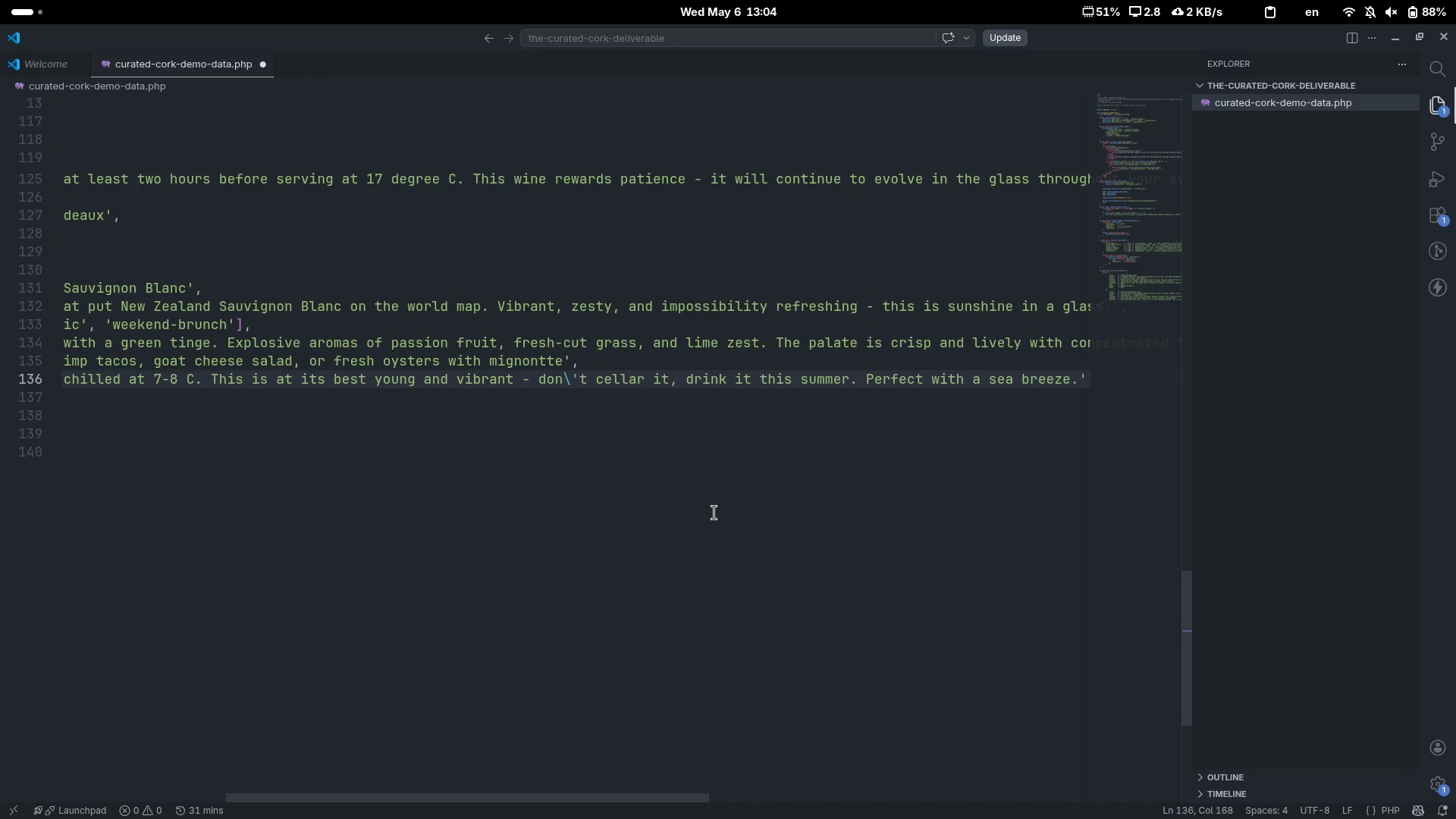 
key(Control+ControlLeft)
 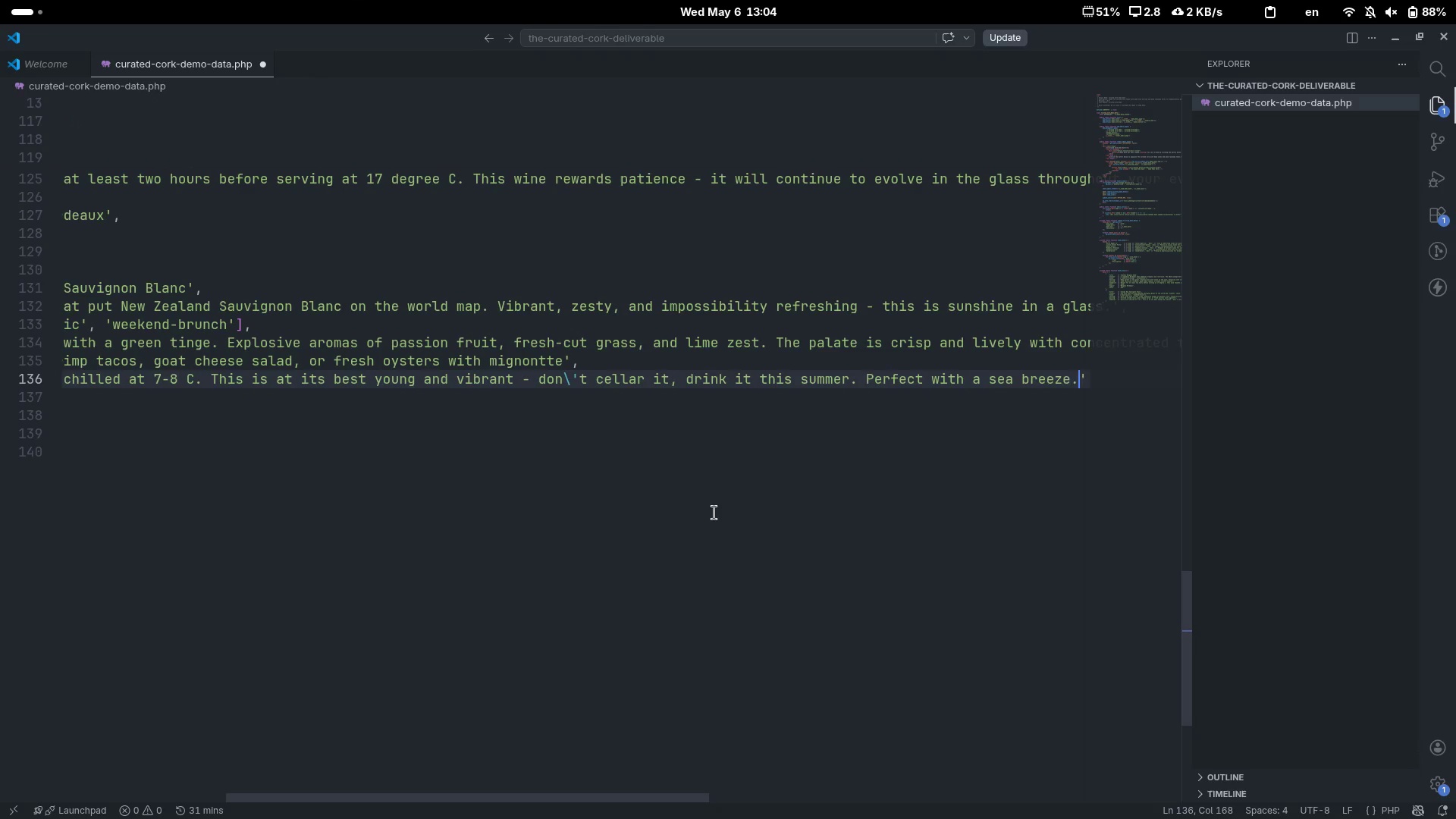 
key(Control+ArrowRight)
 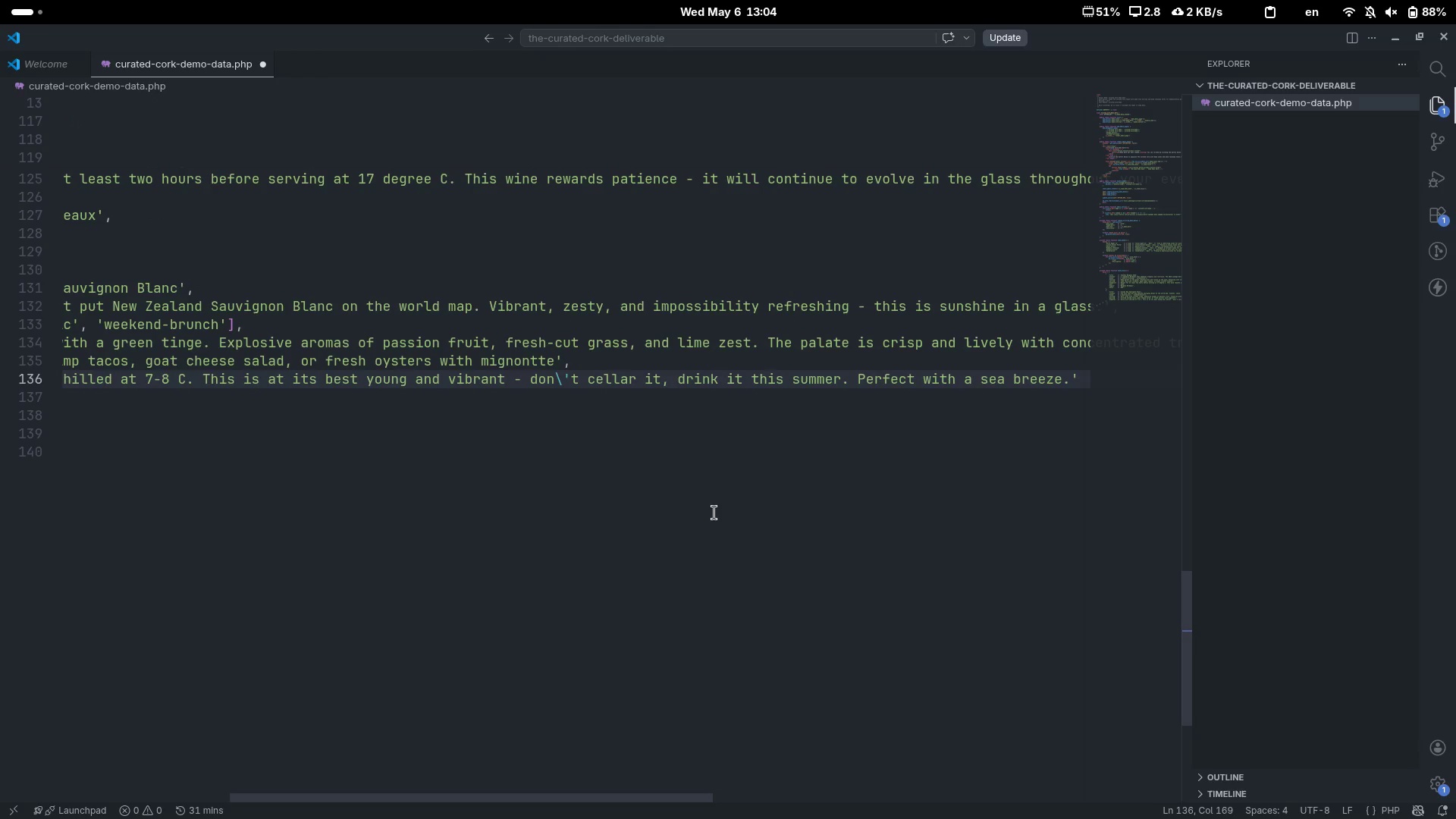 
key(Comma)
 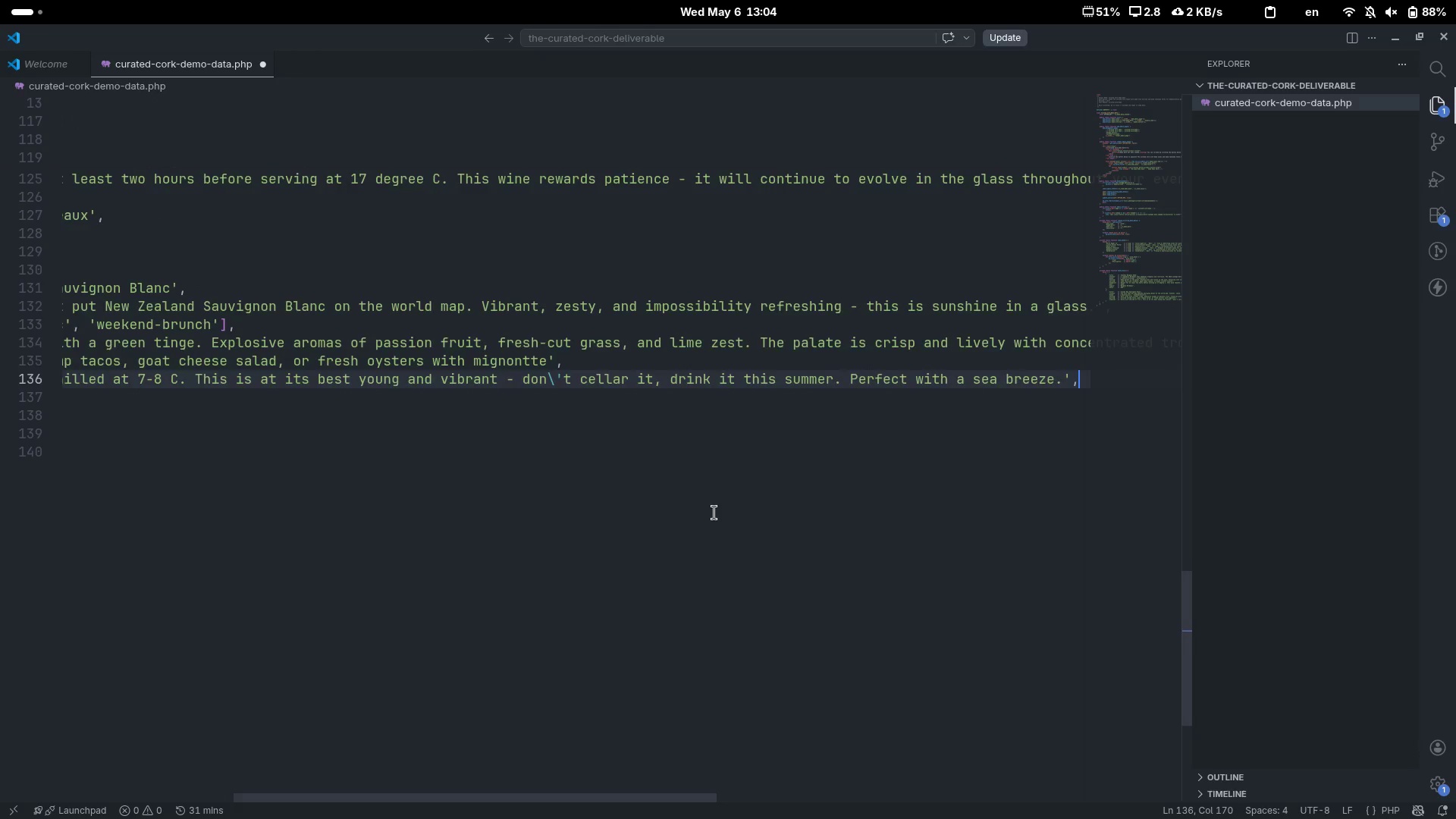 
key(Enter)
 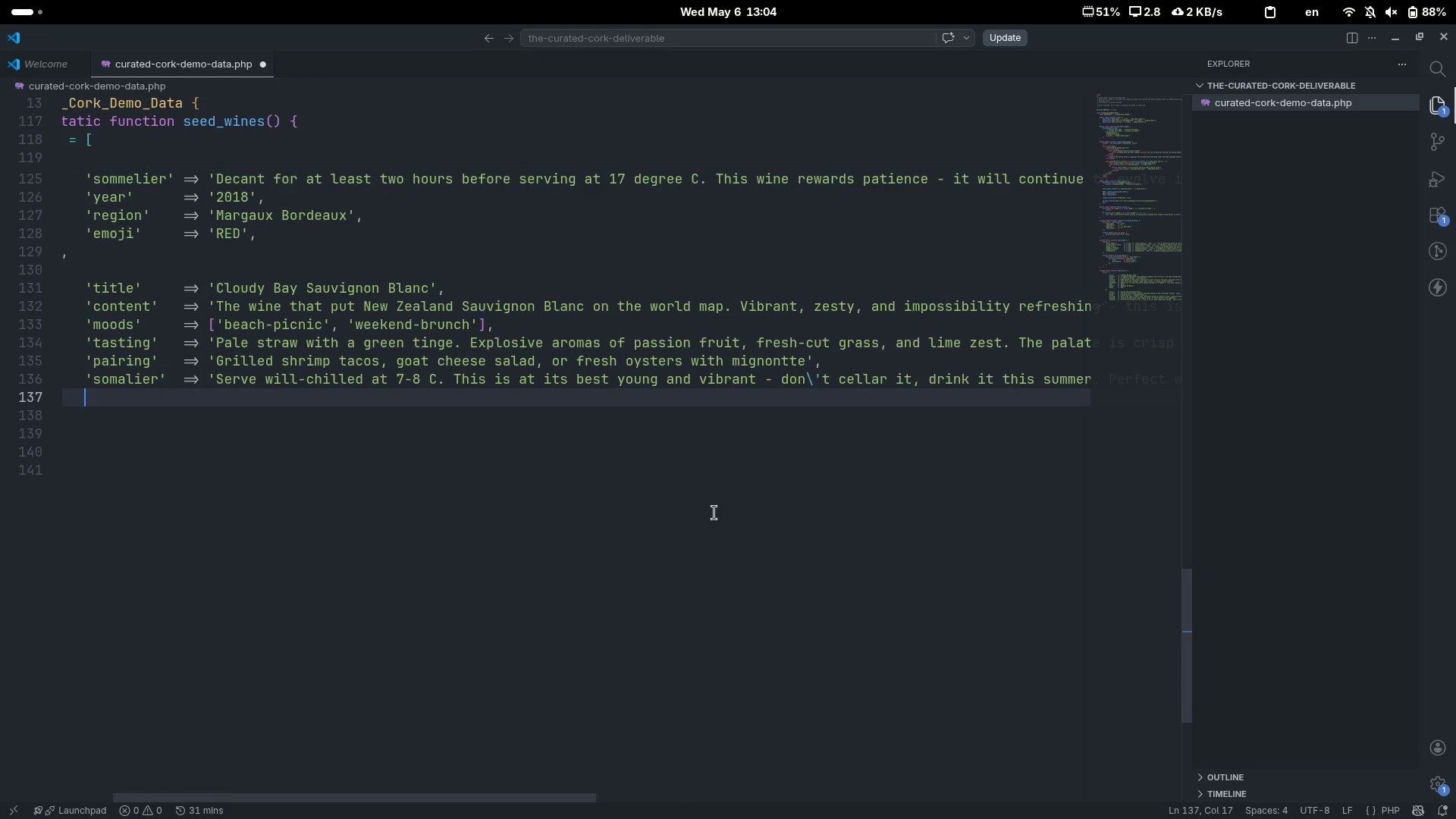 
type('year)
 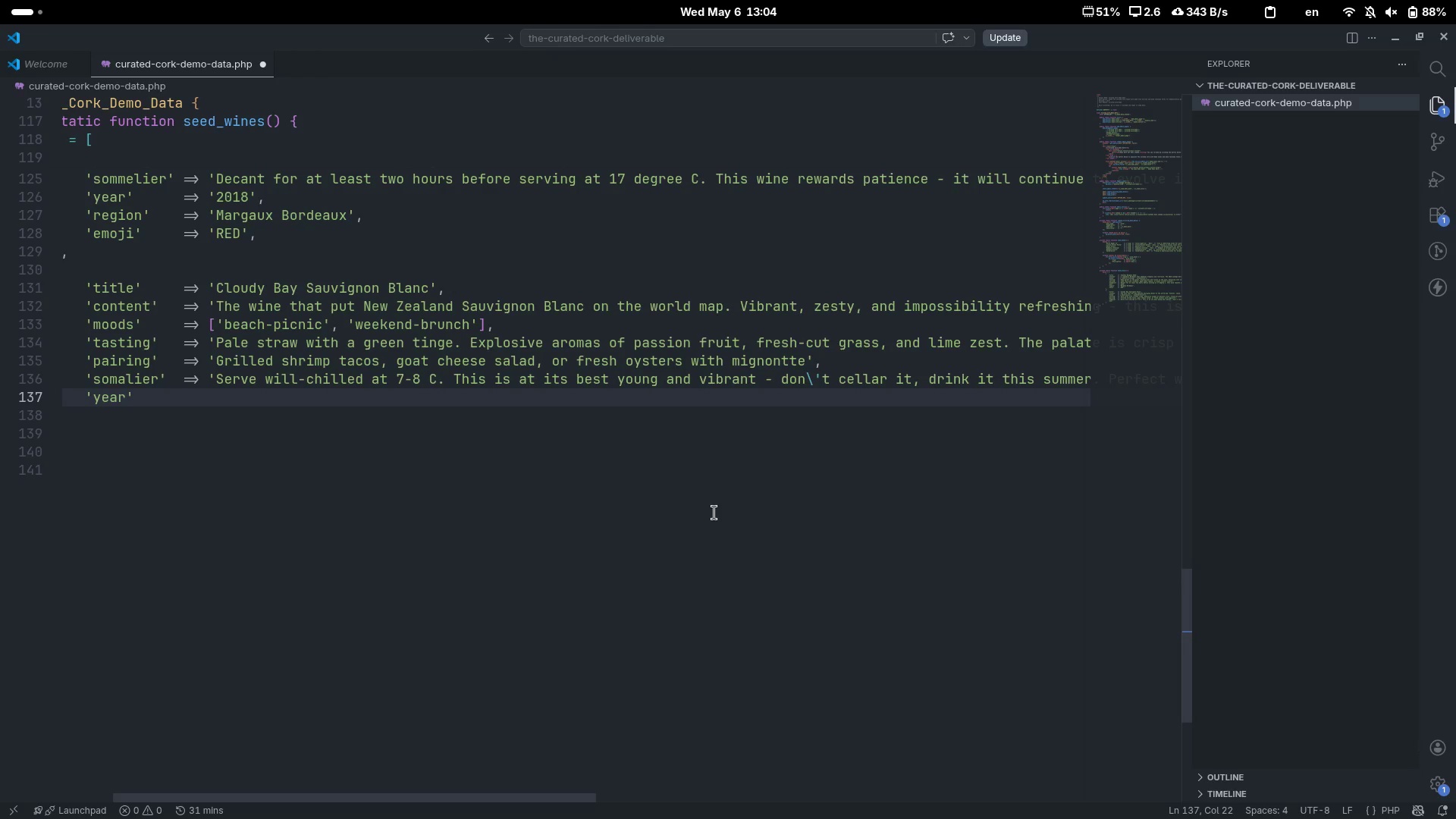 
key(ArrowRight)
 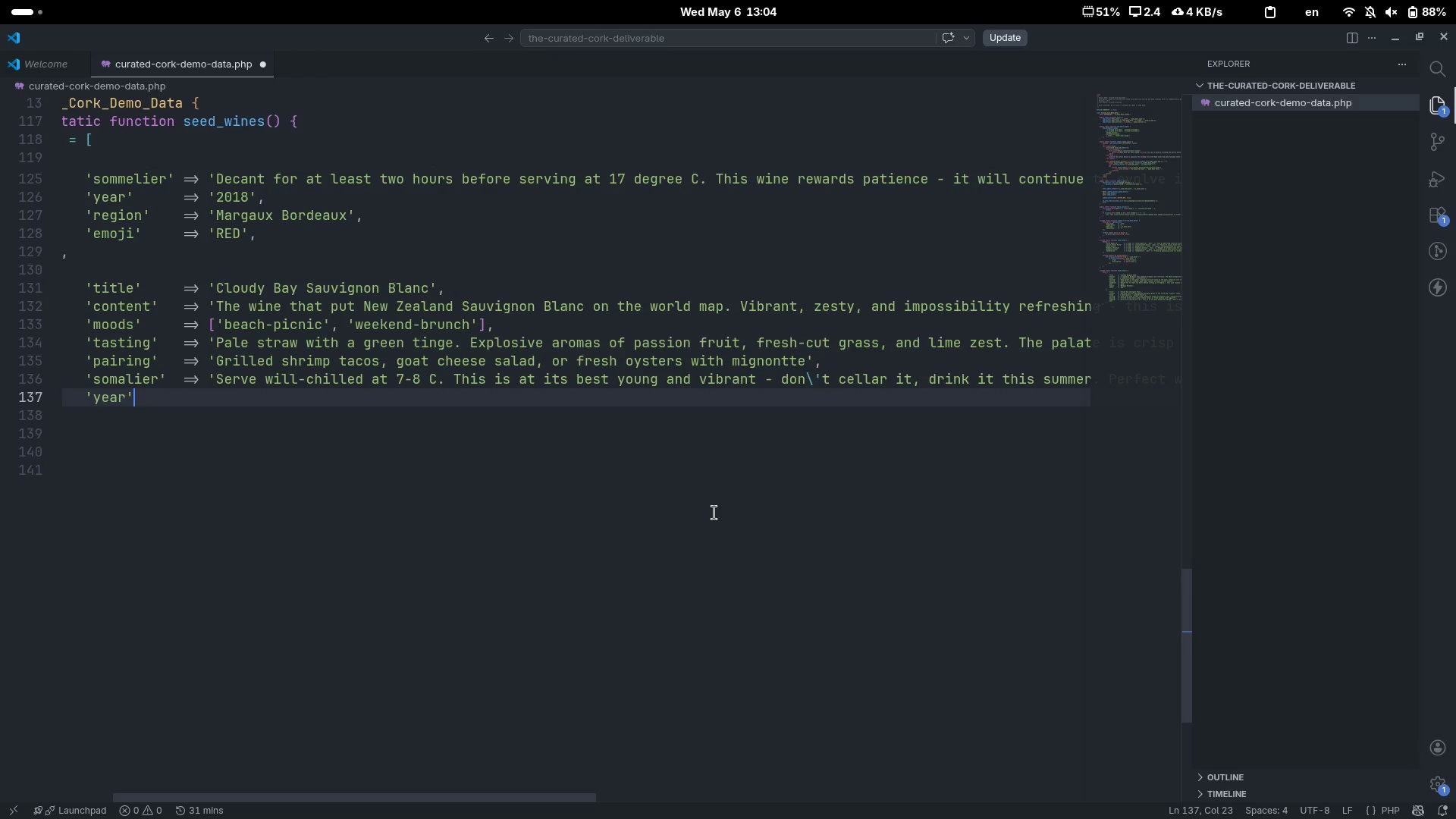 
key(Tab)
key(Tab)
type(=> '2023)
 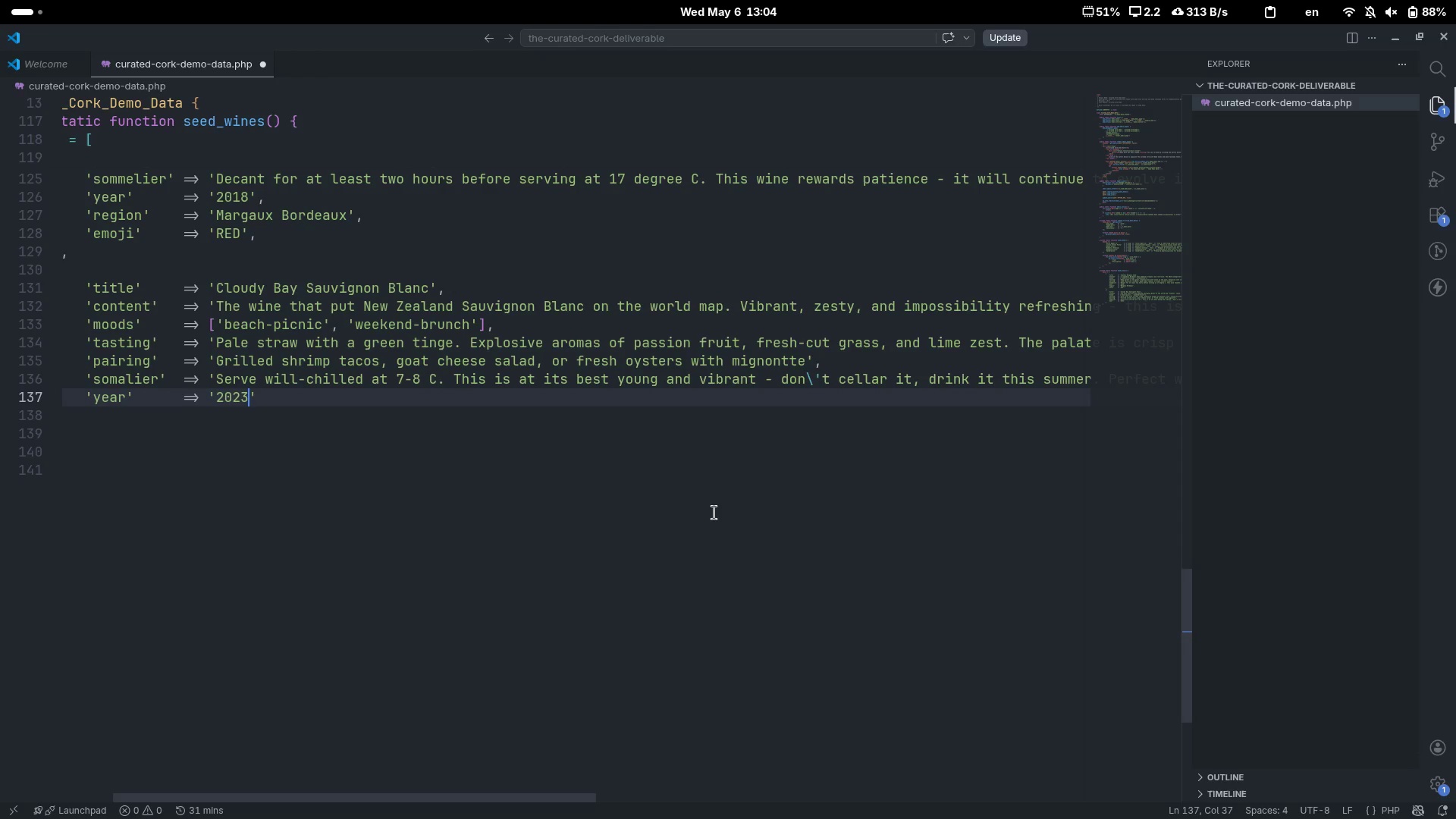 
key(ArrowRight)
 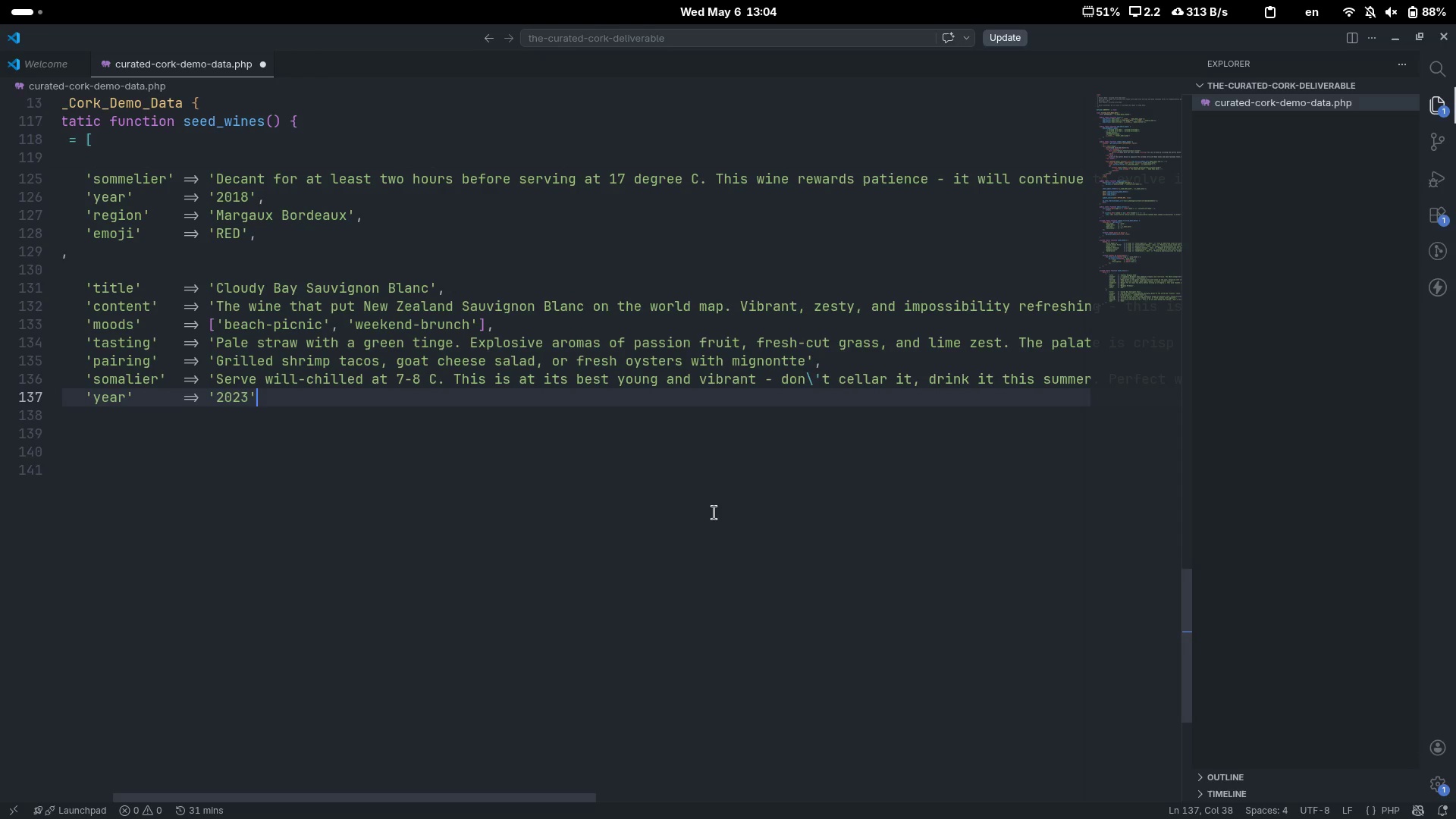 
key(Comma)
 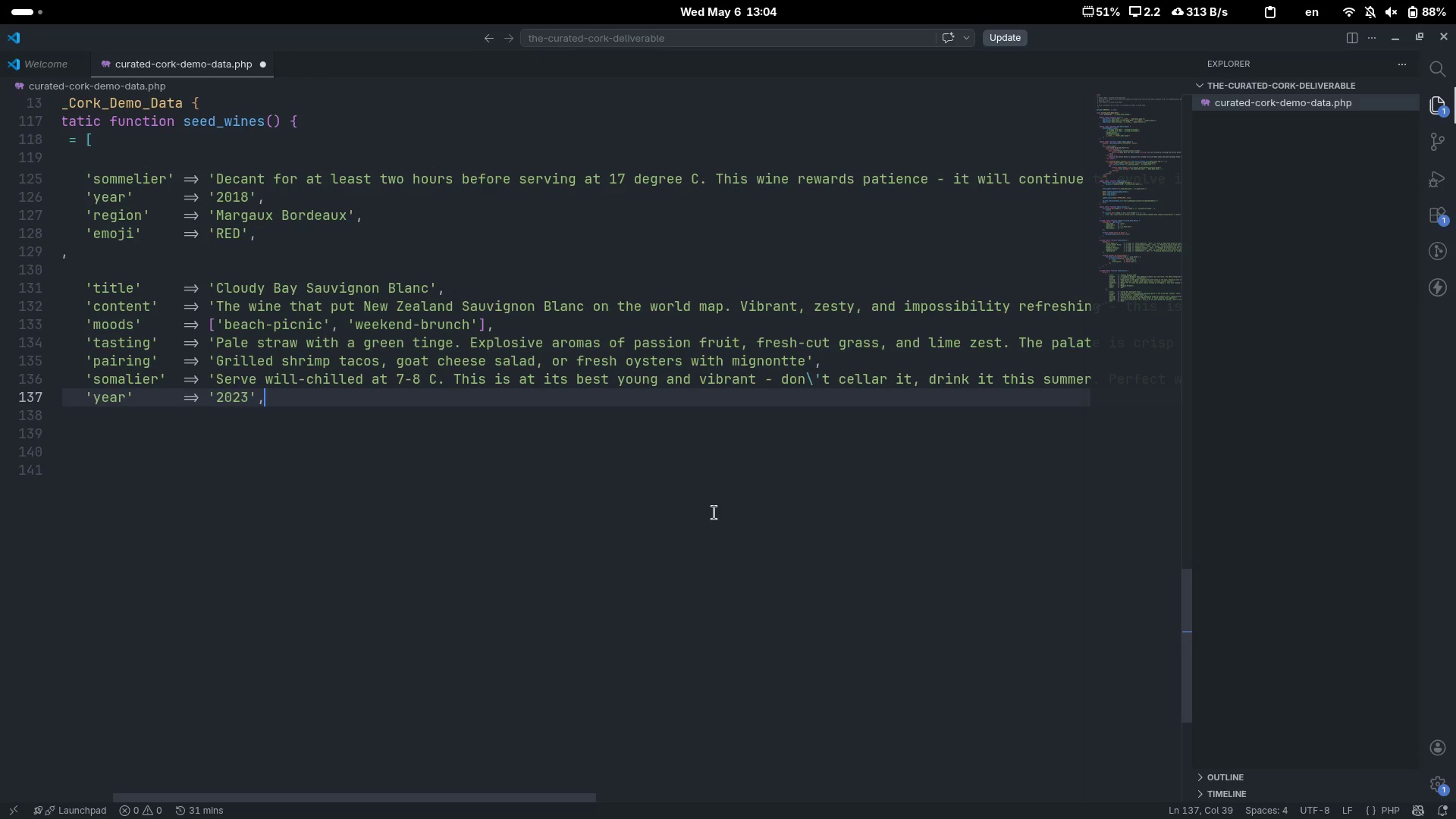 
key(Enter)
 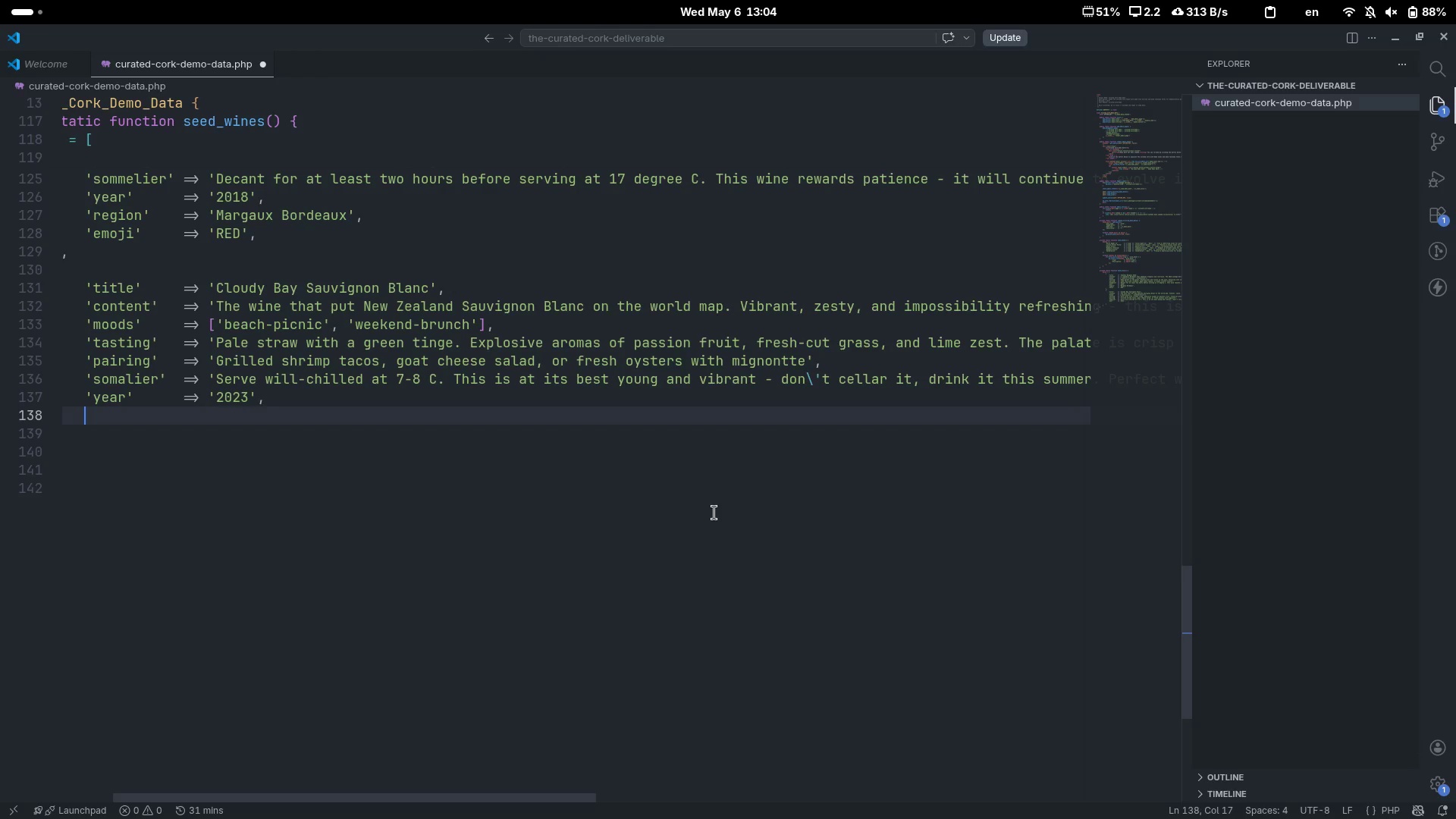 
type('region)
 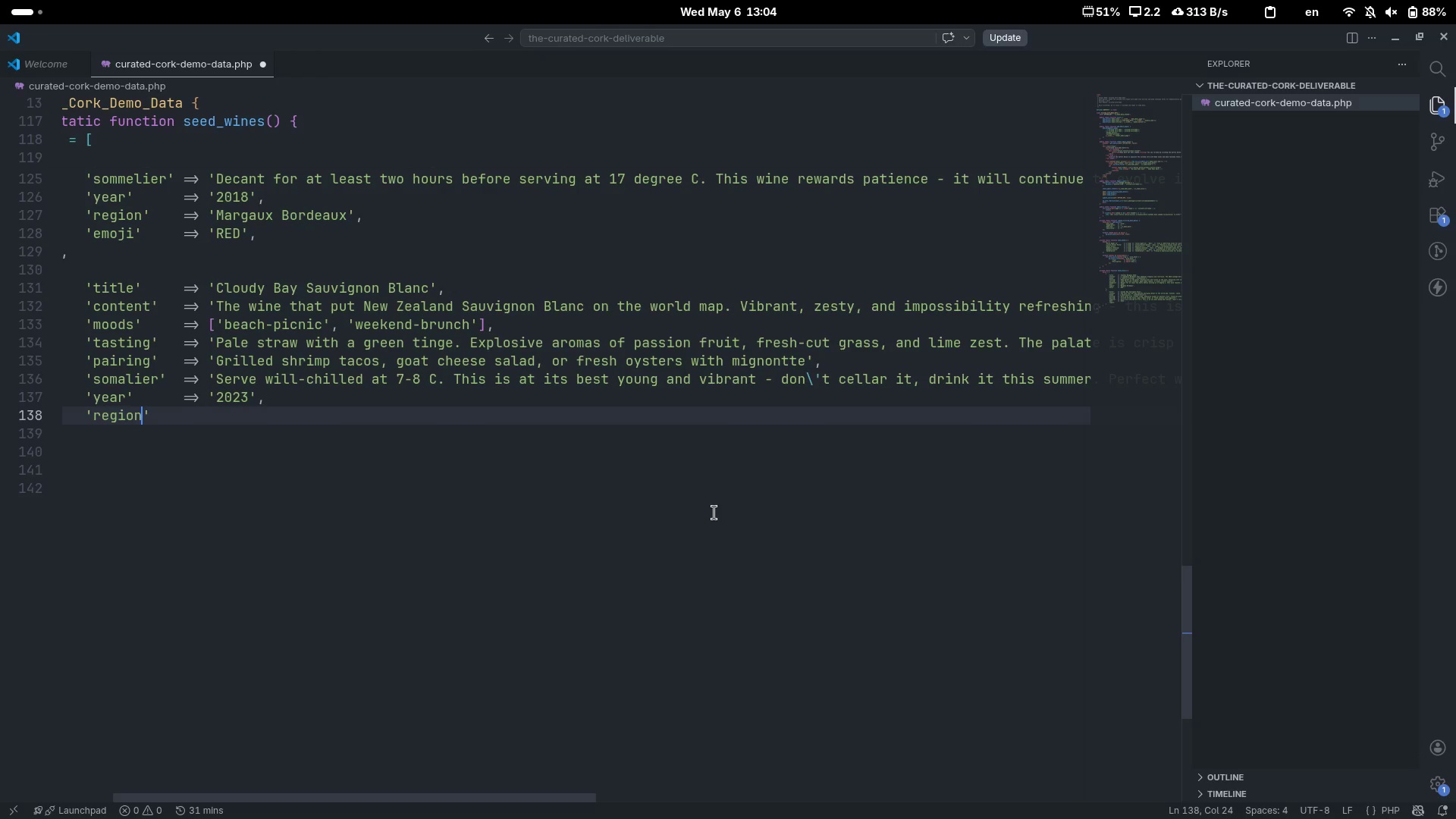 
key(ArrowRight)
 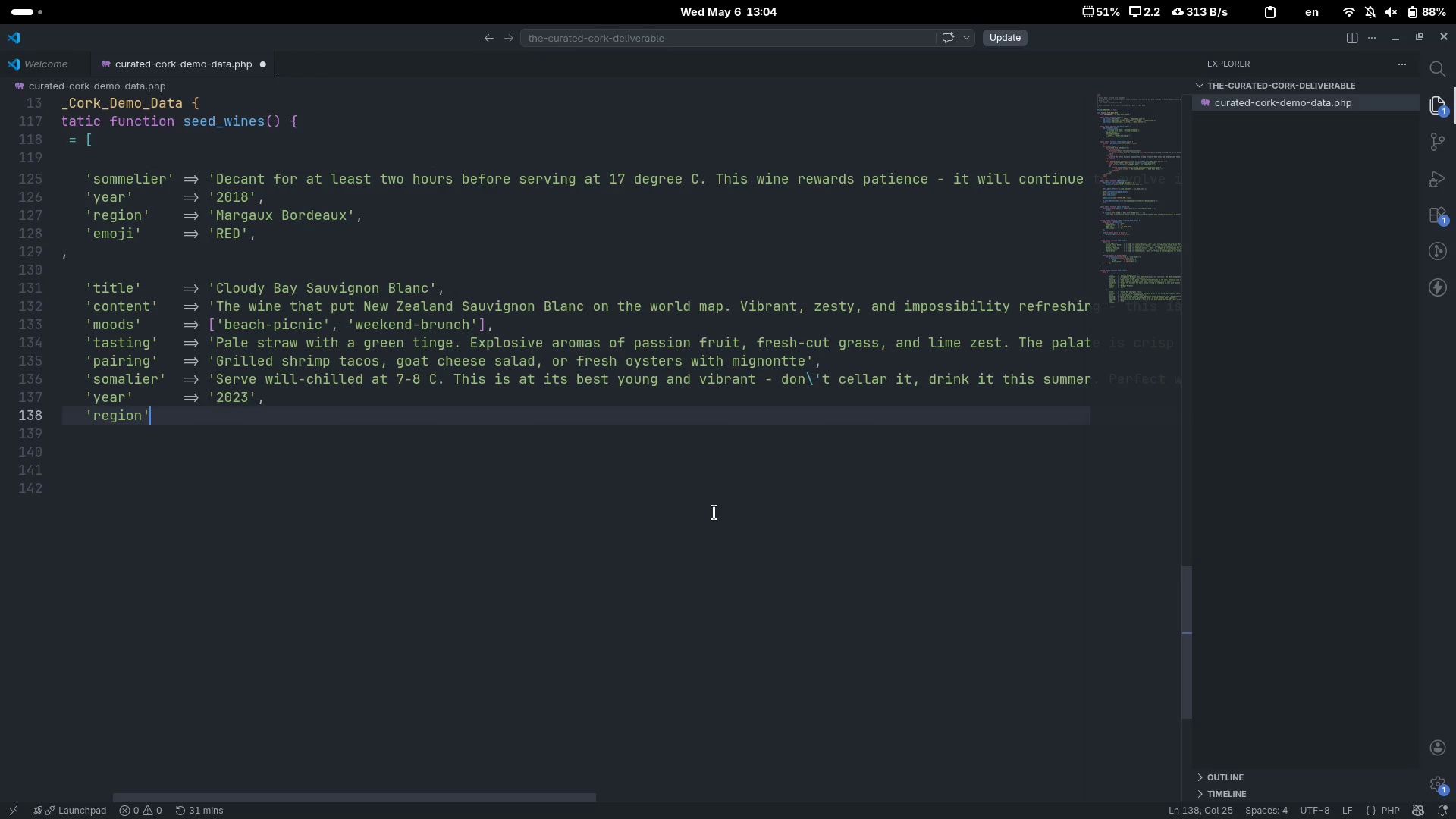 
key(Q)
 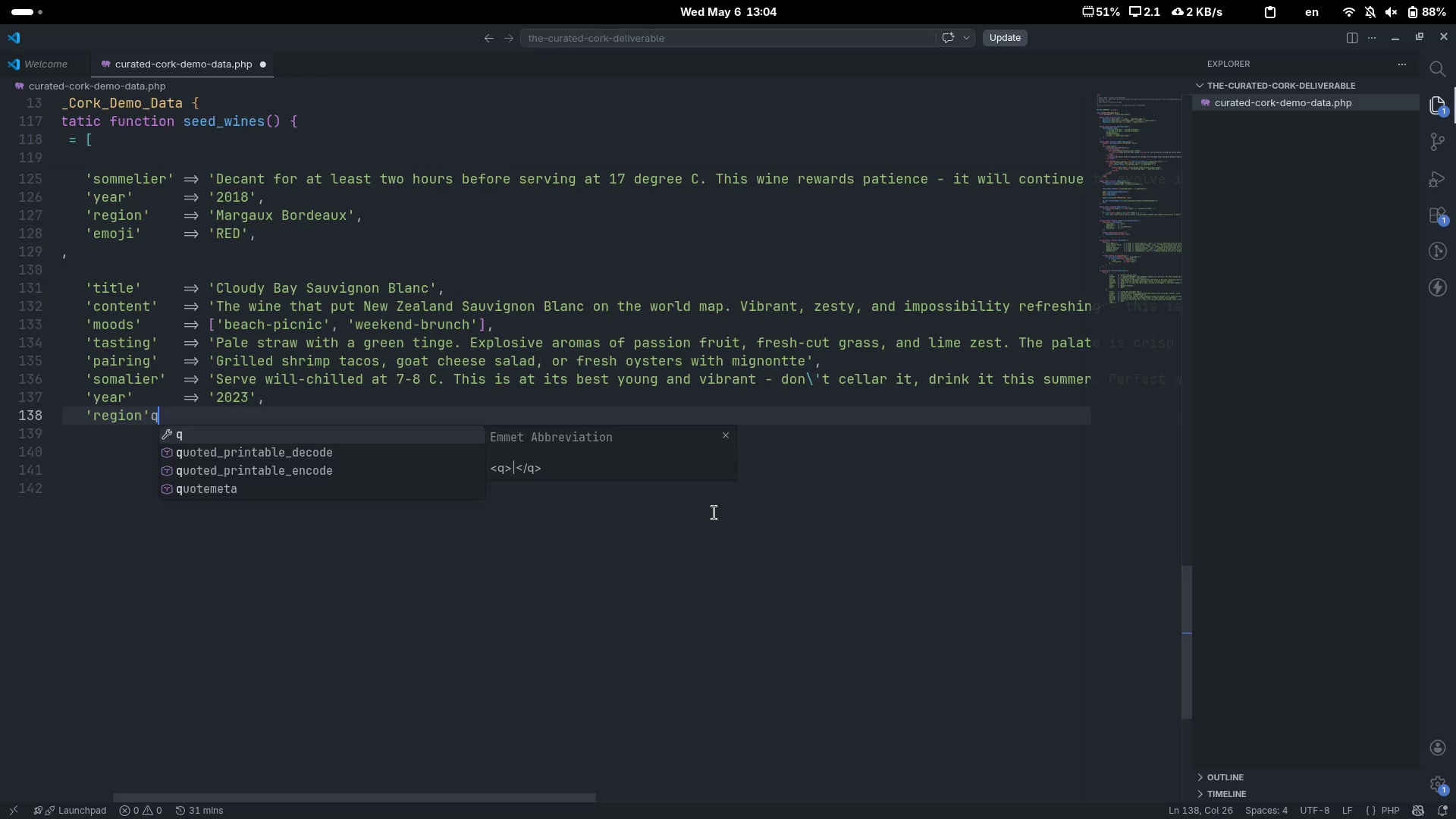 
key(Tab)
 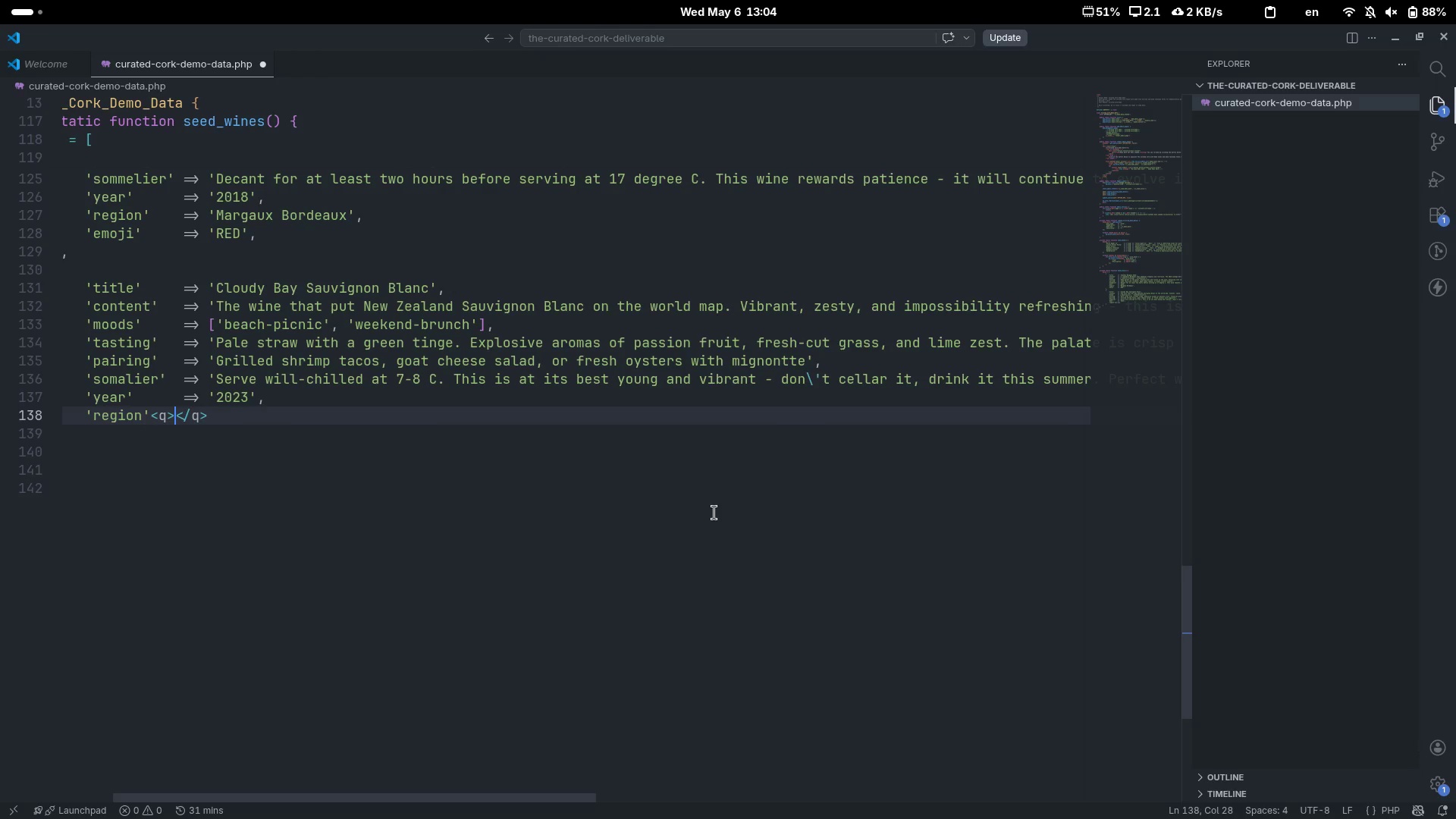 
key(Backspace)
 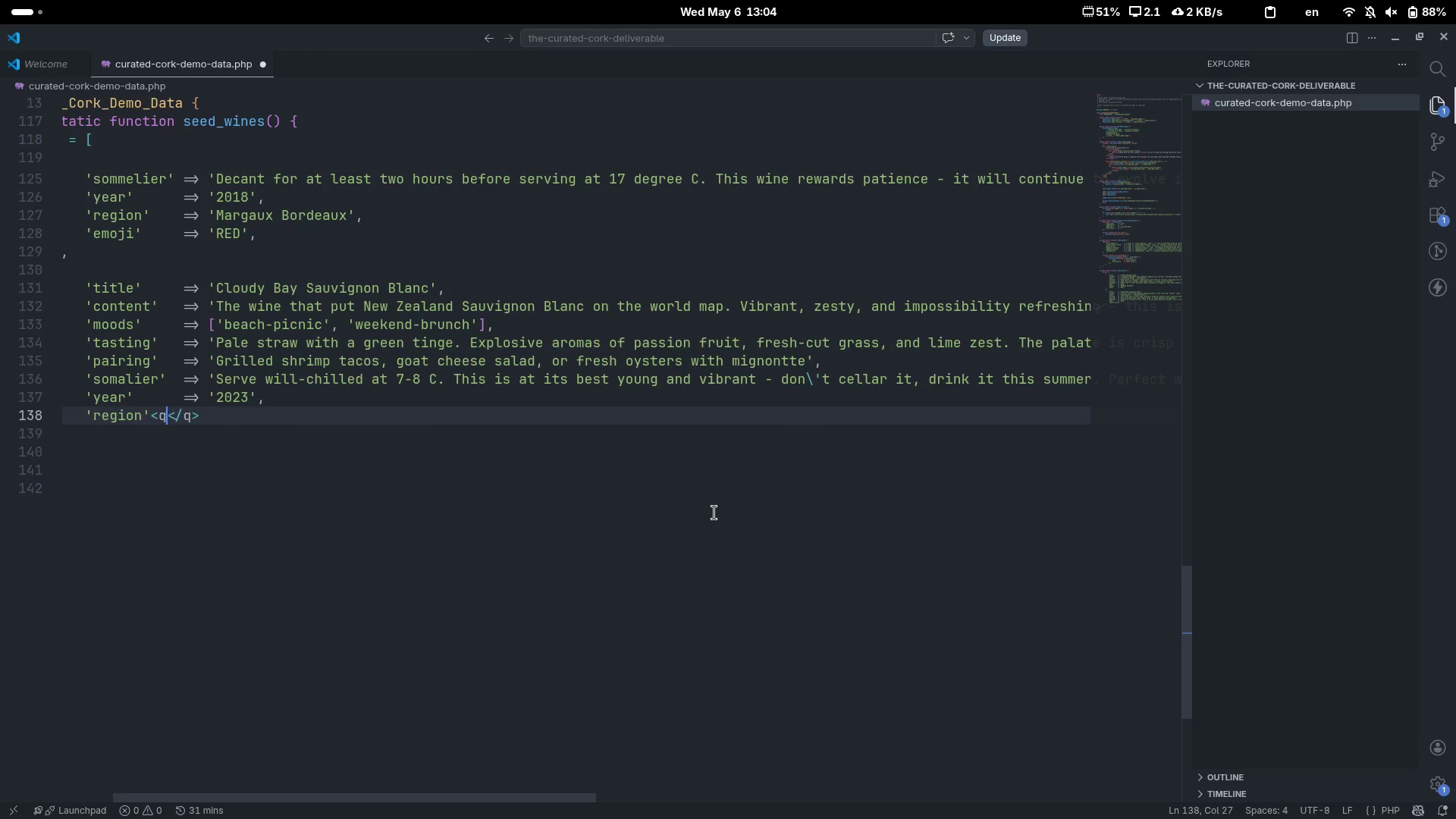 
key(Control+Z)
 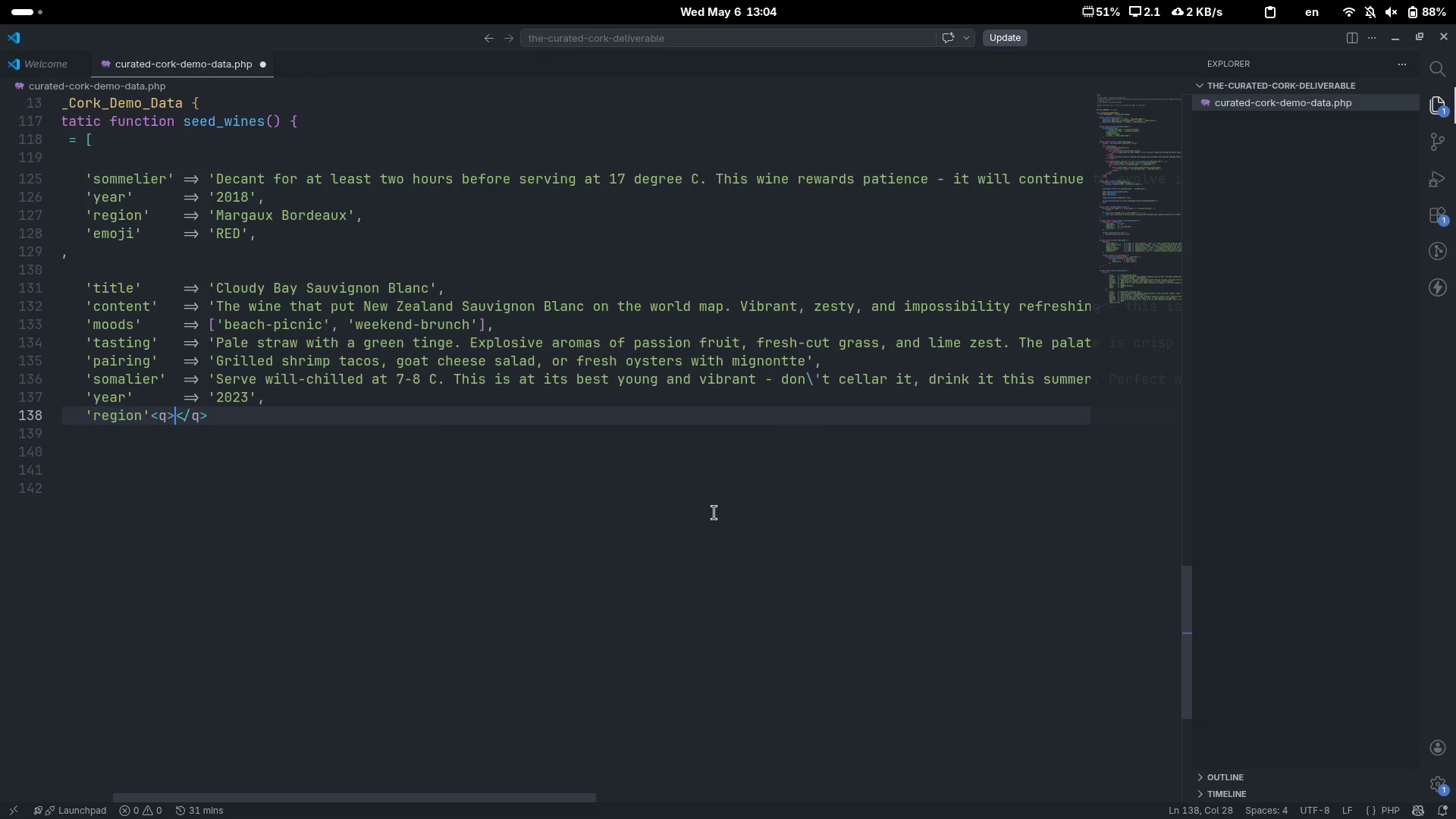 
key(Control+Z)
 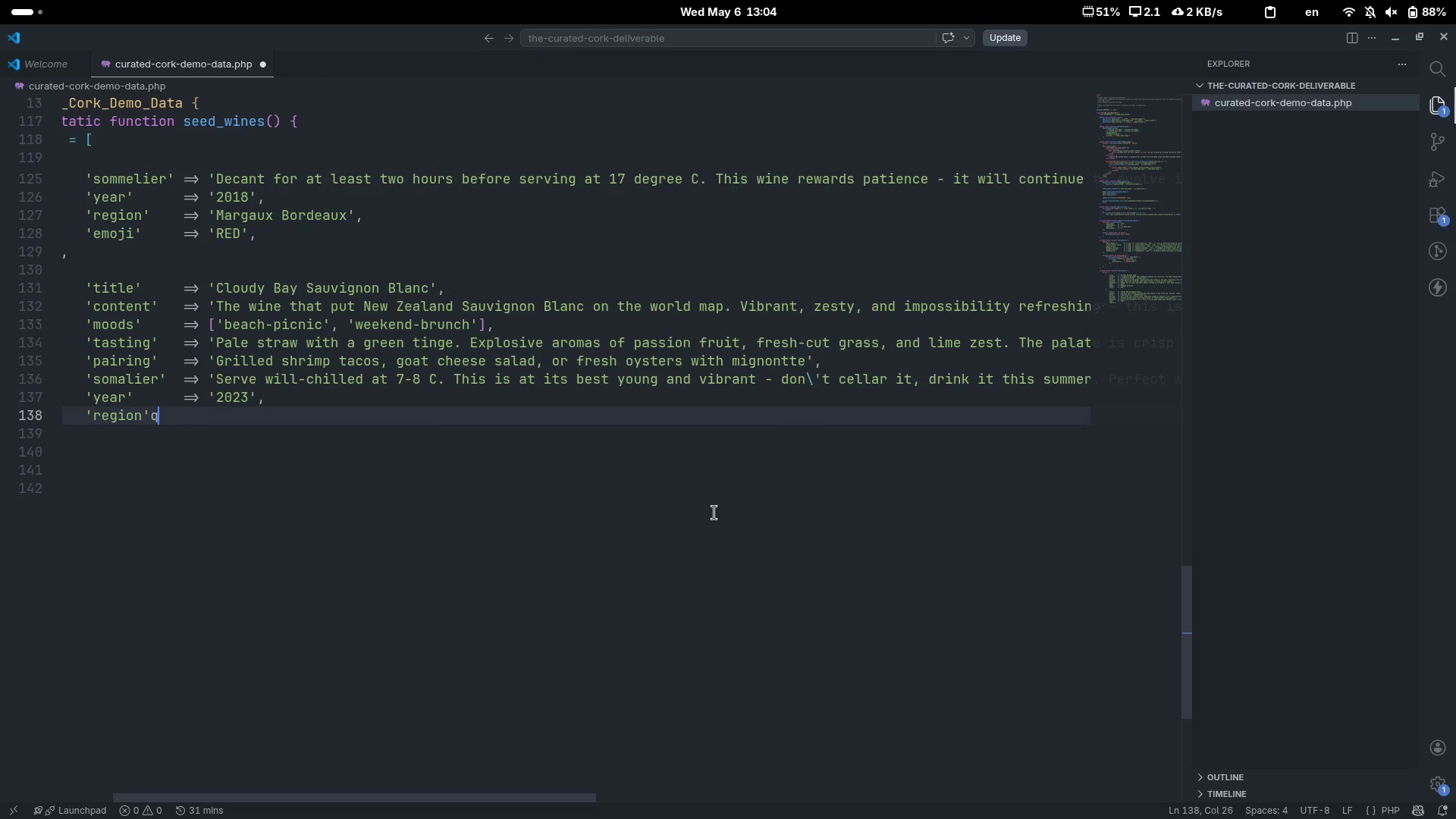 
key(Backspace)
key(Tab)
type(=> 'Marlbou)
 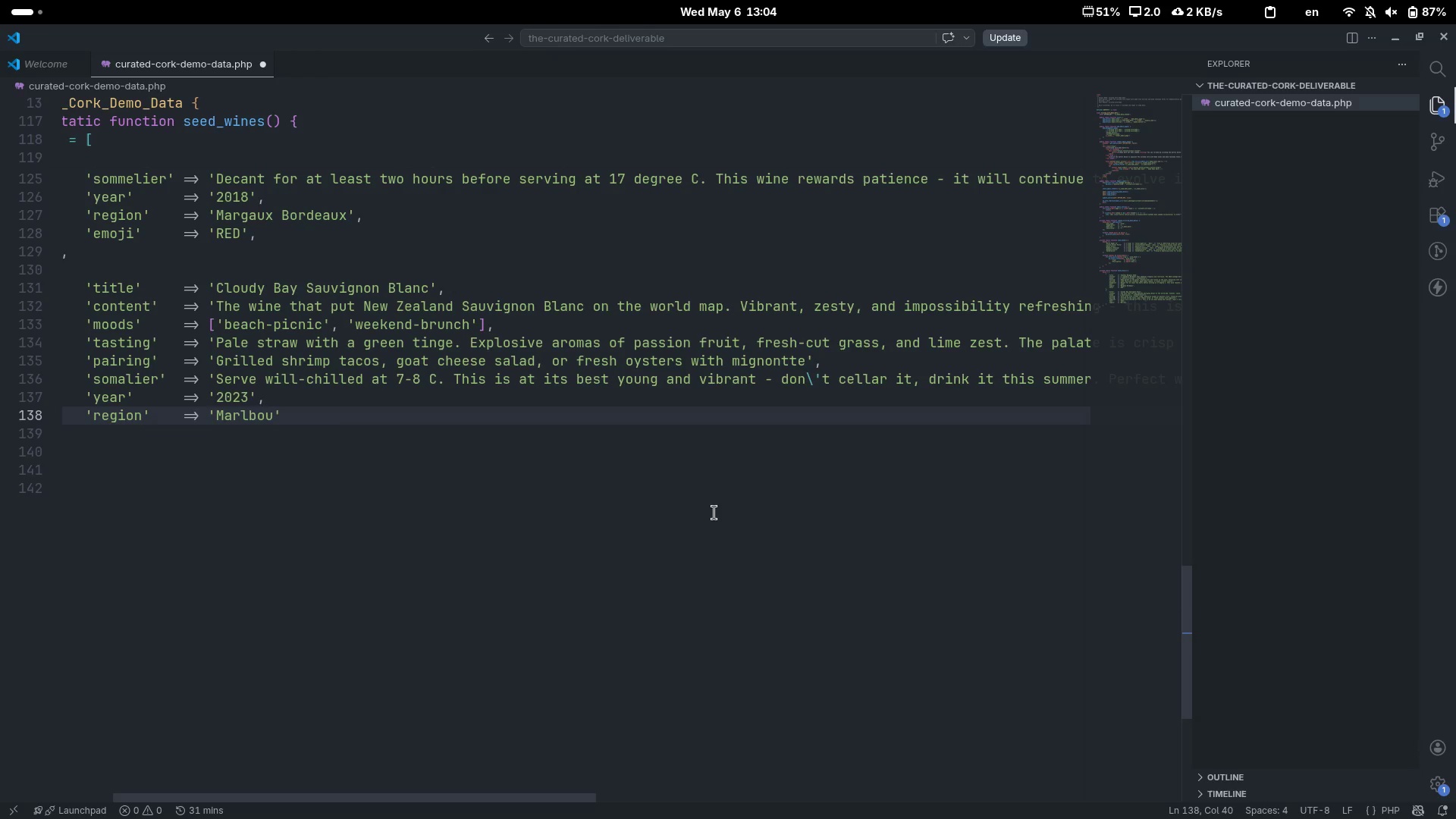 
key(Backspace)
 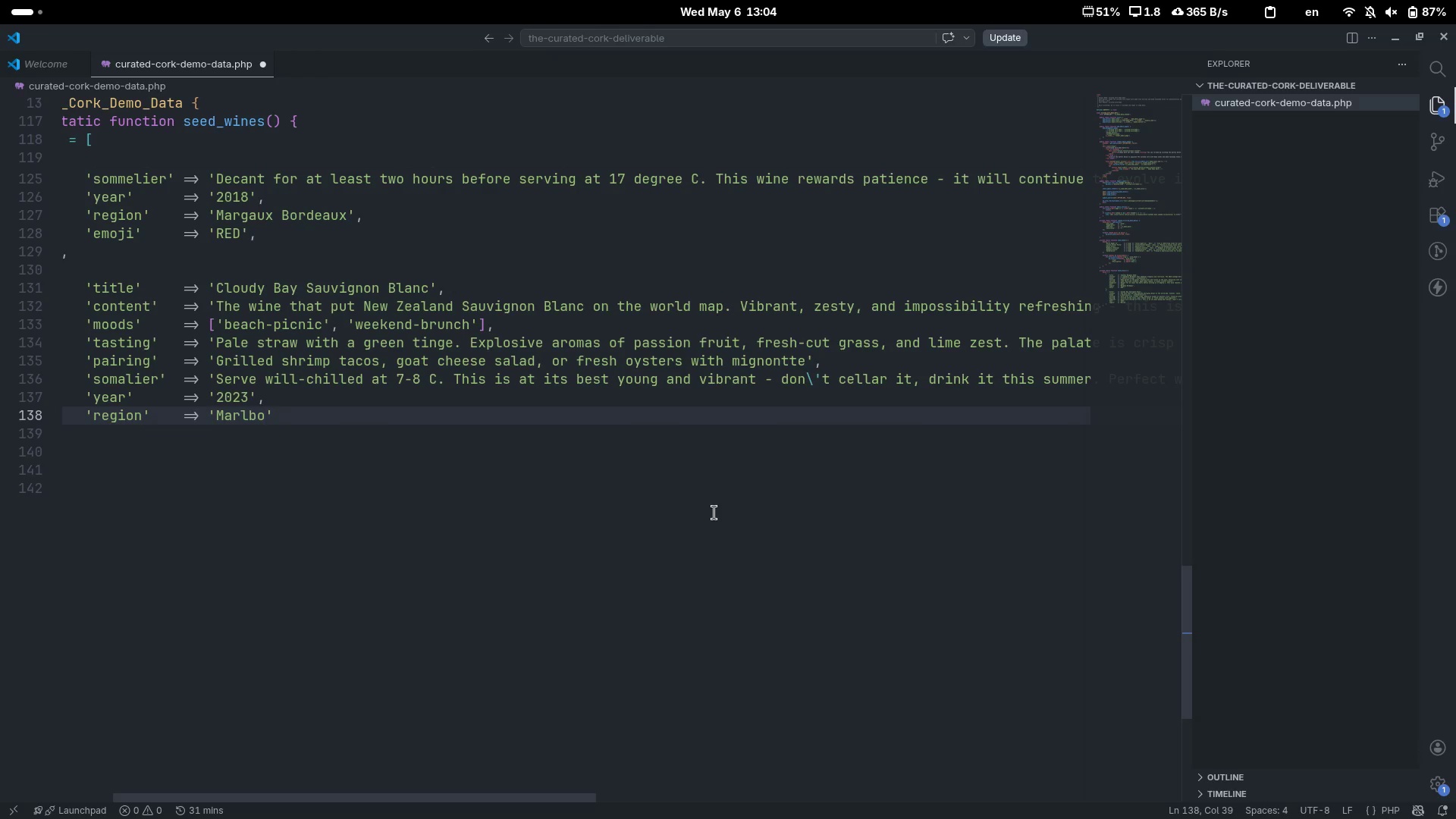 
key(R)
 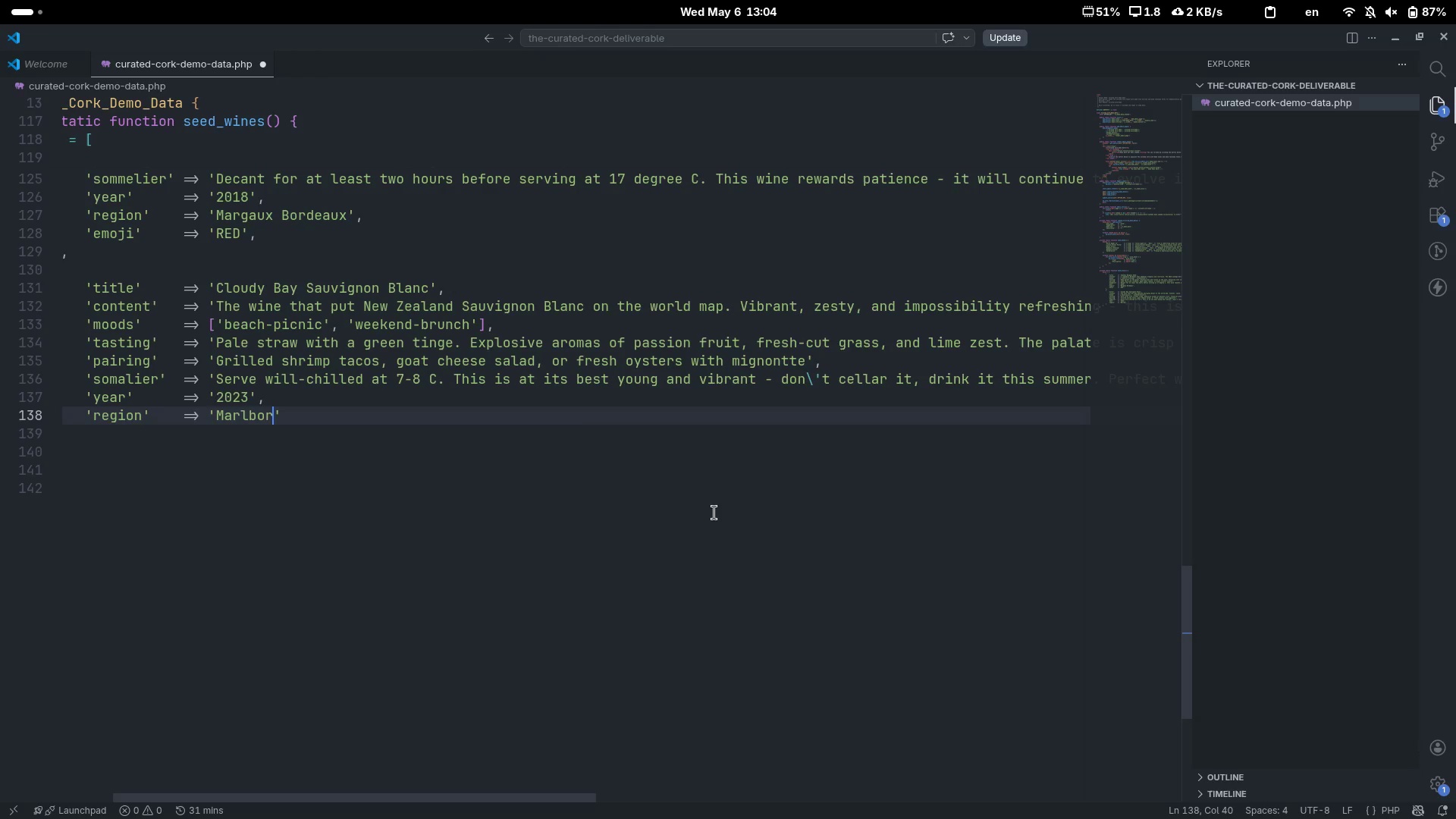 
wait(6.76)
 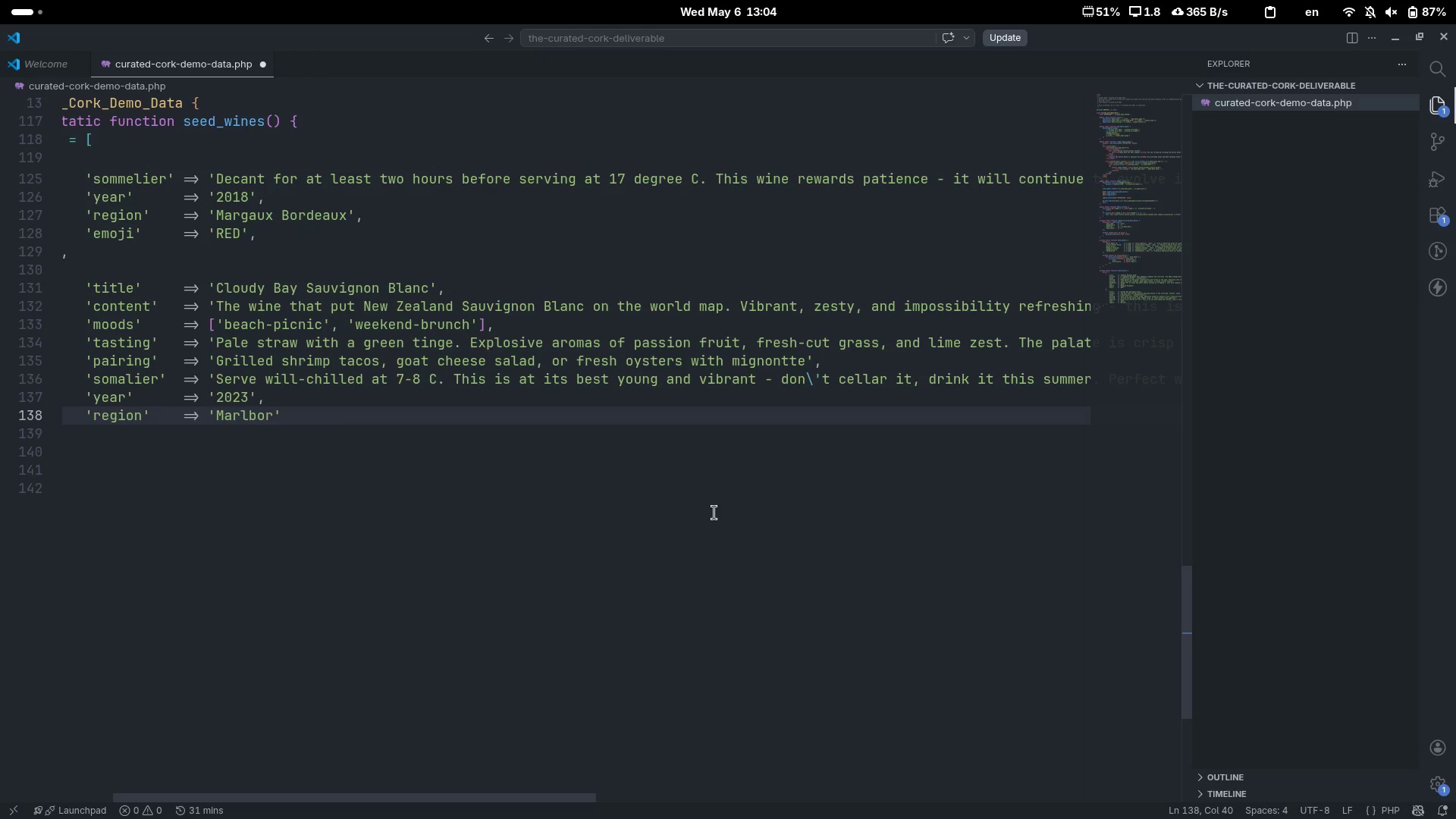 
type(ough, n)
key(Backspace)
type(New Zealand)
 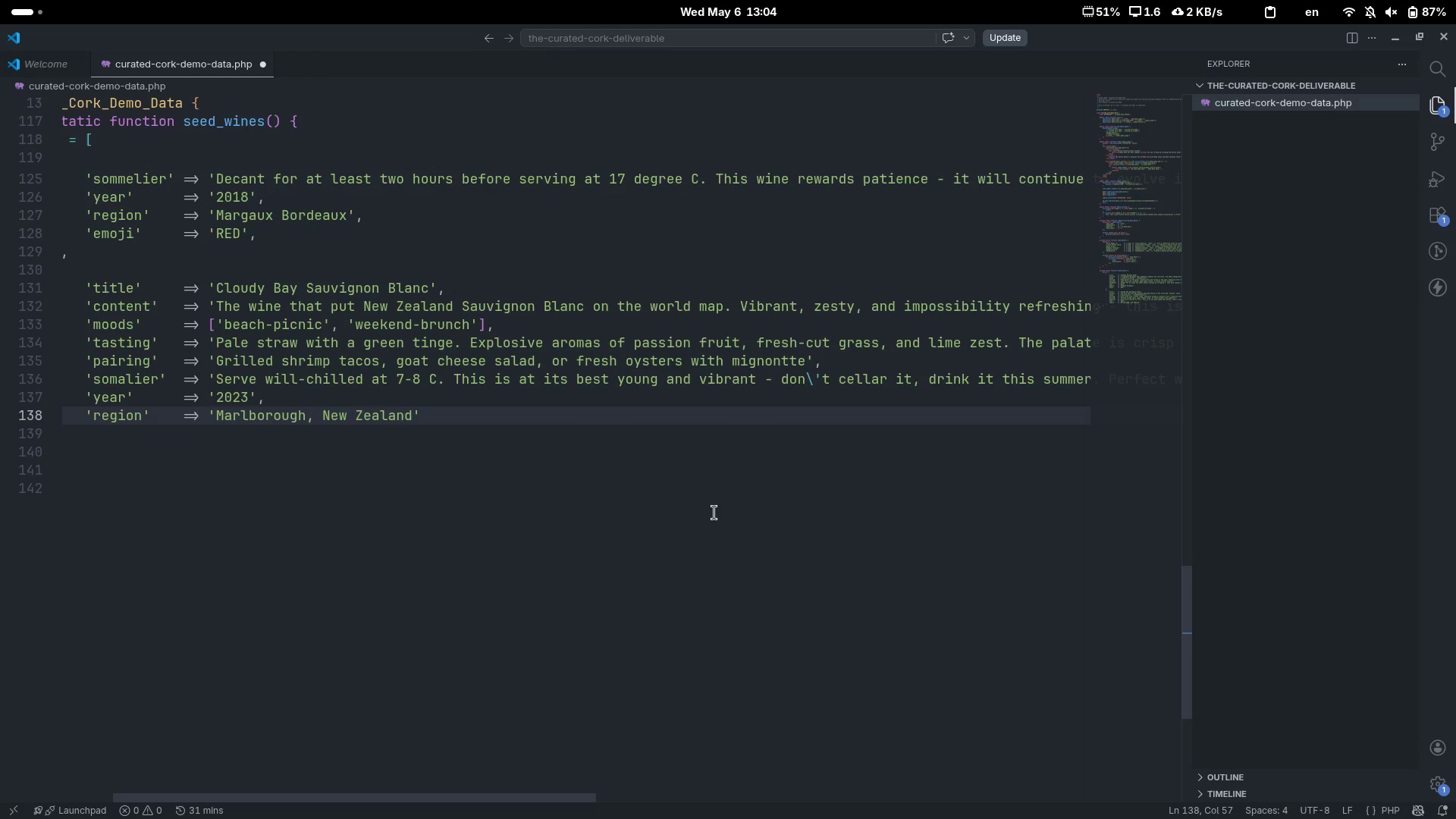 
key(ArrowRight)
 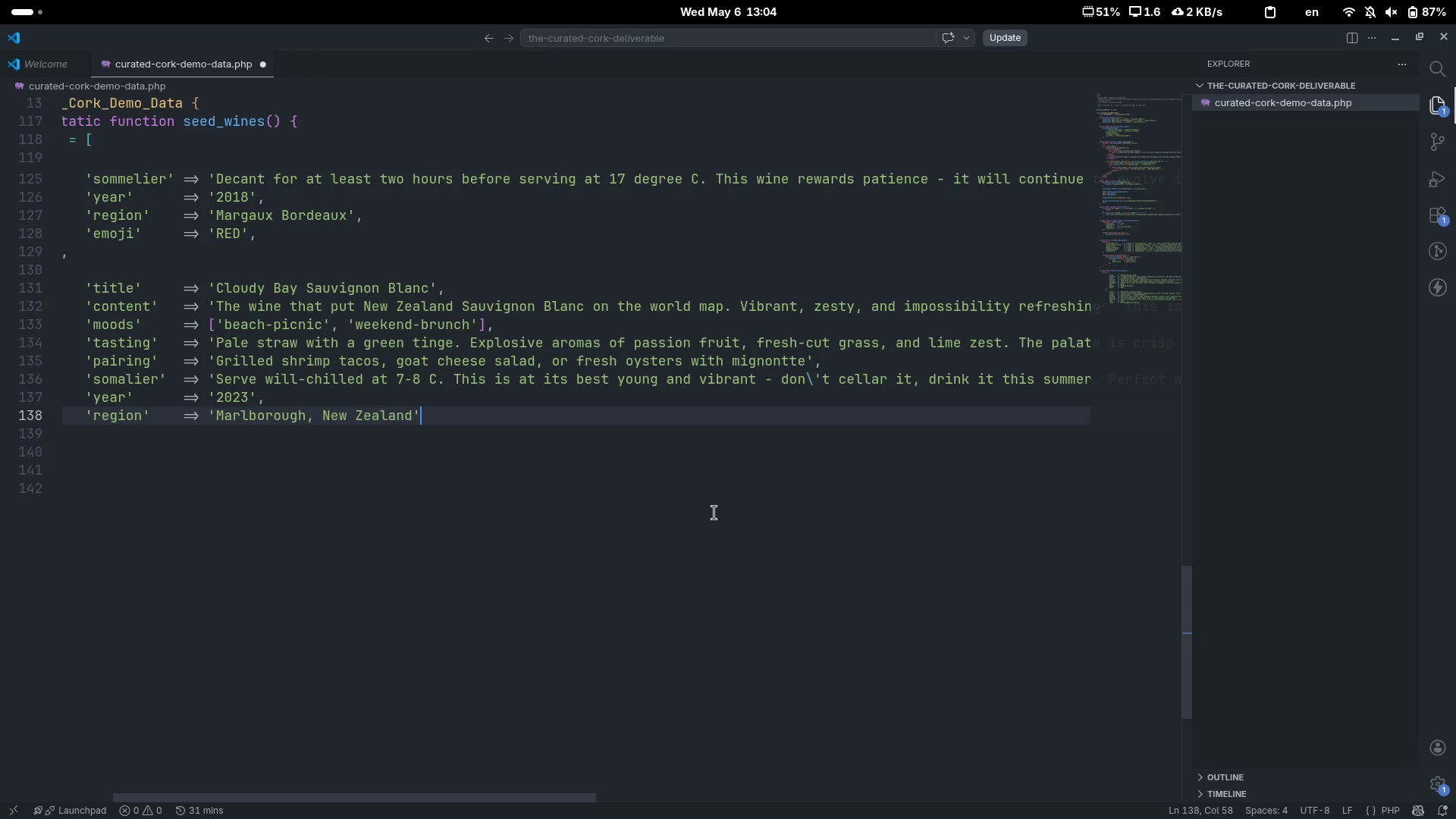 
key(Comma)
 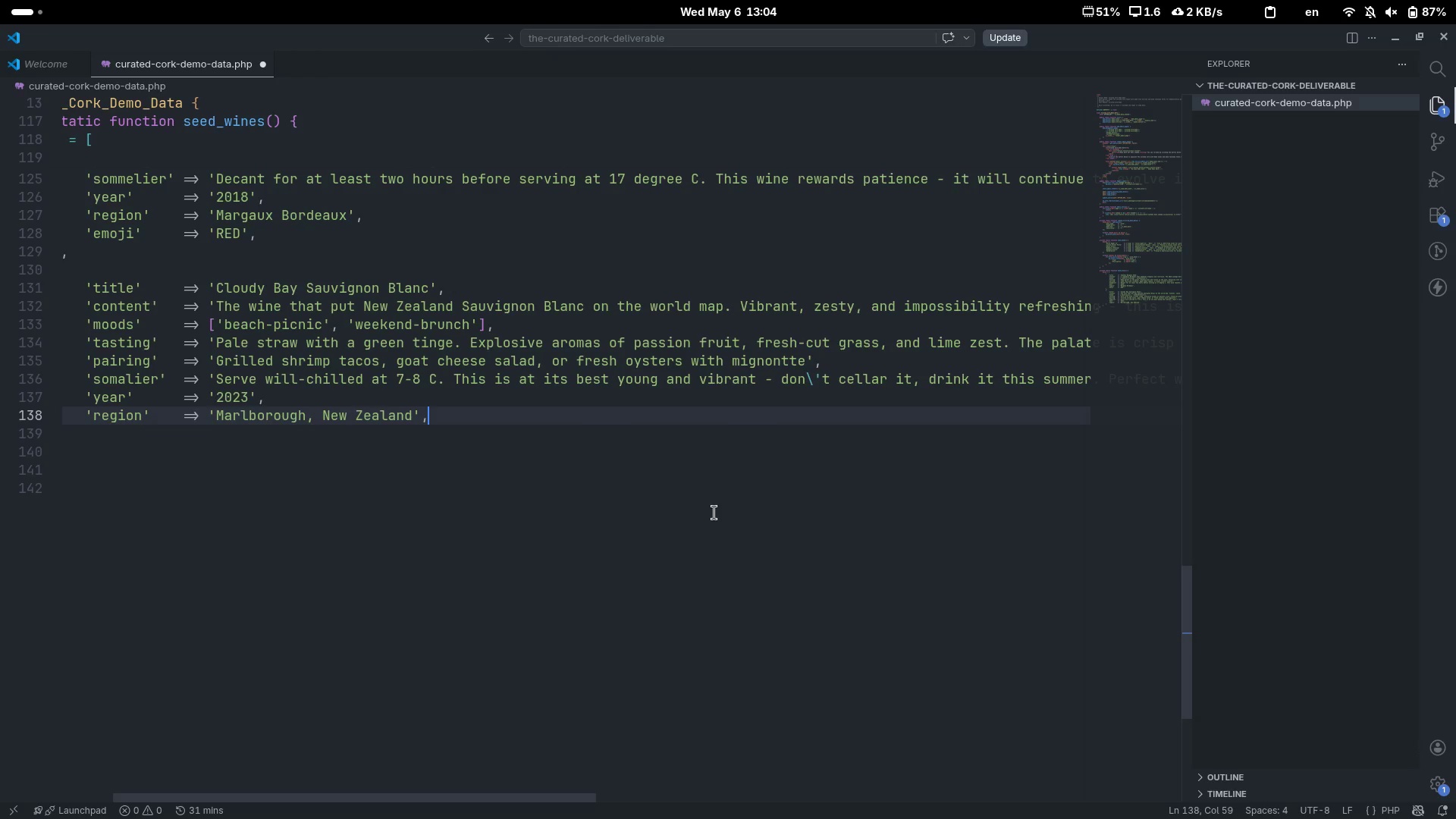 
key(Enter)
 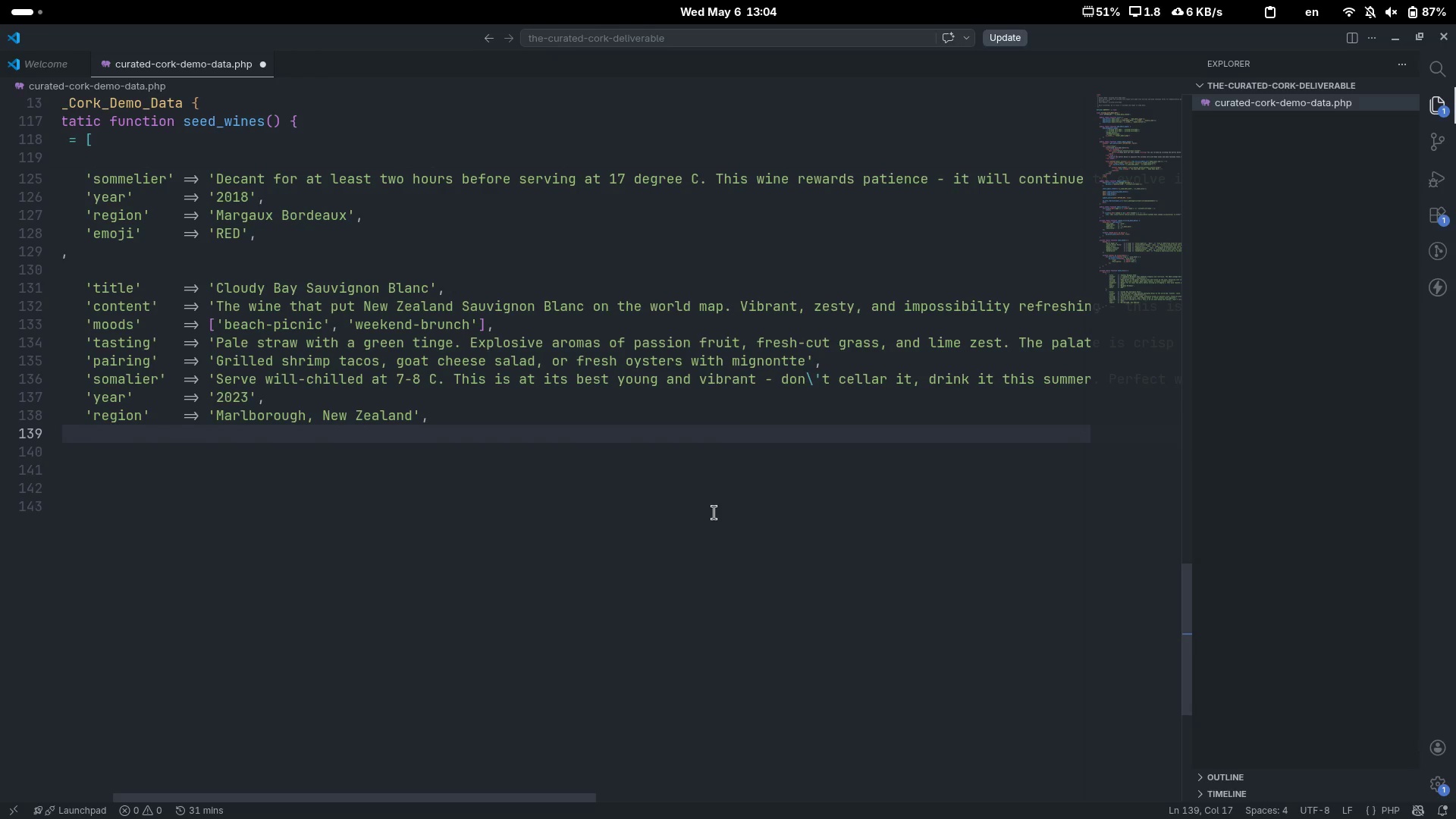 
type('emoji)
 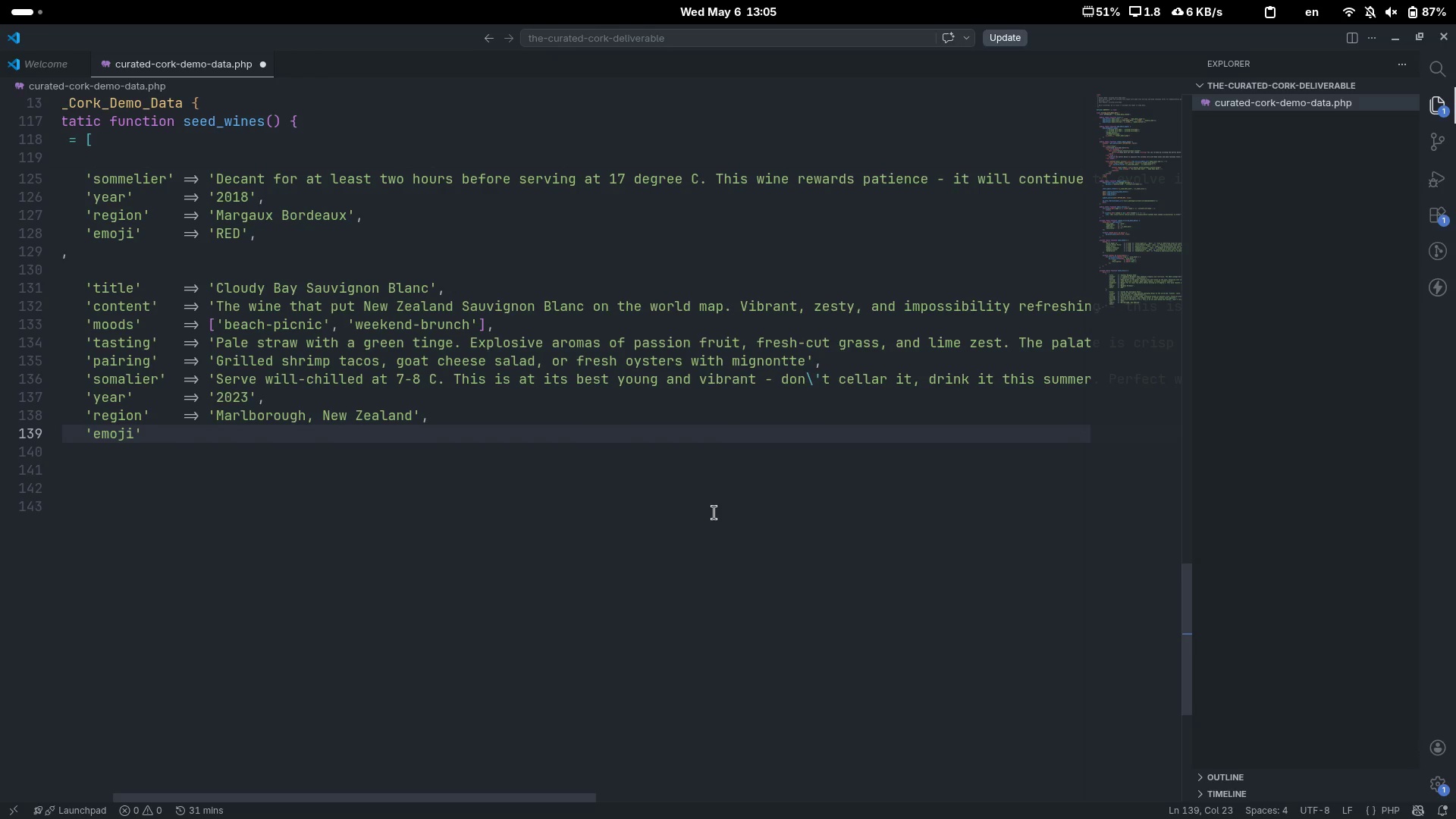 
key(ArrowRight)
 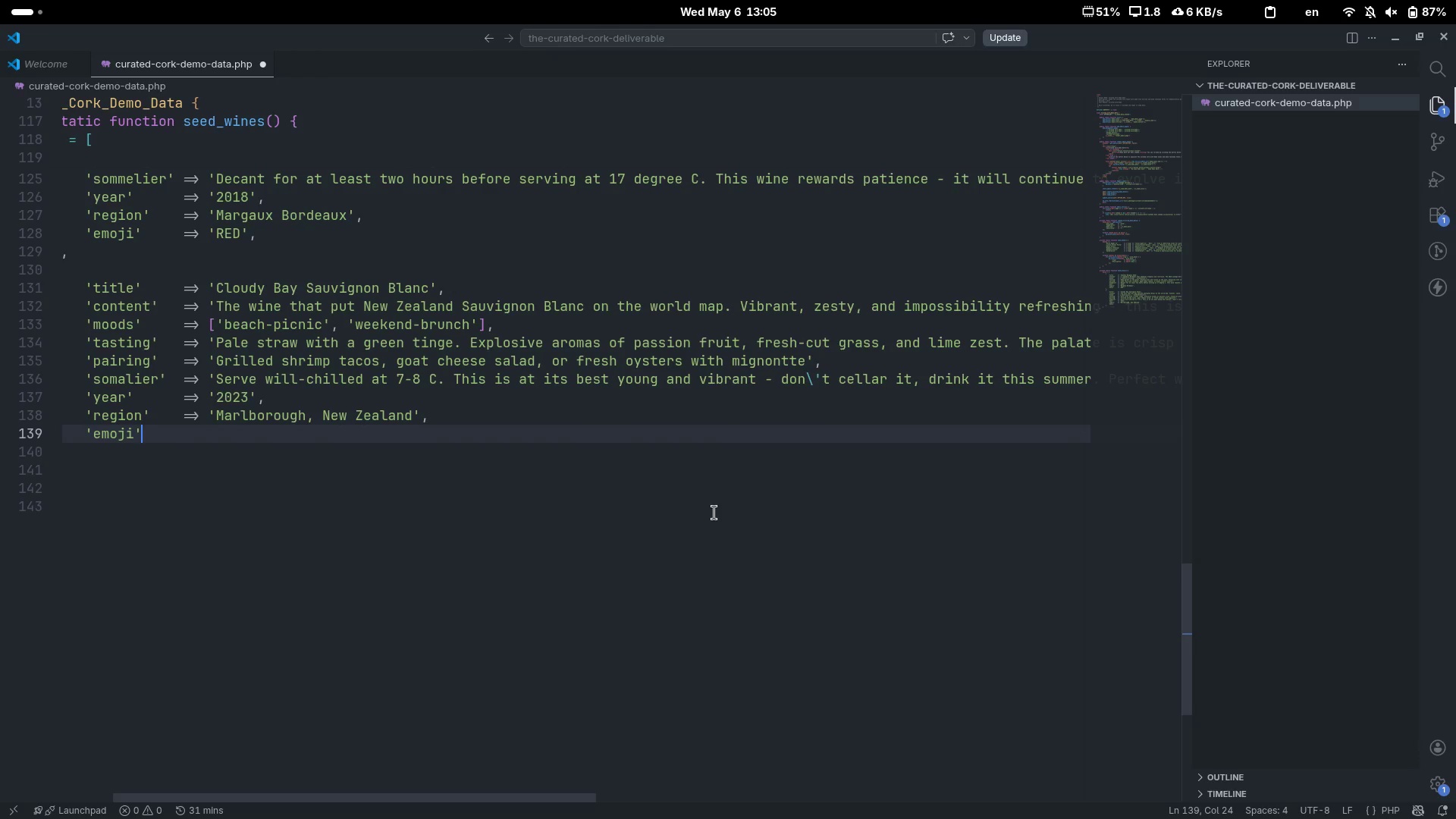 
key(Tab)
key(Tab)
type(=> 'CHEERS)
 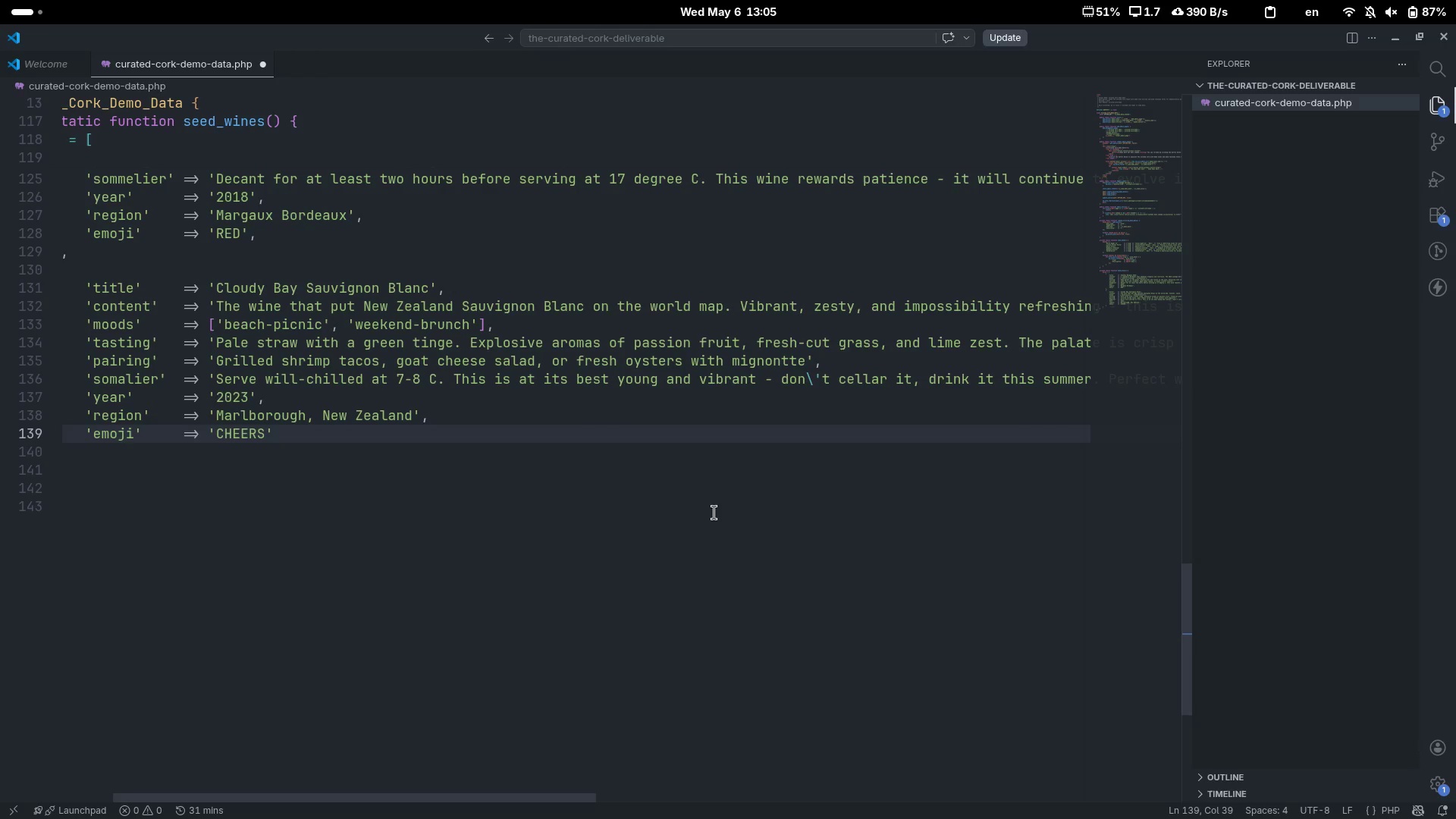 
 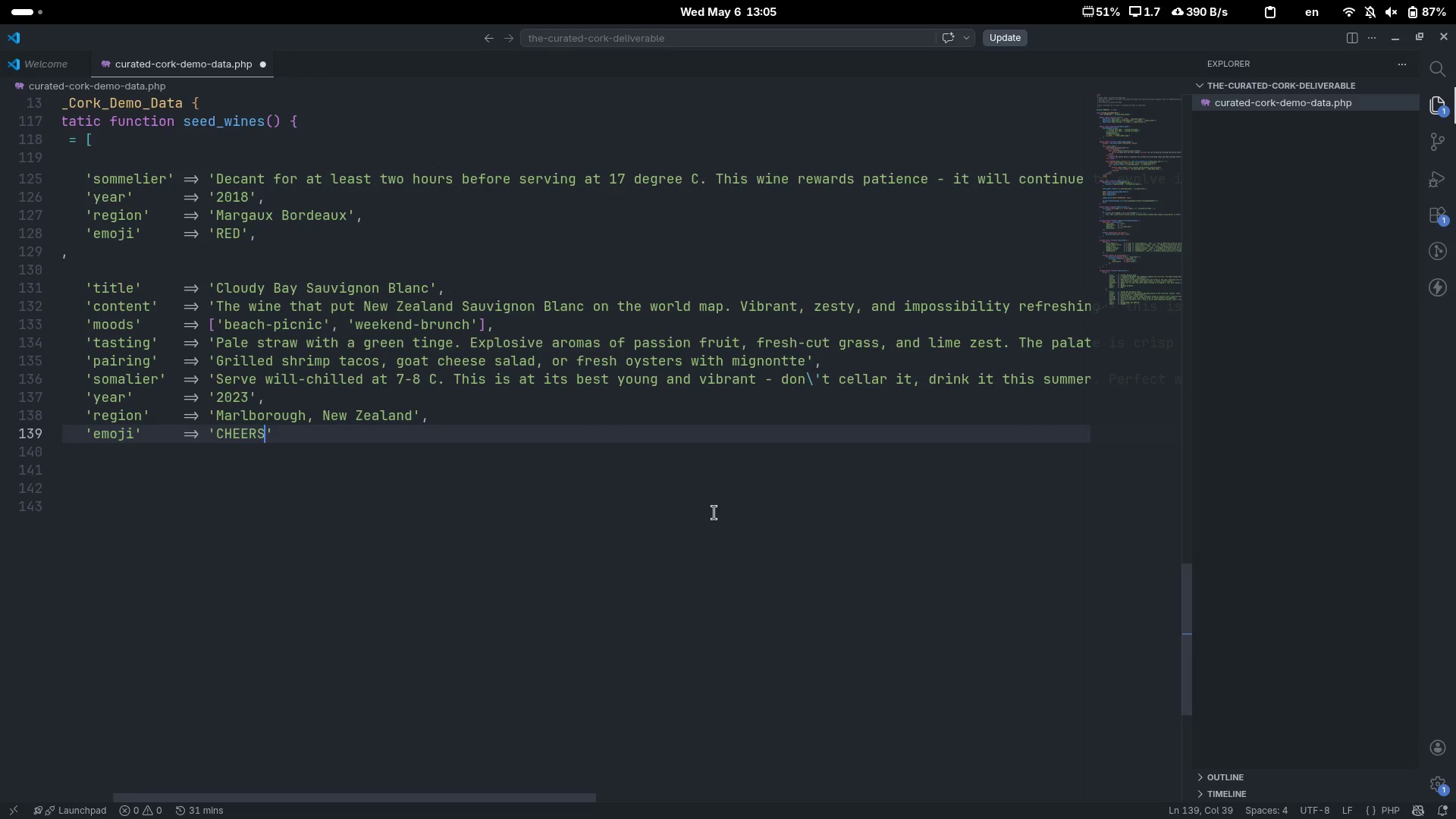 
key(ArrowRight)
 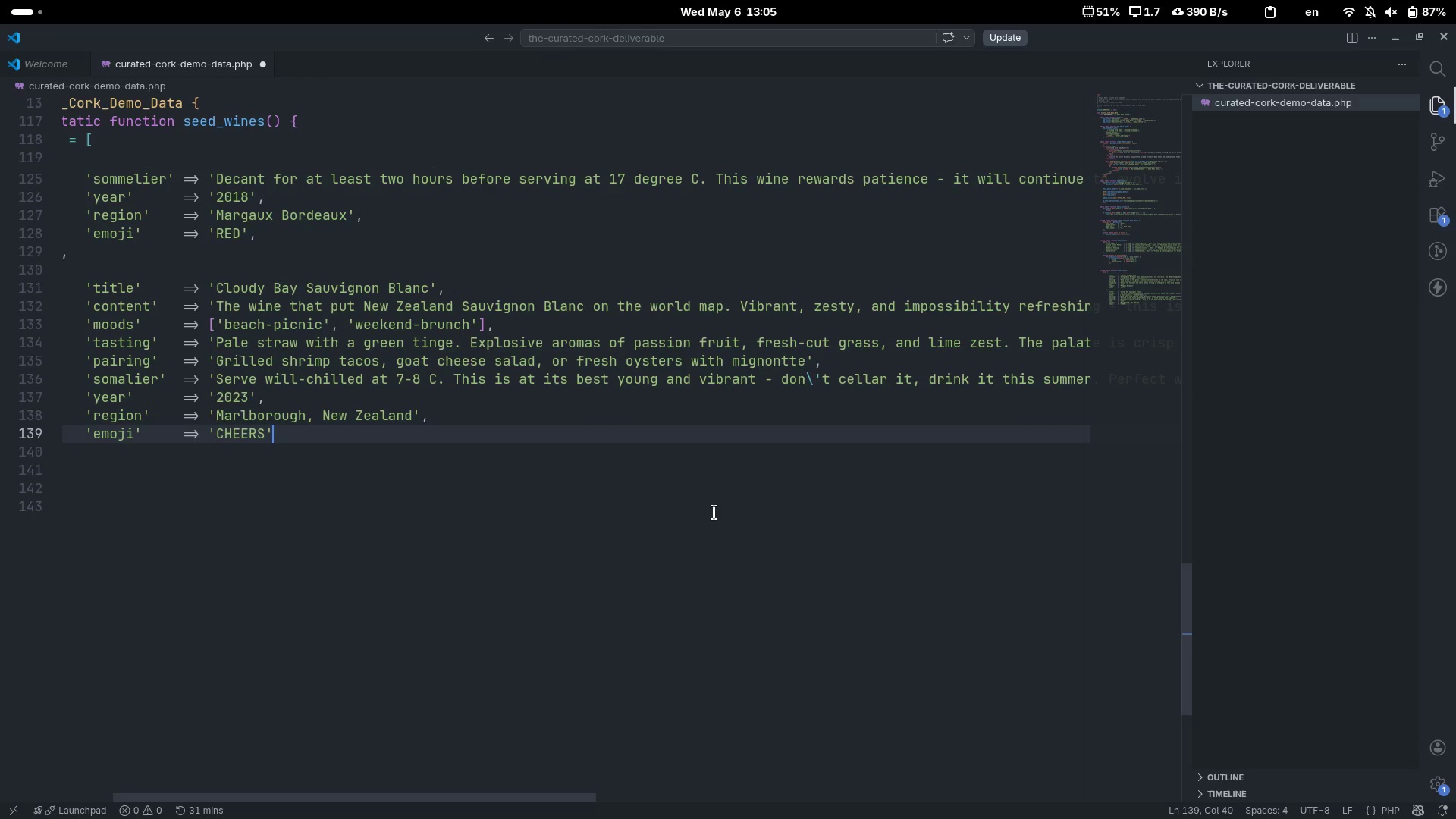 
key(Comma)
 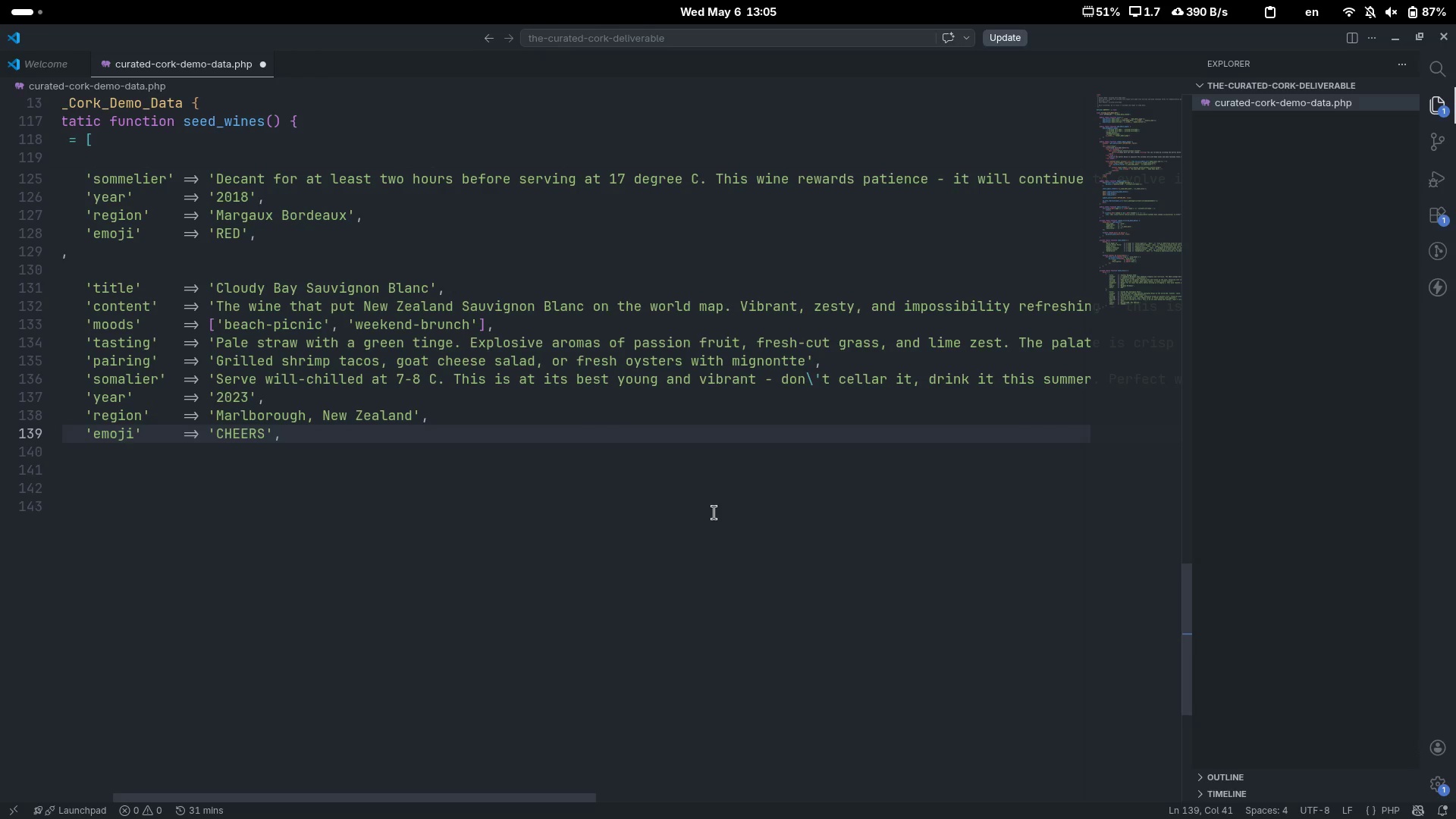 
key(ArrowDown)
 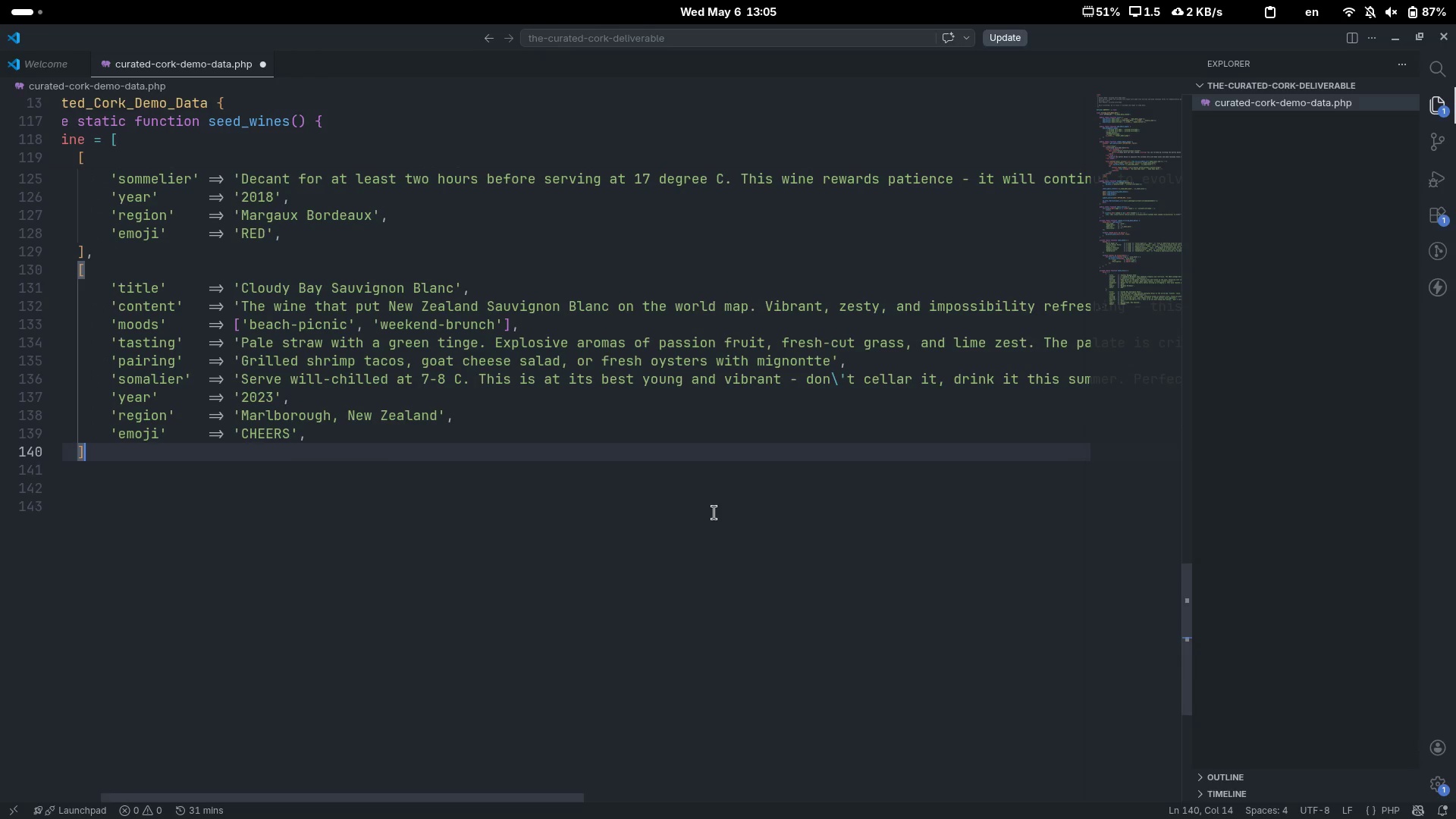 
key(Comma)
 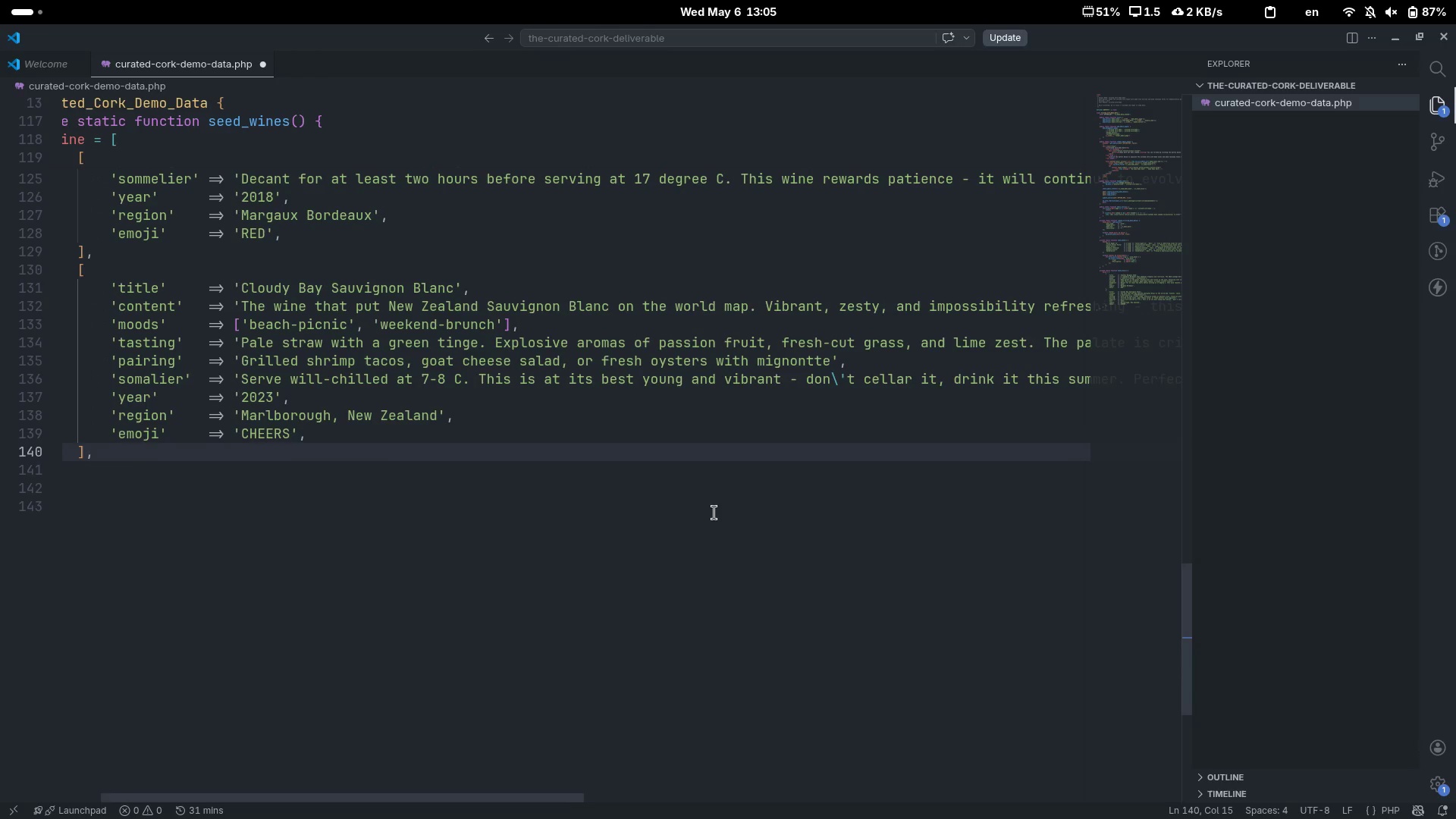 
key(Enter)
 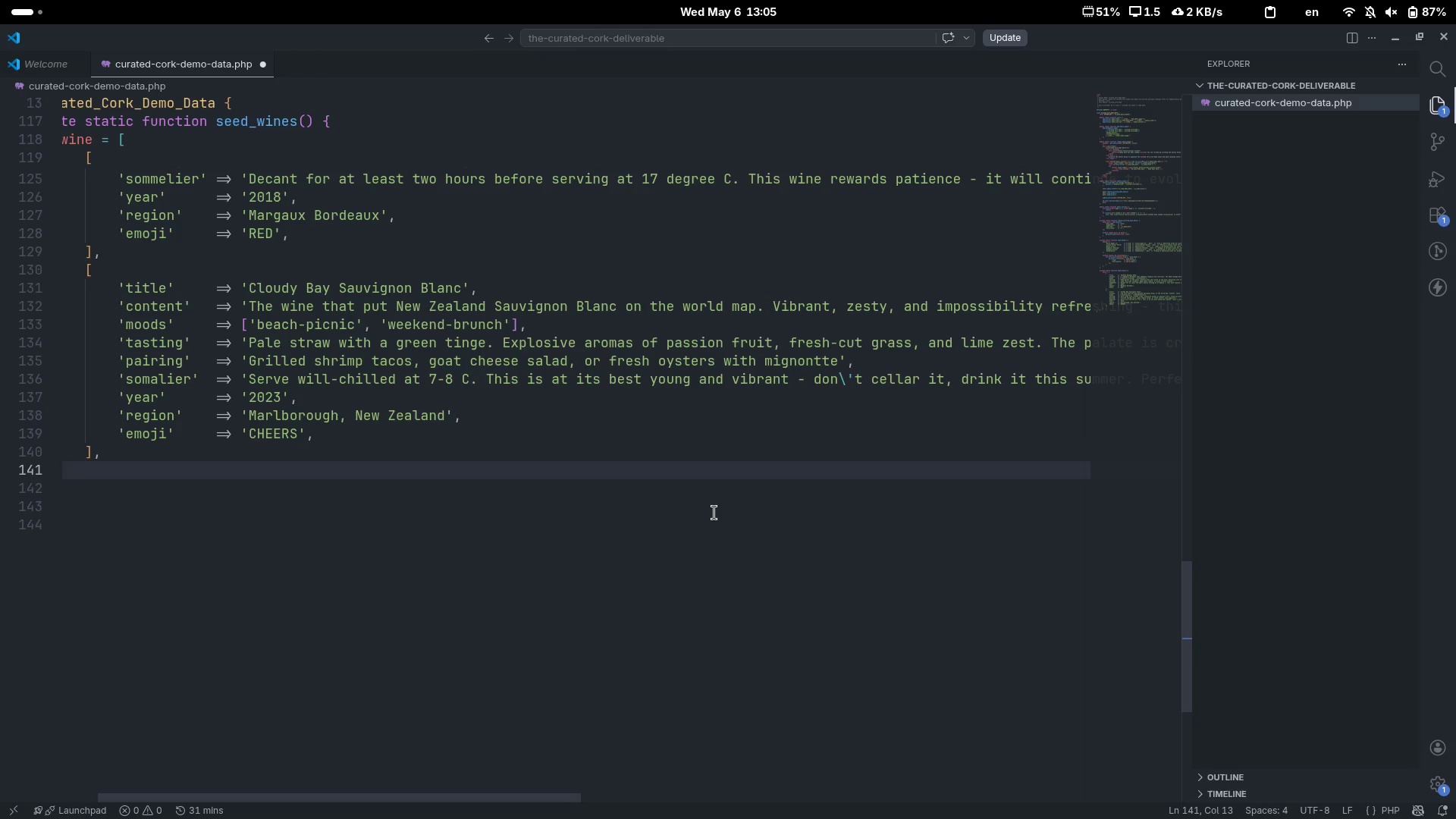 
key(BracketLeft)
 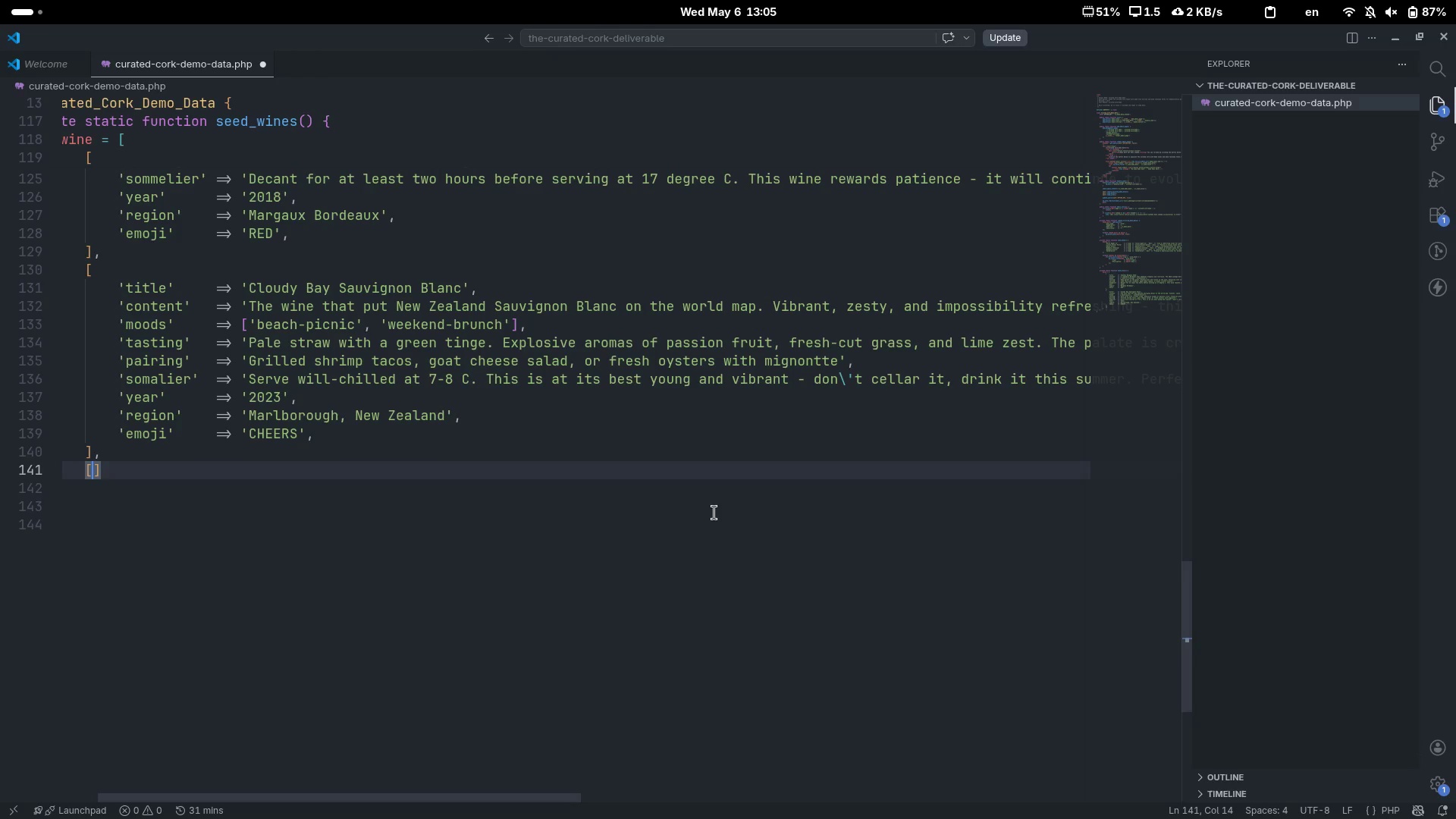 
key(Enter)
 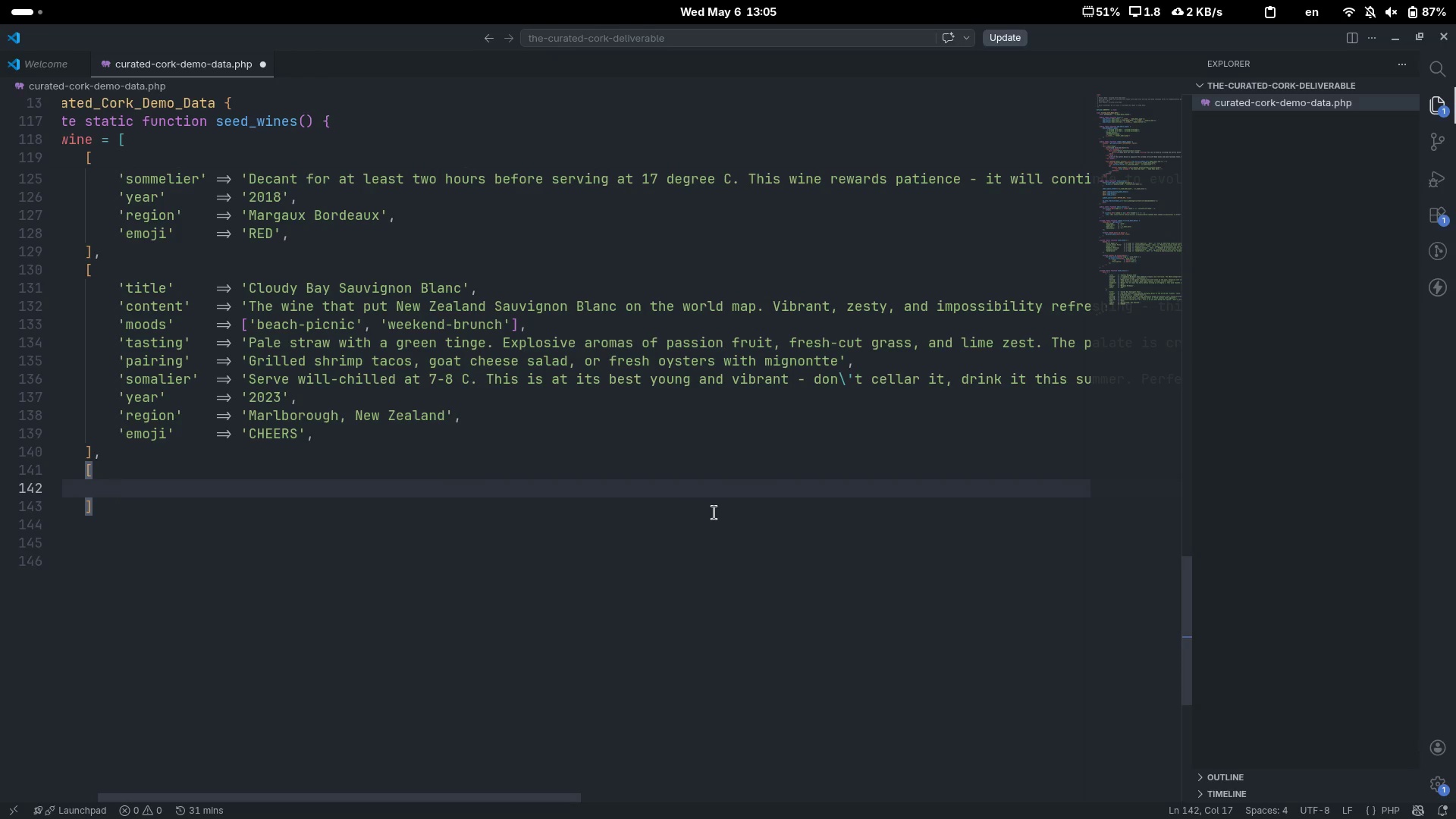 
wait(10.62)
 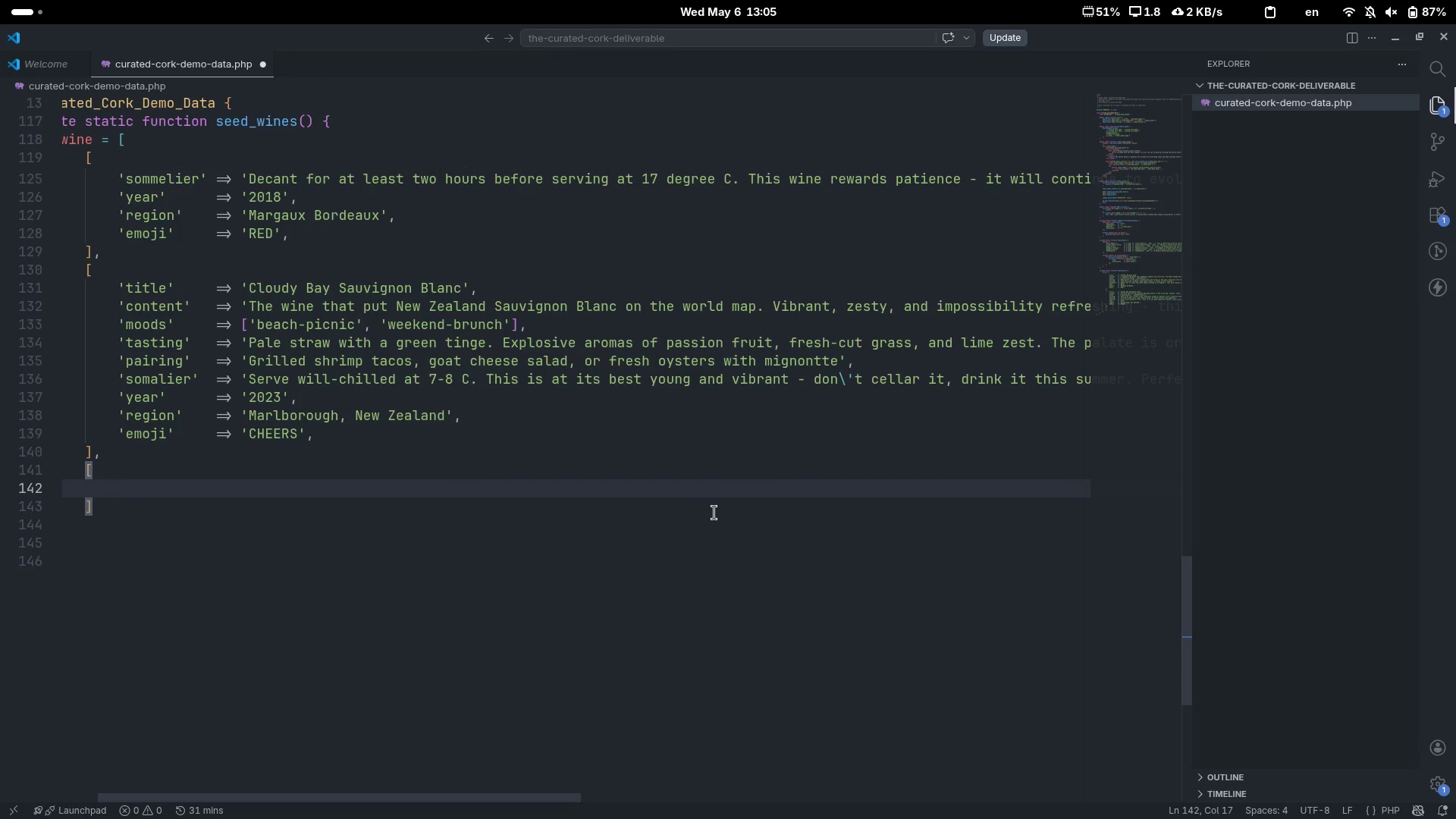 
type('titlr)
key(Backspace)
type(e)
 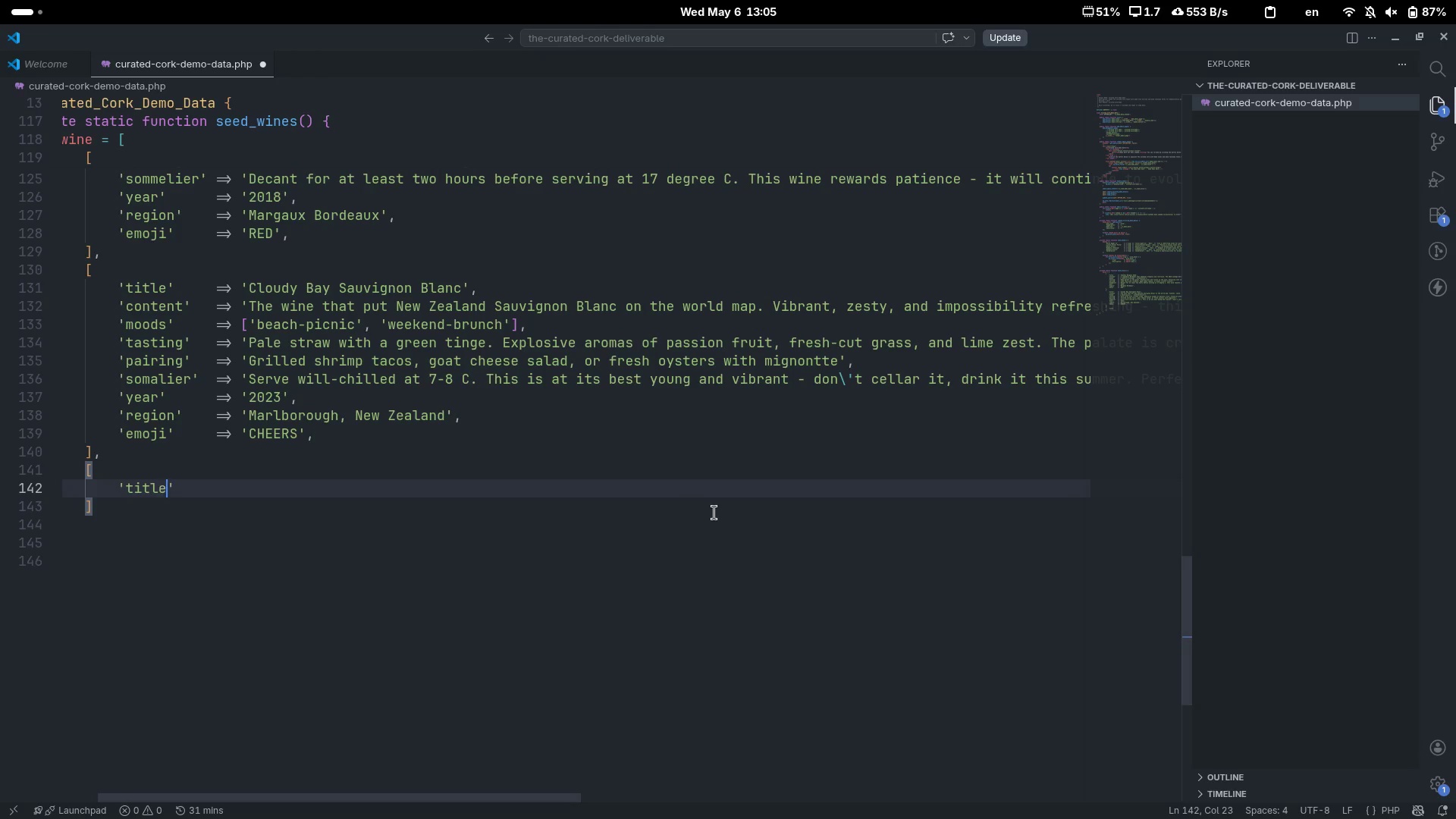 
key(ArrowRight)
 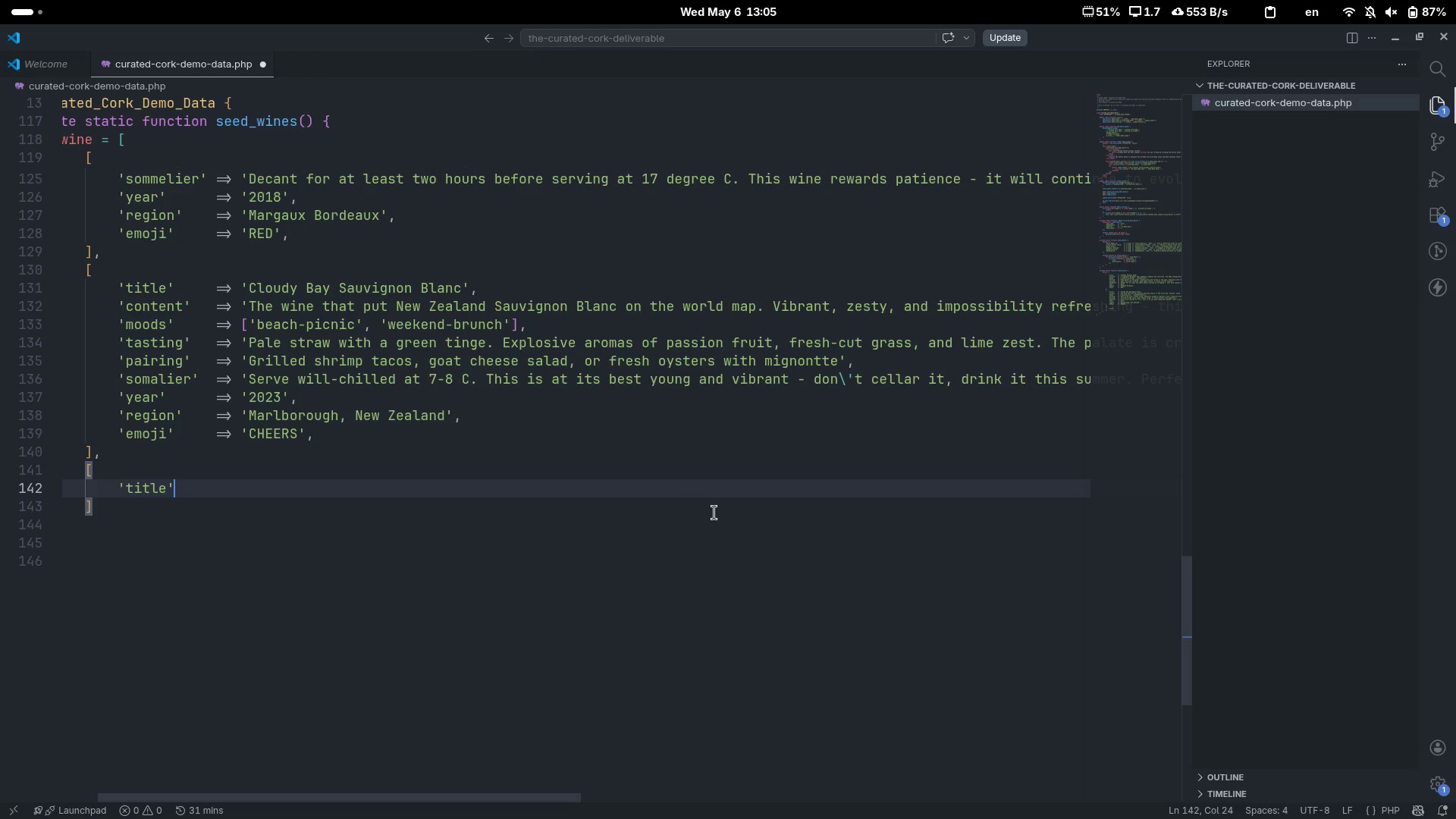 
key(Tab)
type(=)
key(Backspace)
key(Tab)
type(= )
key(Backspace)
type(> 'Barlo River)
 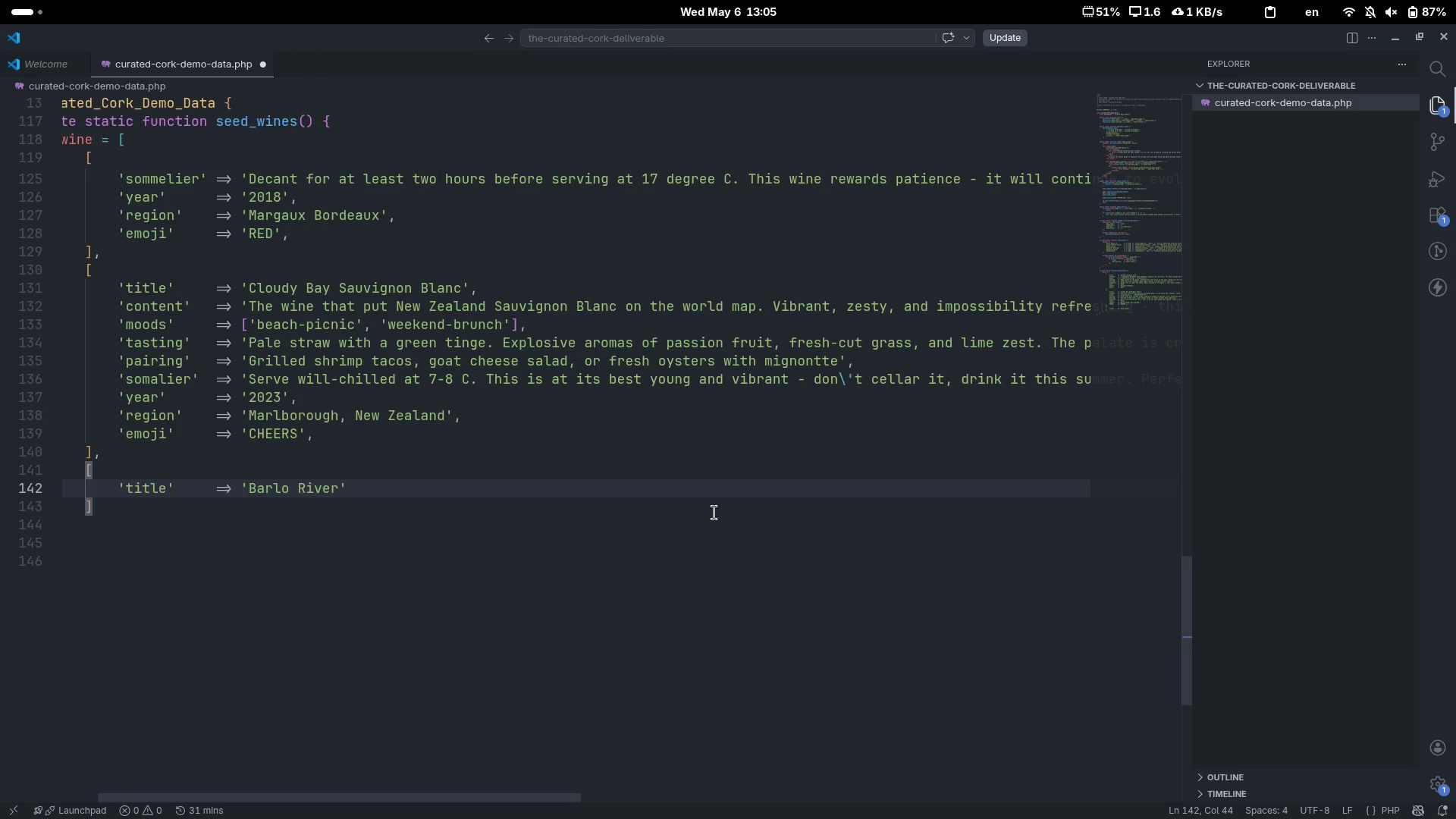 
key(Backspace)
key(Backspace)
key(Backspace)
type(serva 2015)
 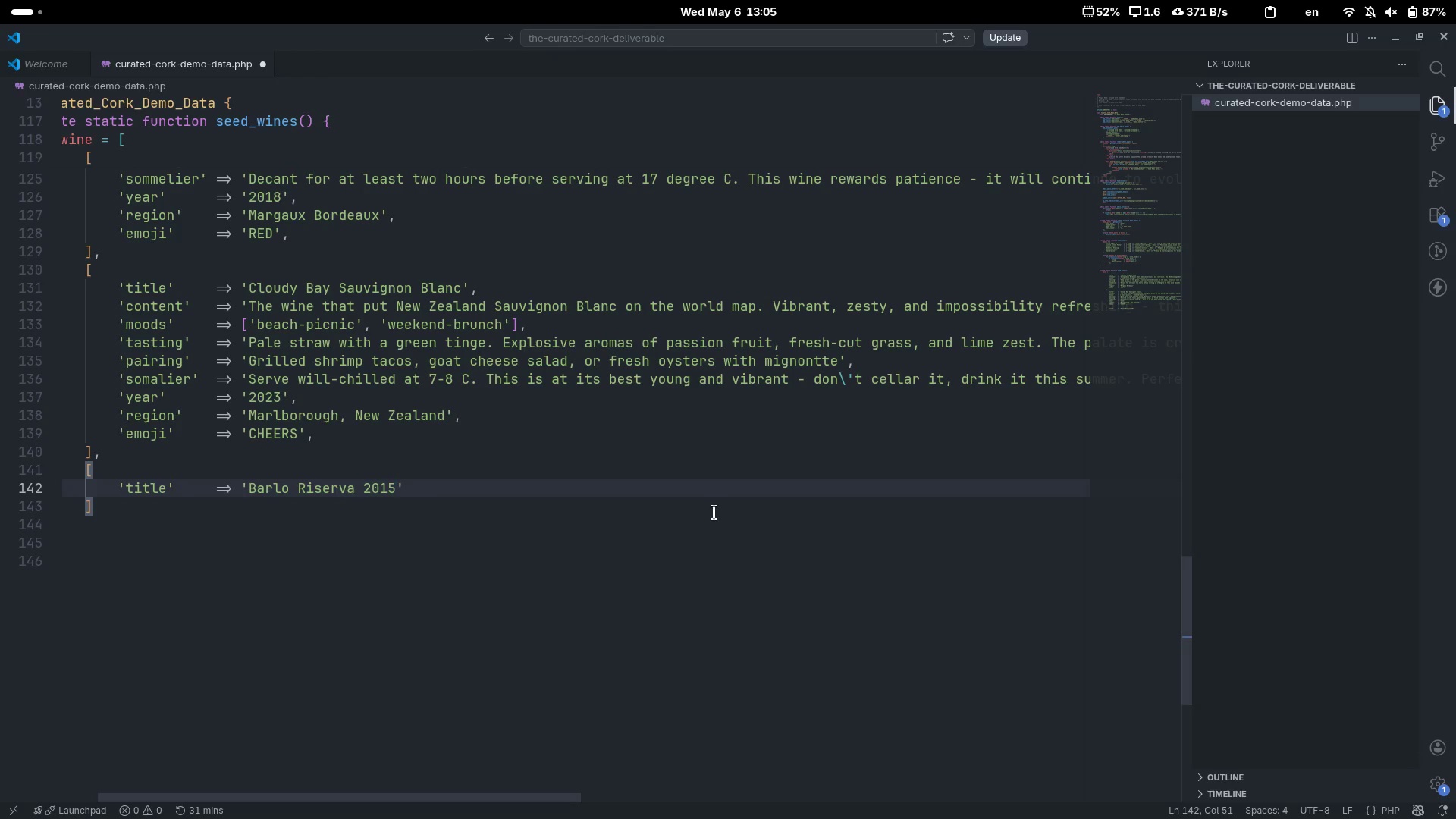 
key(ArrowRight)
 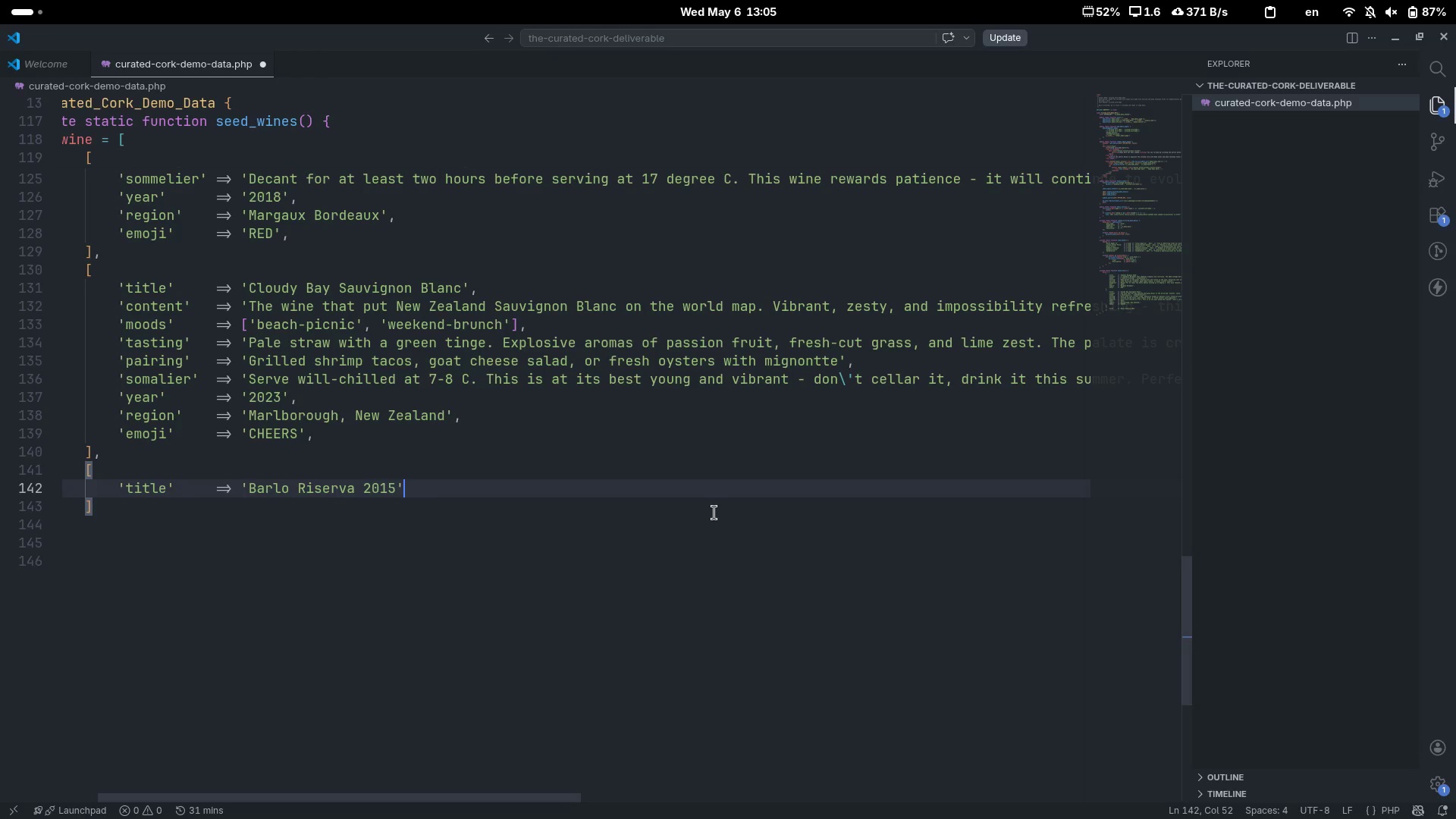 
key(Comma)
 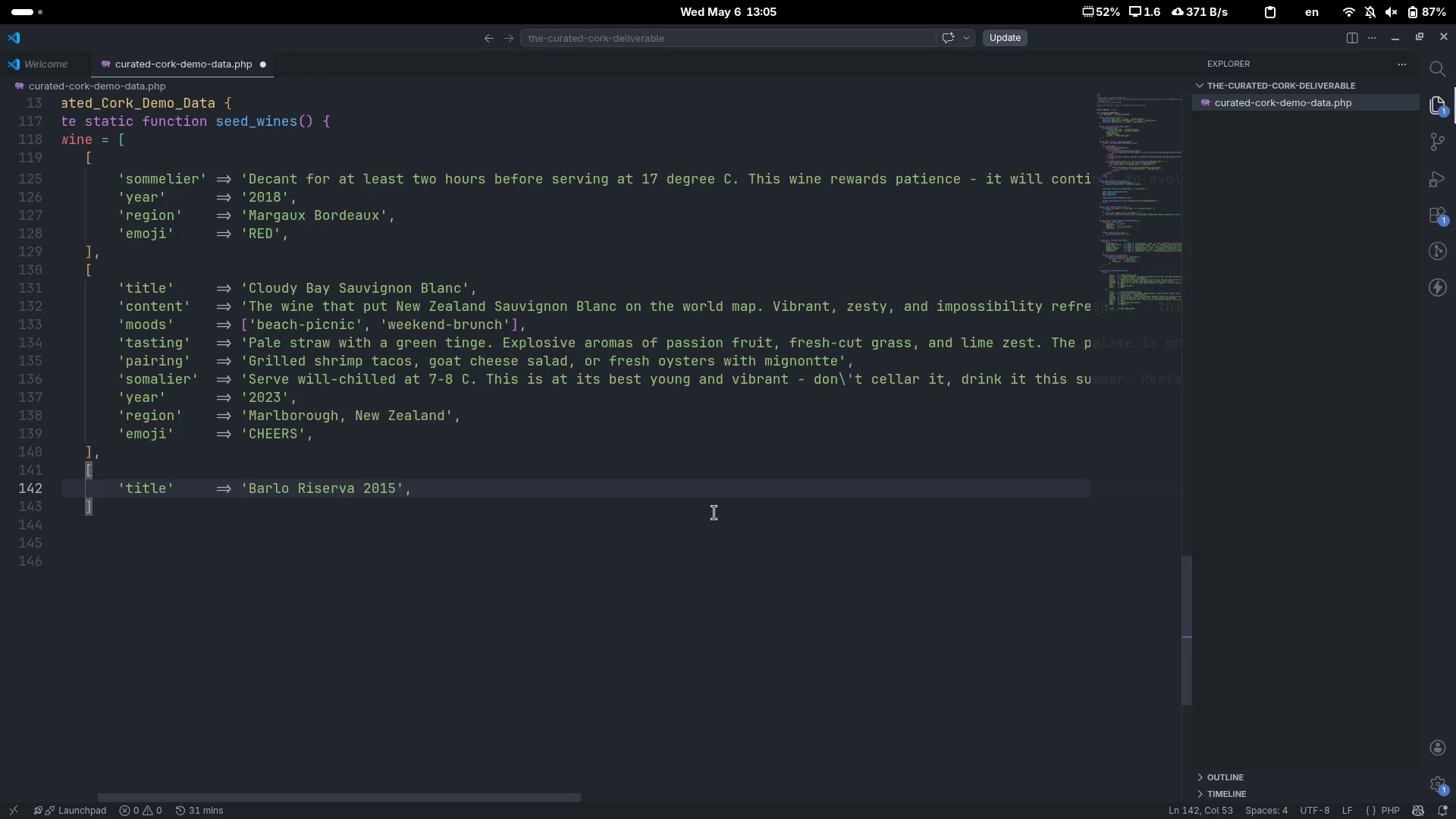 
key(Enter)
 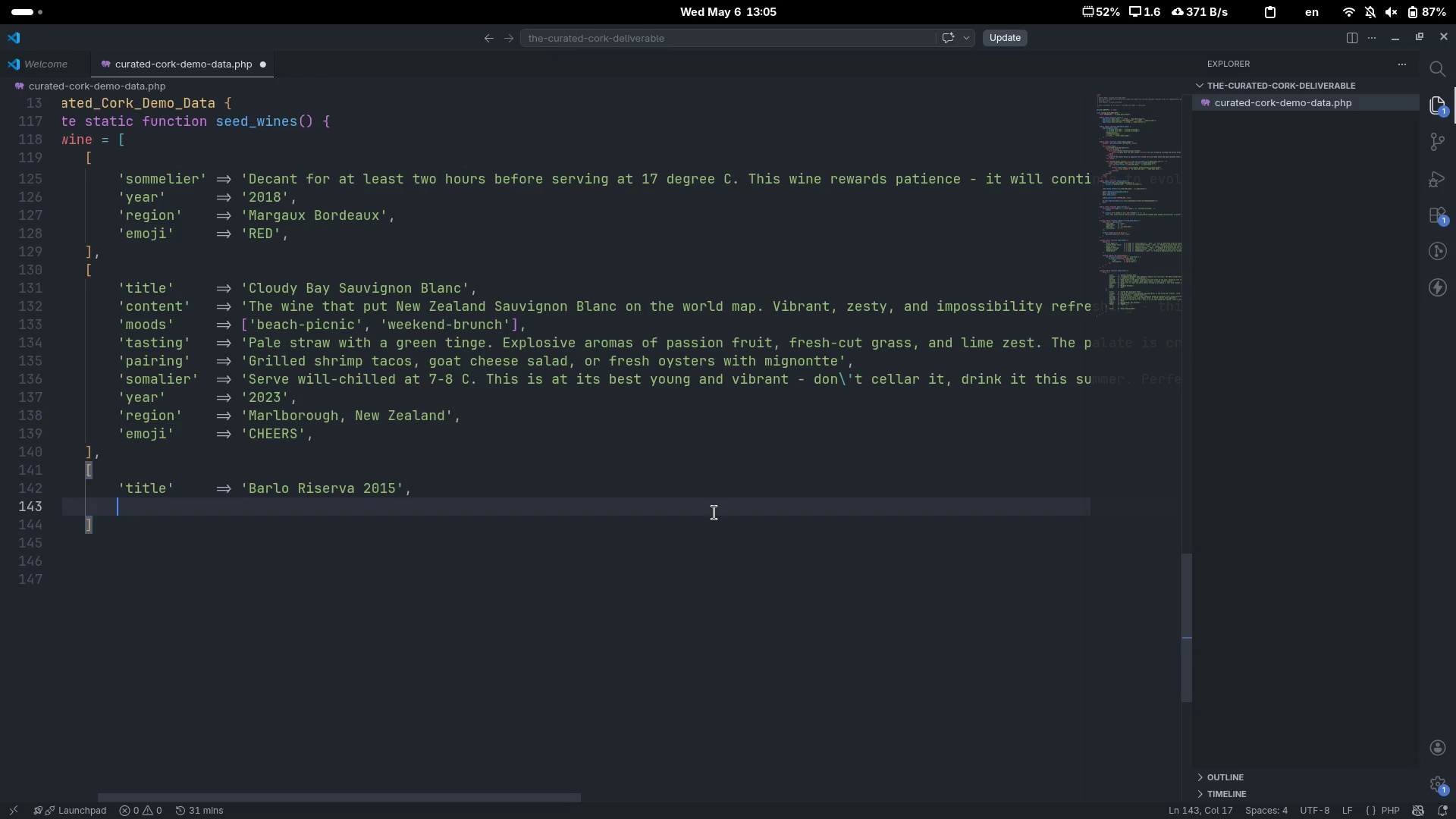 
type('conr)
key(Backspace)
type(tent)
 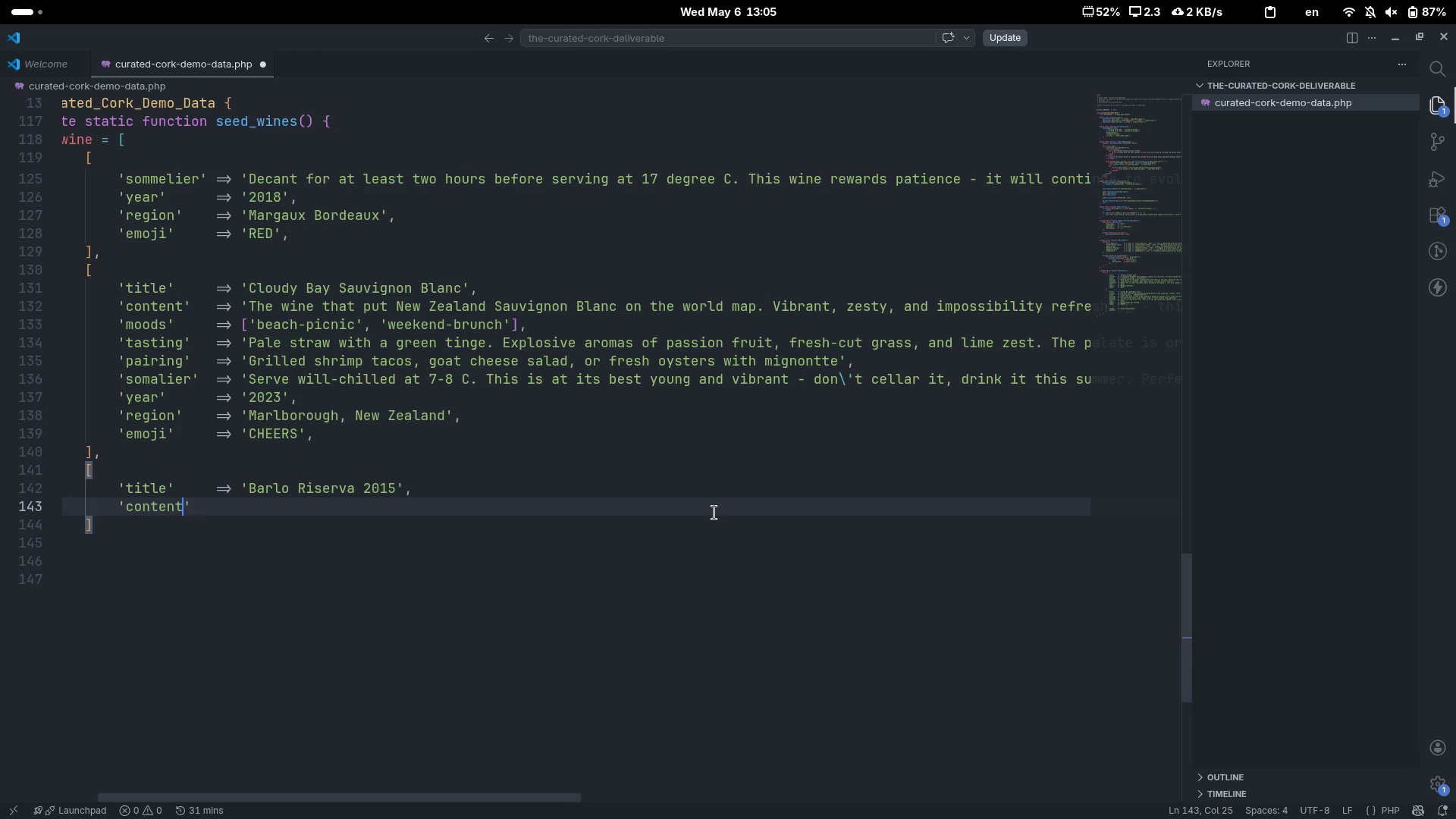 
key(ArrowRight)
 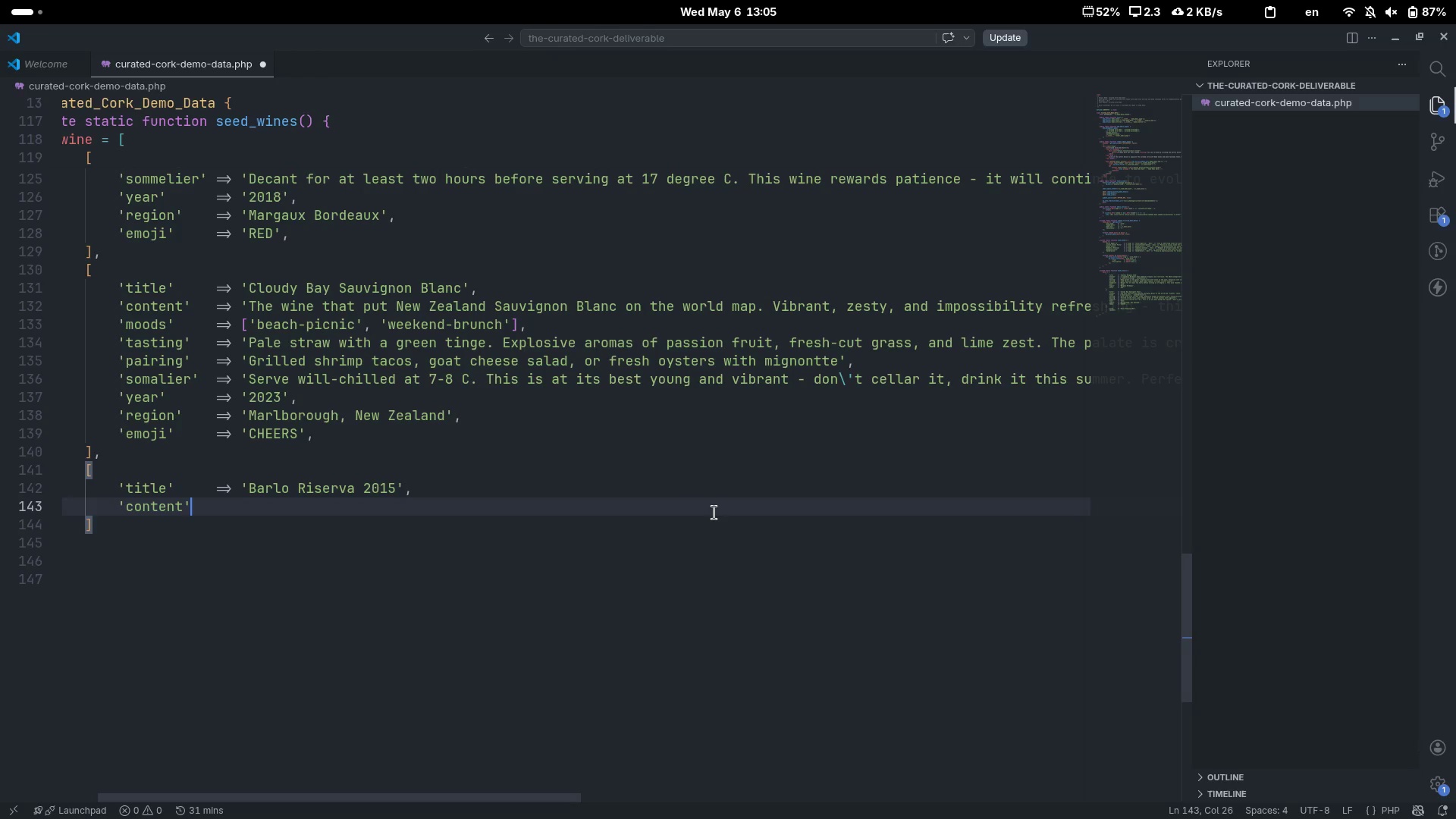 
key(Tab)
type(=> 'The kinf )
key(Backspace)
key(Backspace)
type(g of Ia)
key(Backspace)
type(talian,)
key(Backspace)
type( wines. This M)
key(Backspace)
type(Barolo River)
 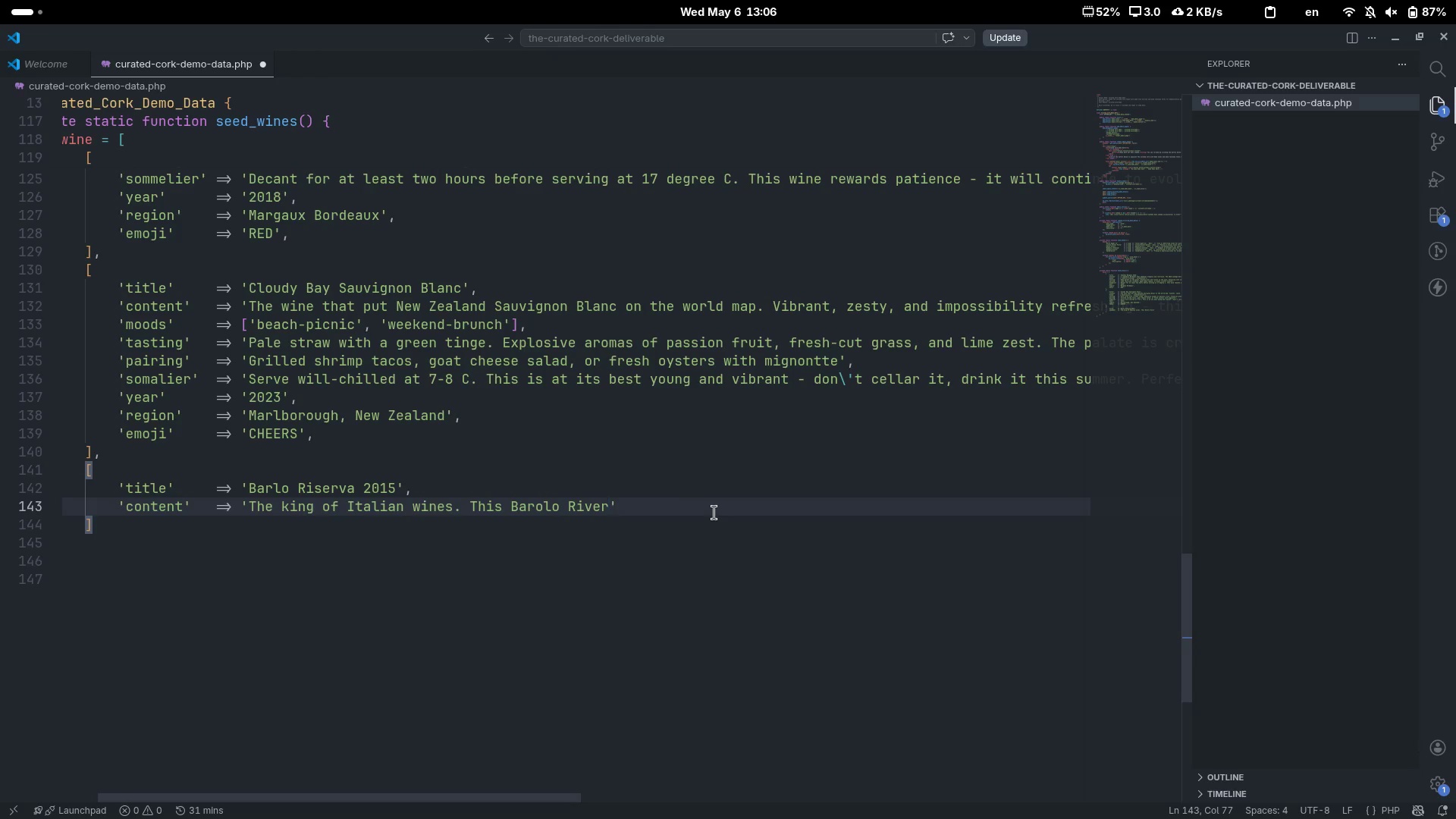 
wait(5.67)
 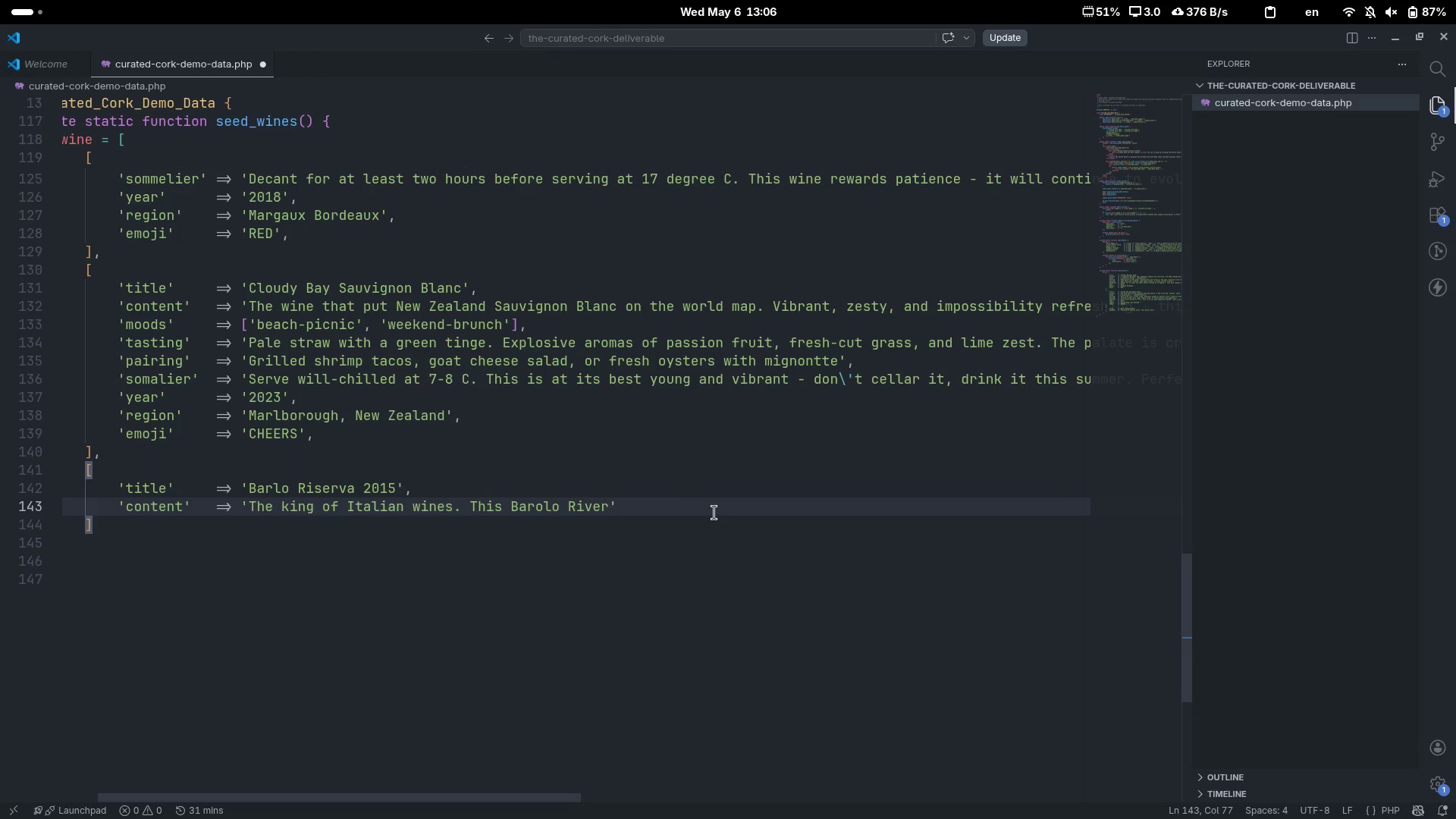 
key(Backspace)
key(Backspace)
key(Backspace)
type(serva is a brooding)
 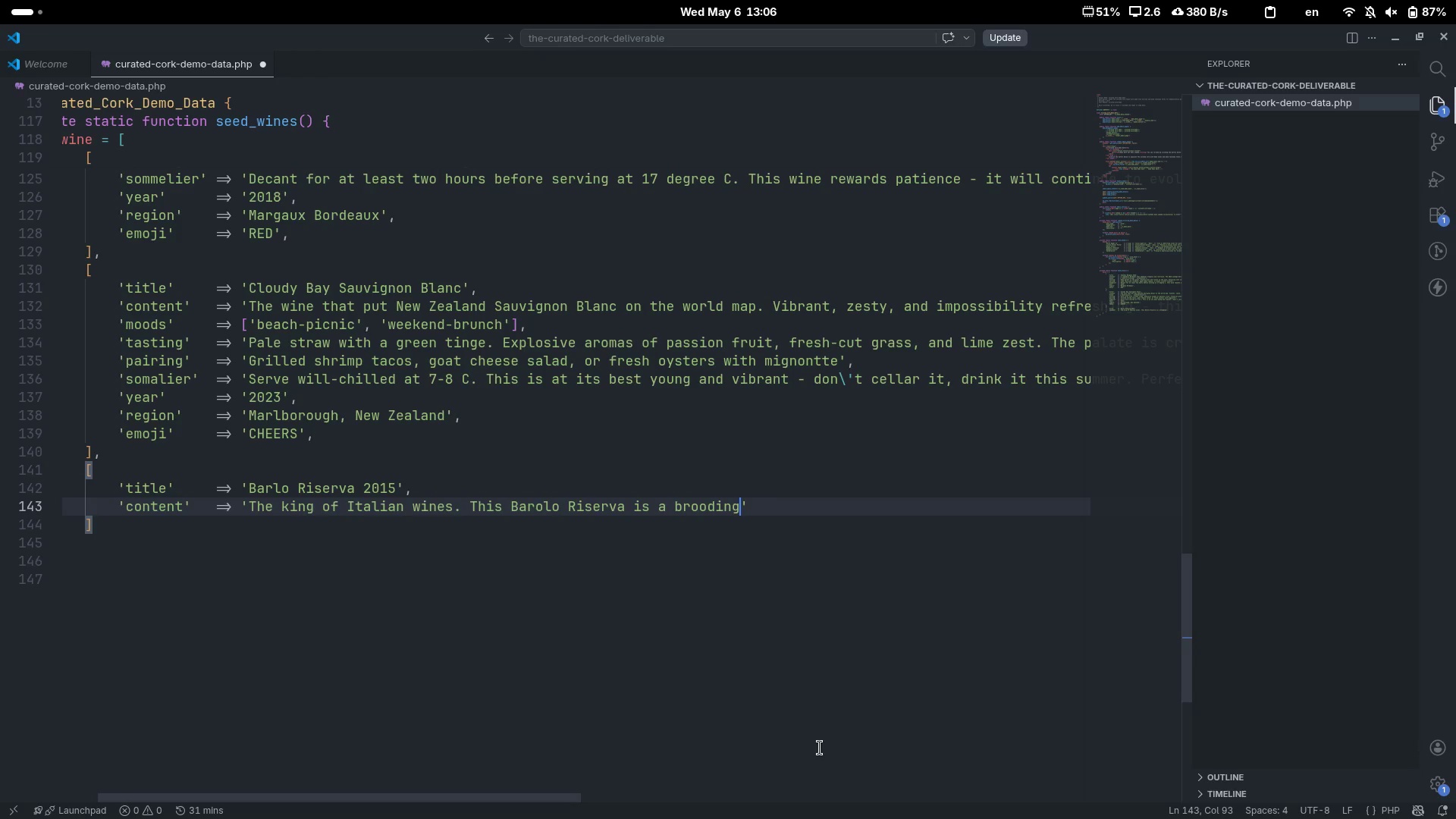 
key(ArrowRight)
 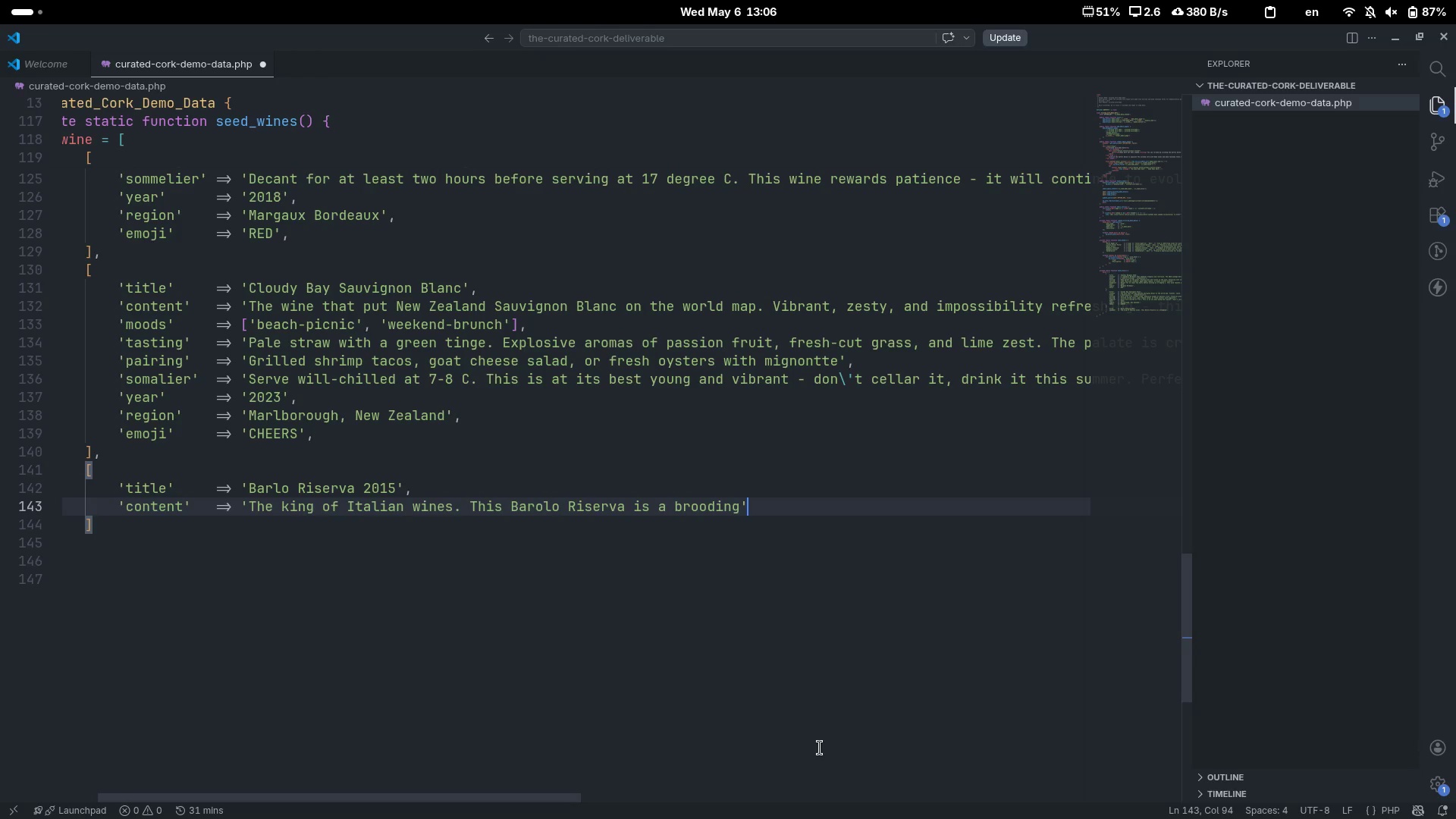 
key(Comma)
 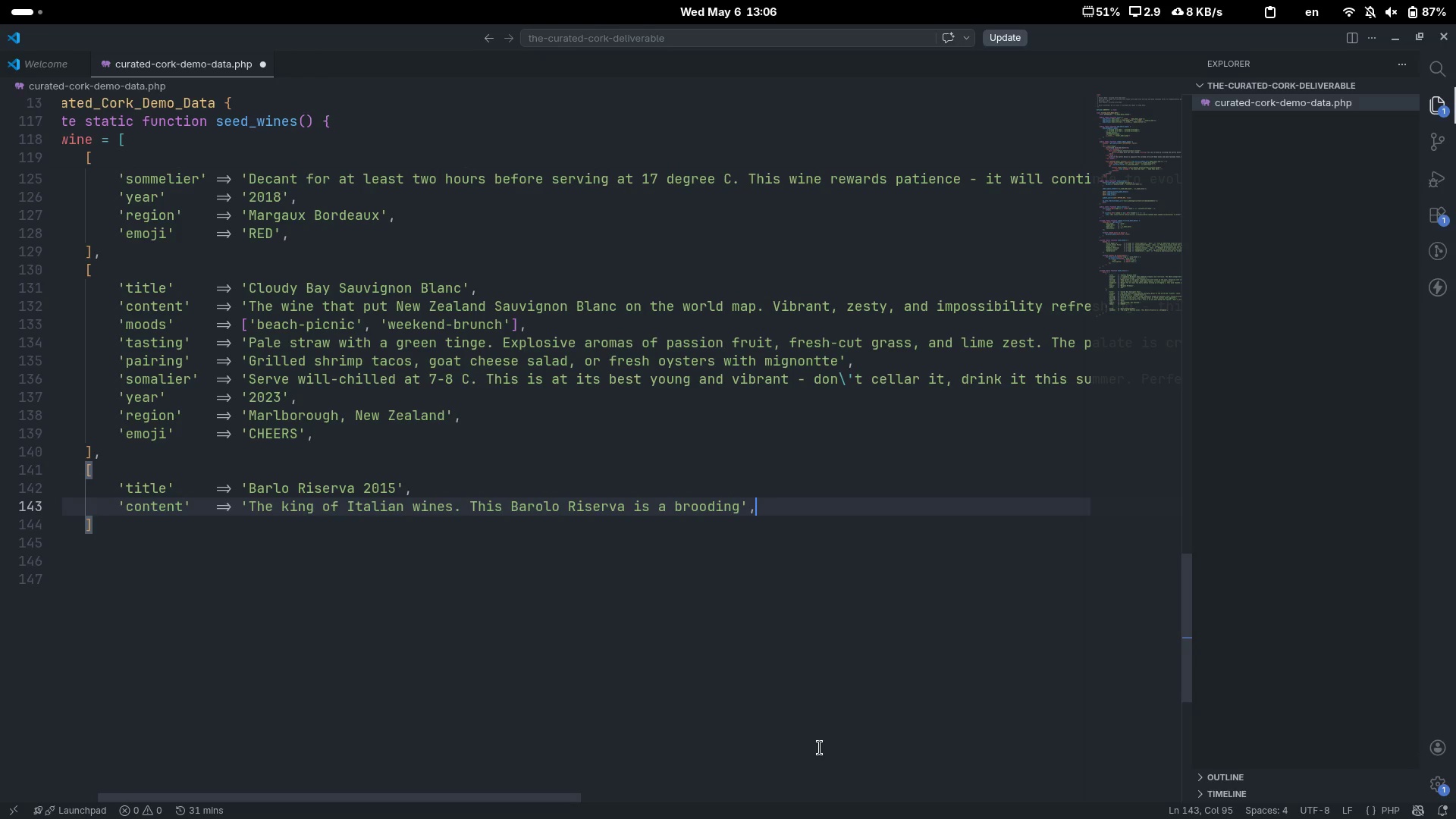 
key(Backspace)
 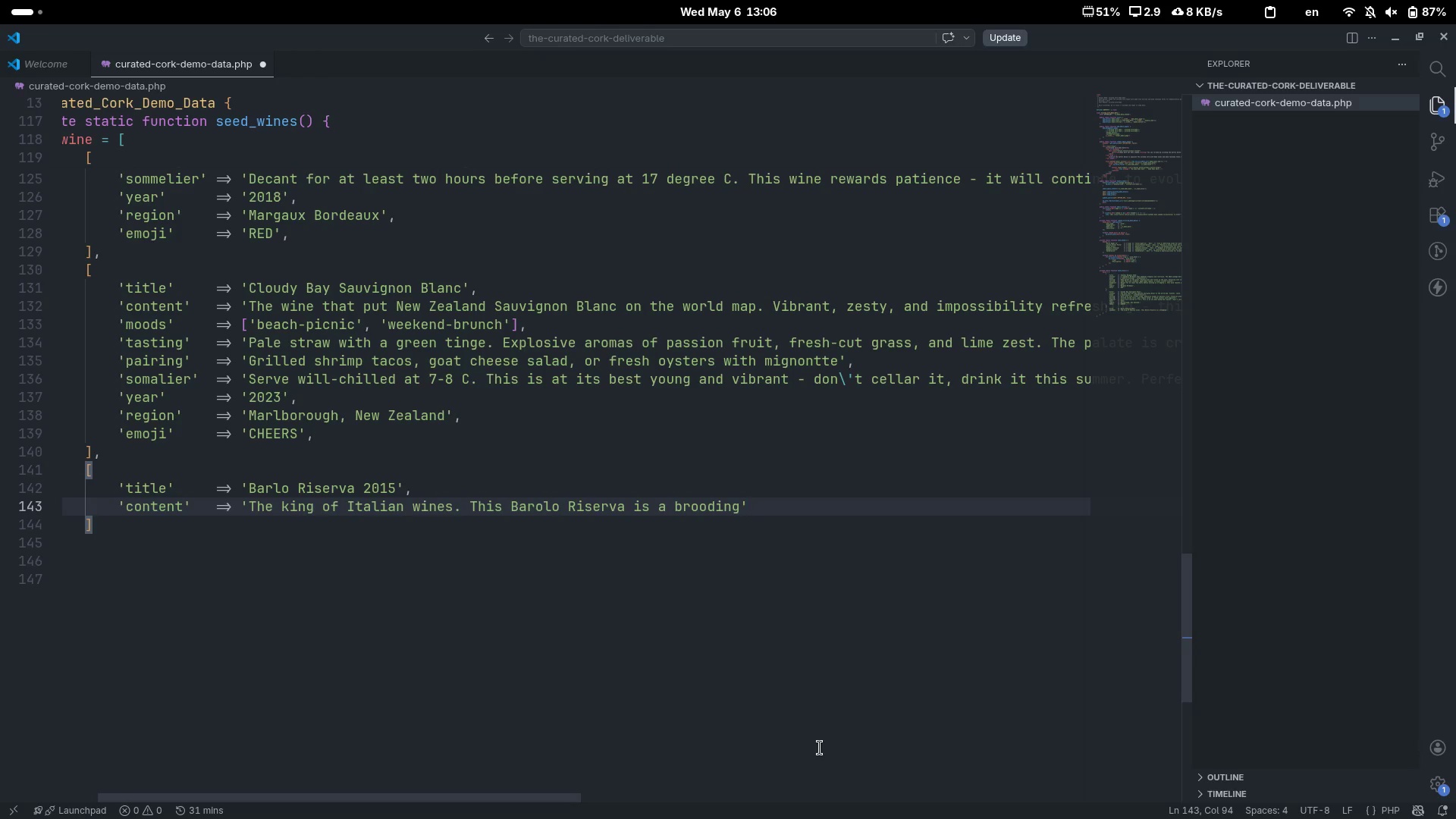 
key(ArrowLeft)
 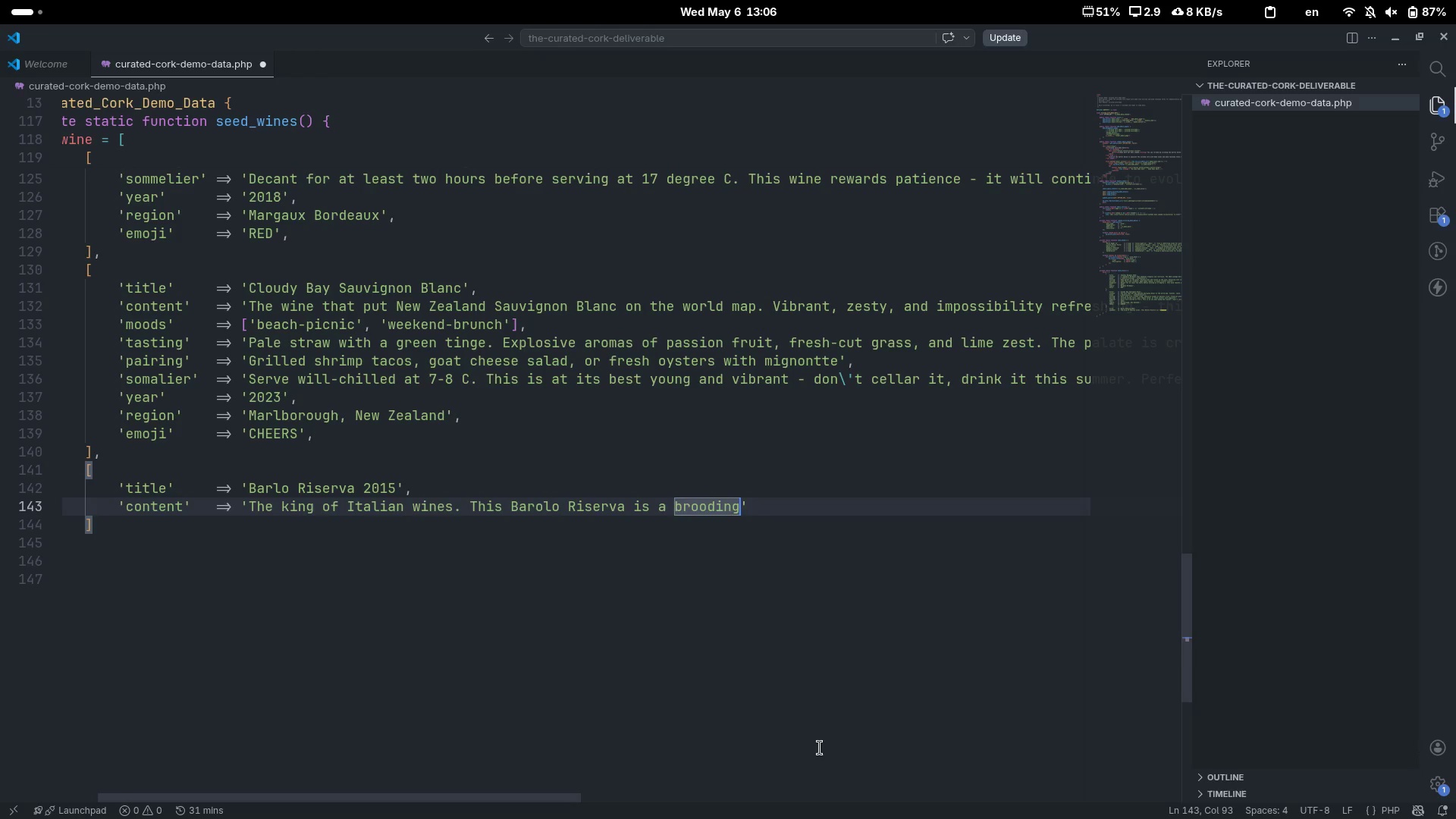 
type(, magnificent expression of Bebbilo)
 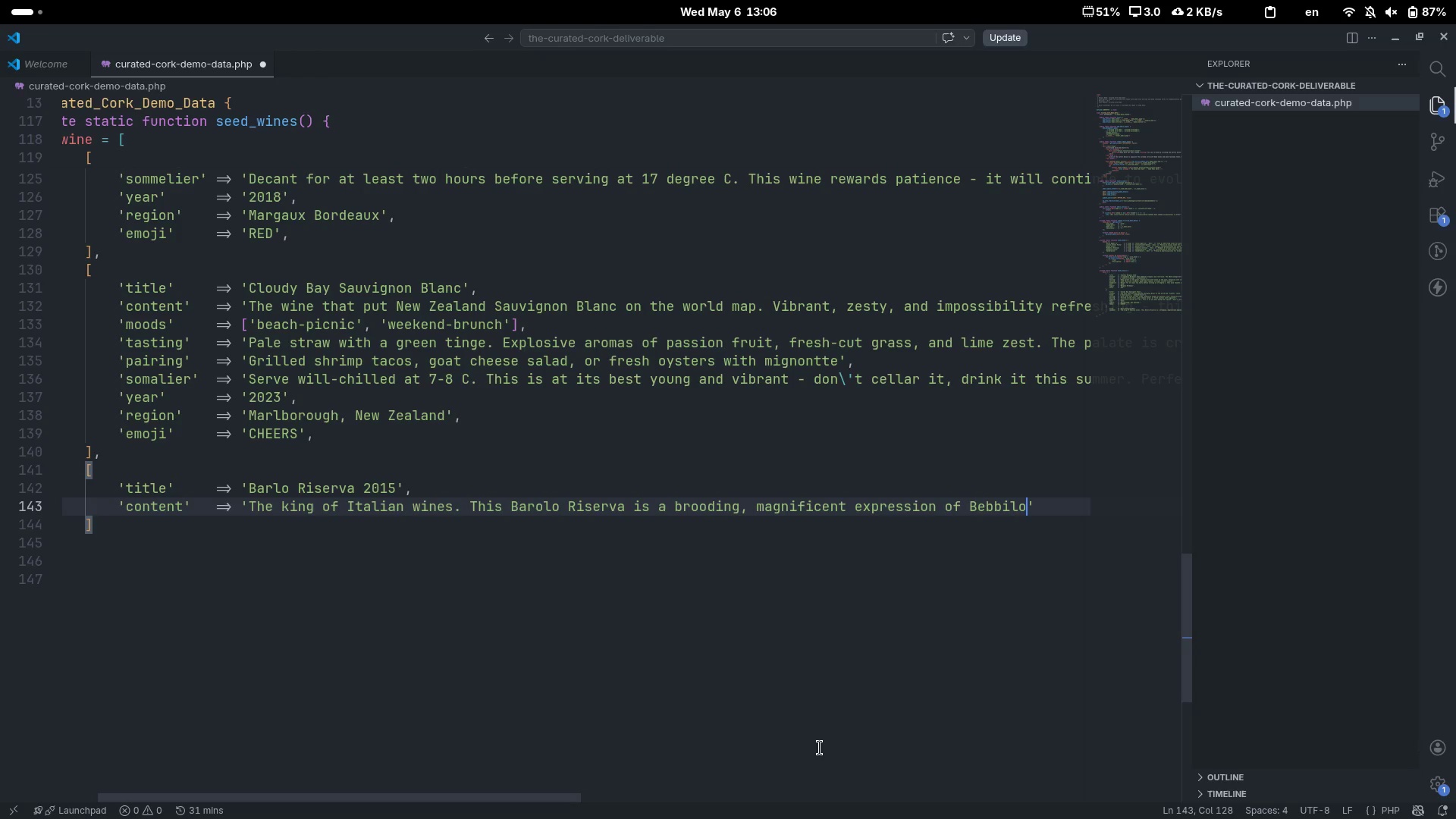 
scroll: coordinate [820, 748], scroll_direction: down, amount: 6.0
 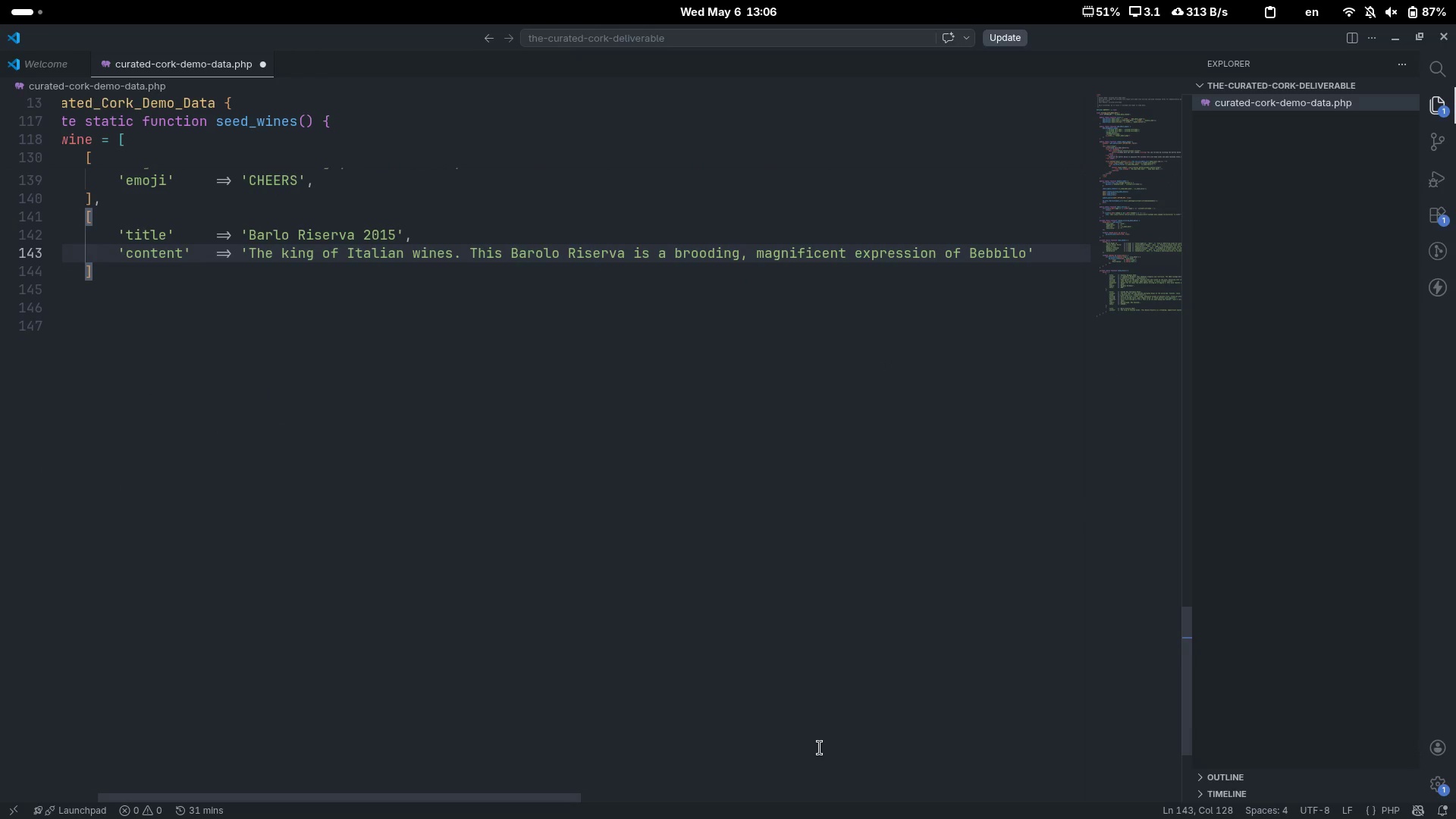 
hold_key(key=ControlLeft, duration=2.09)
 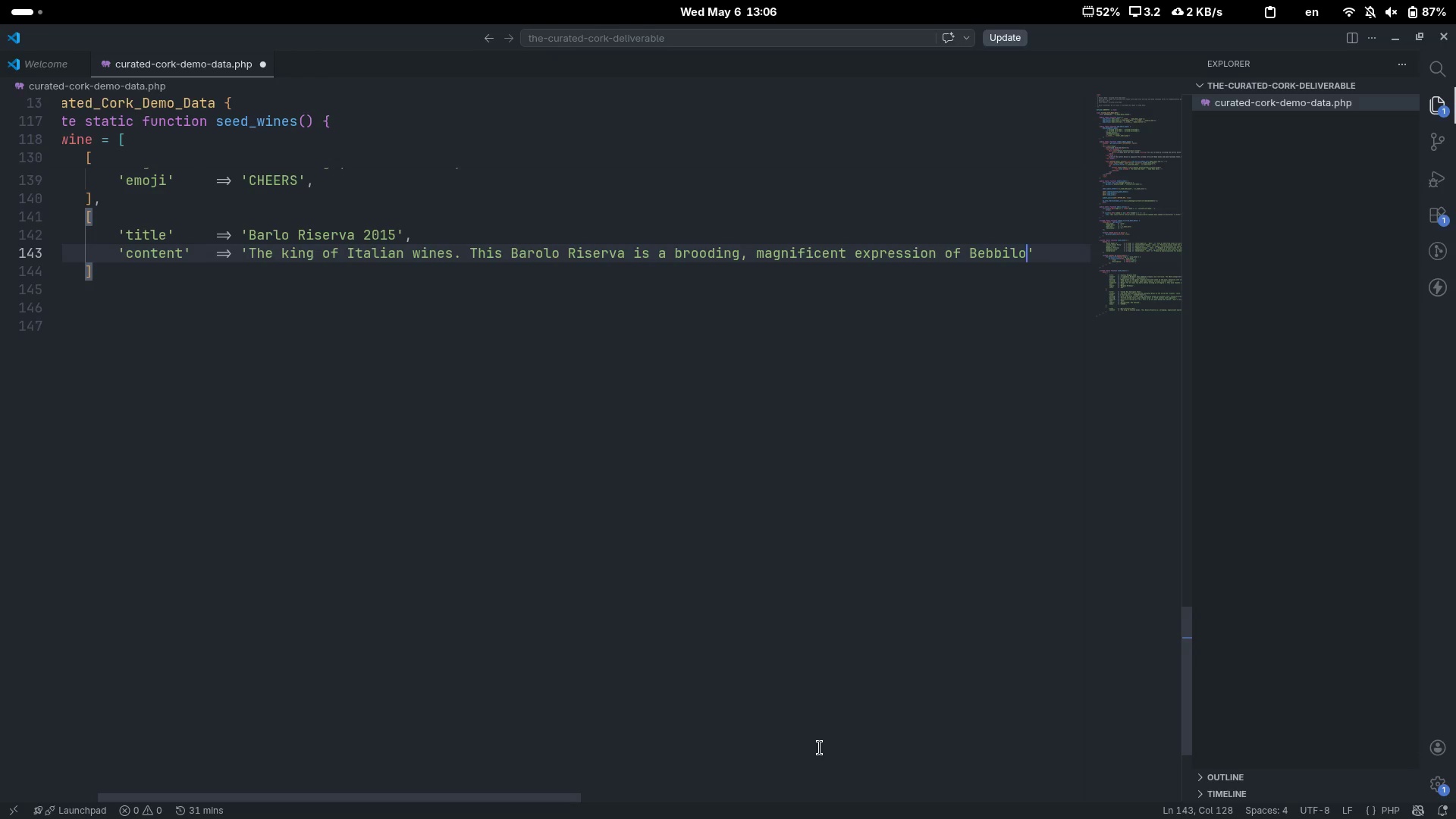 
key(Control+ArrowLeft)
 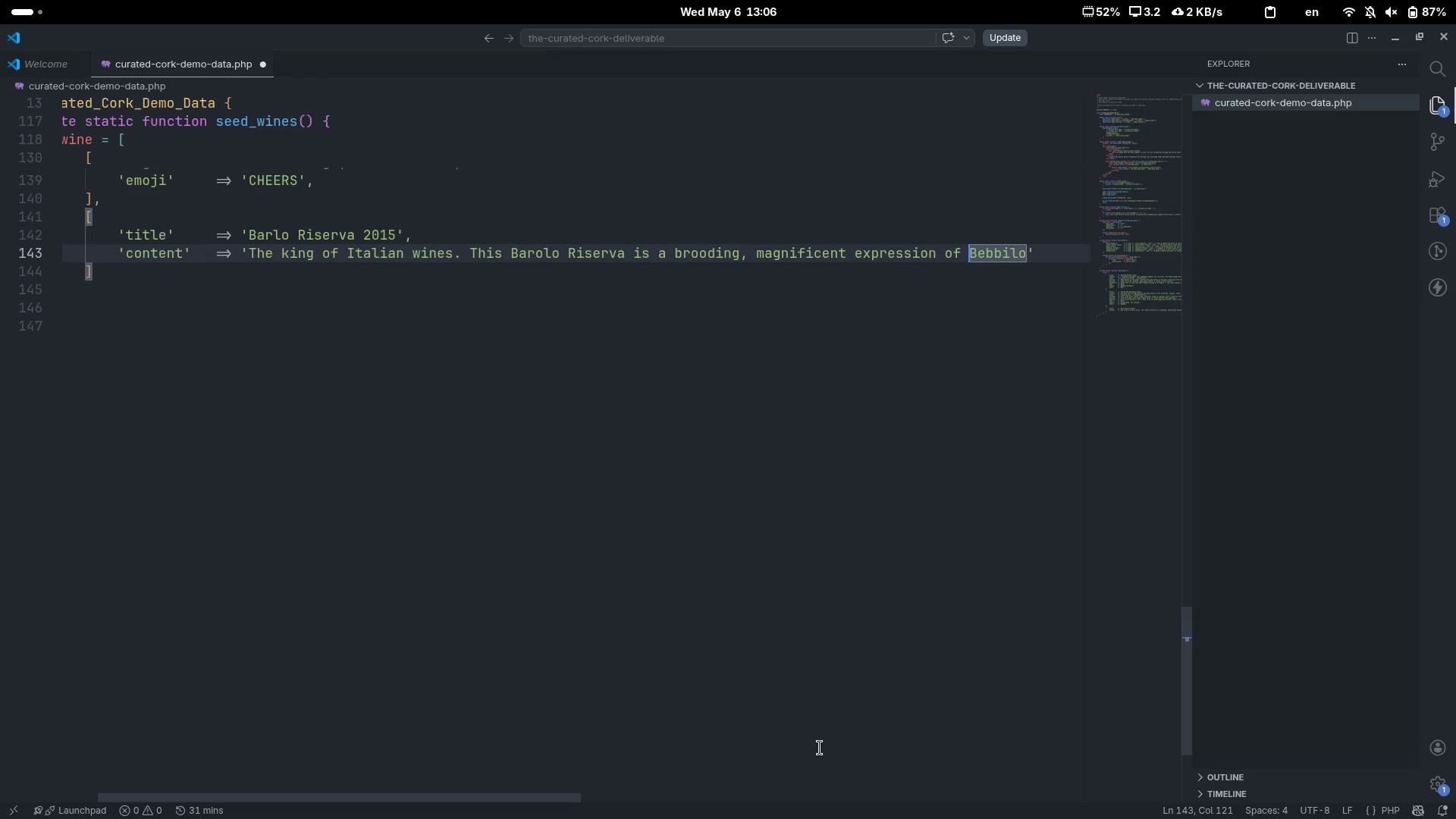 
key(ArrowRight)
 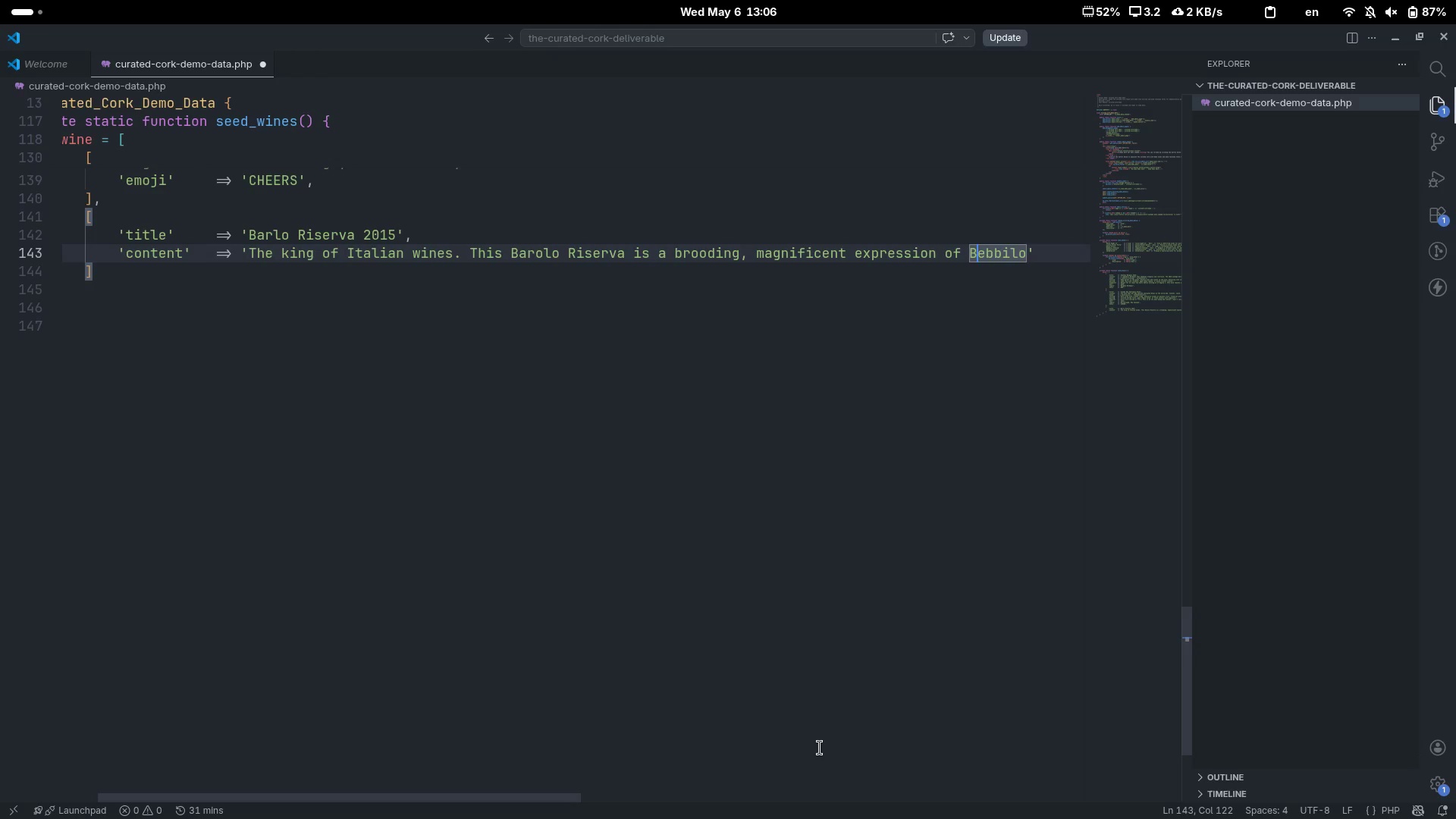 
key(Backspace)
 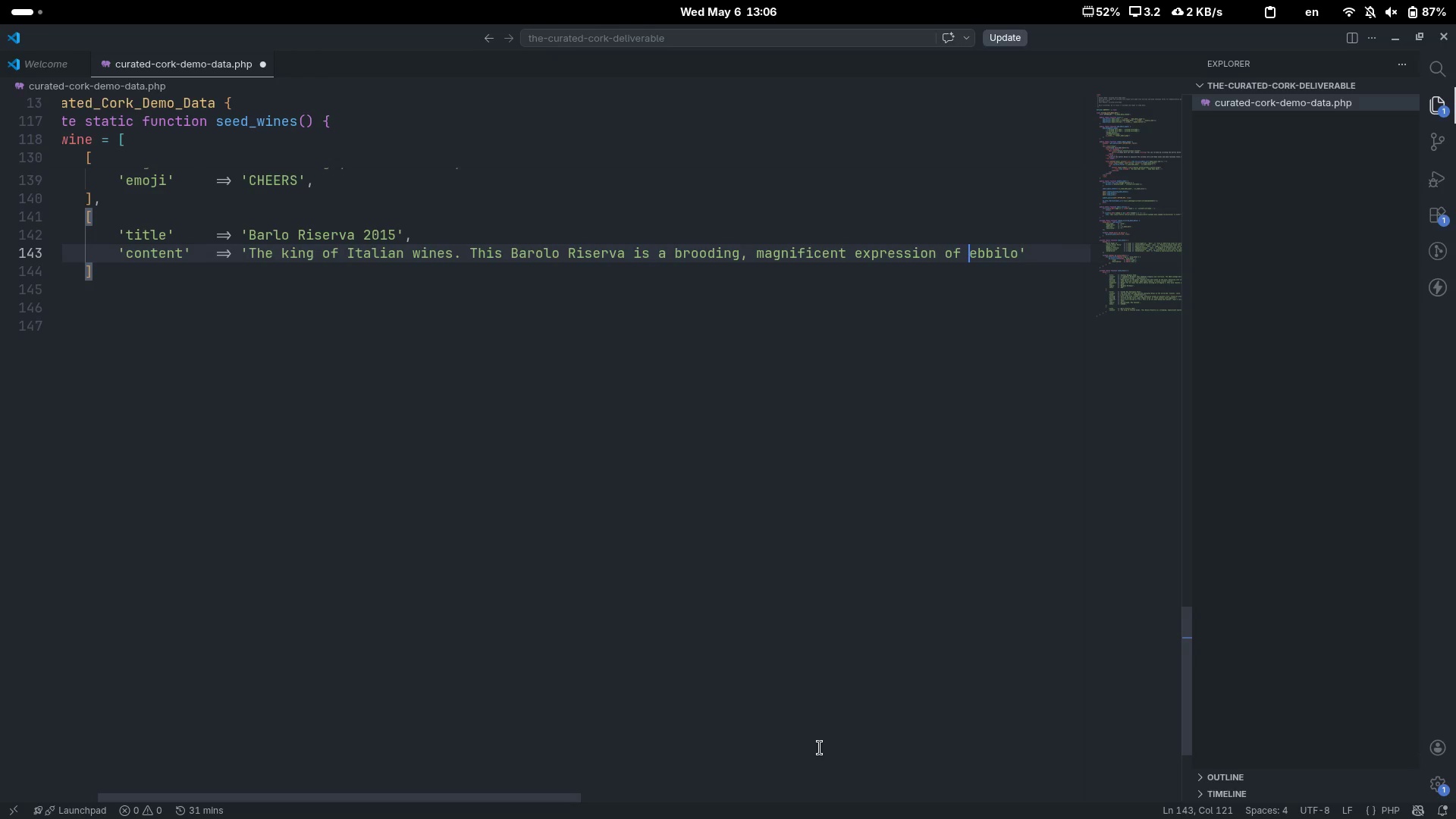 
key(Shift+N)
 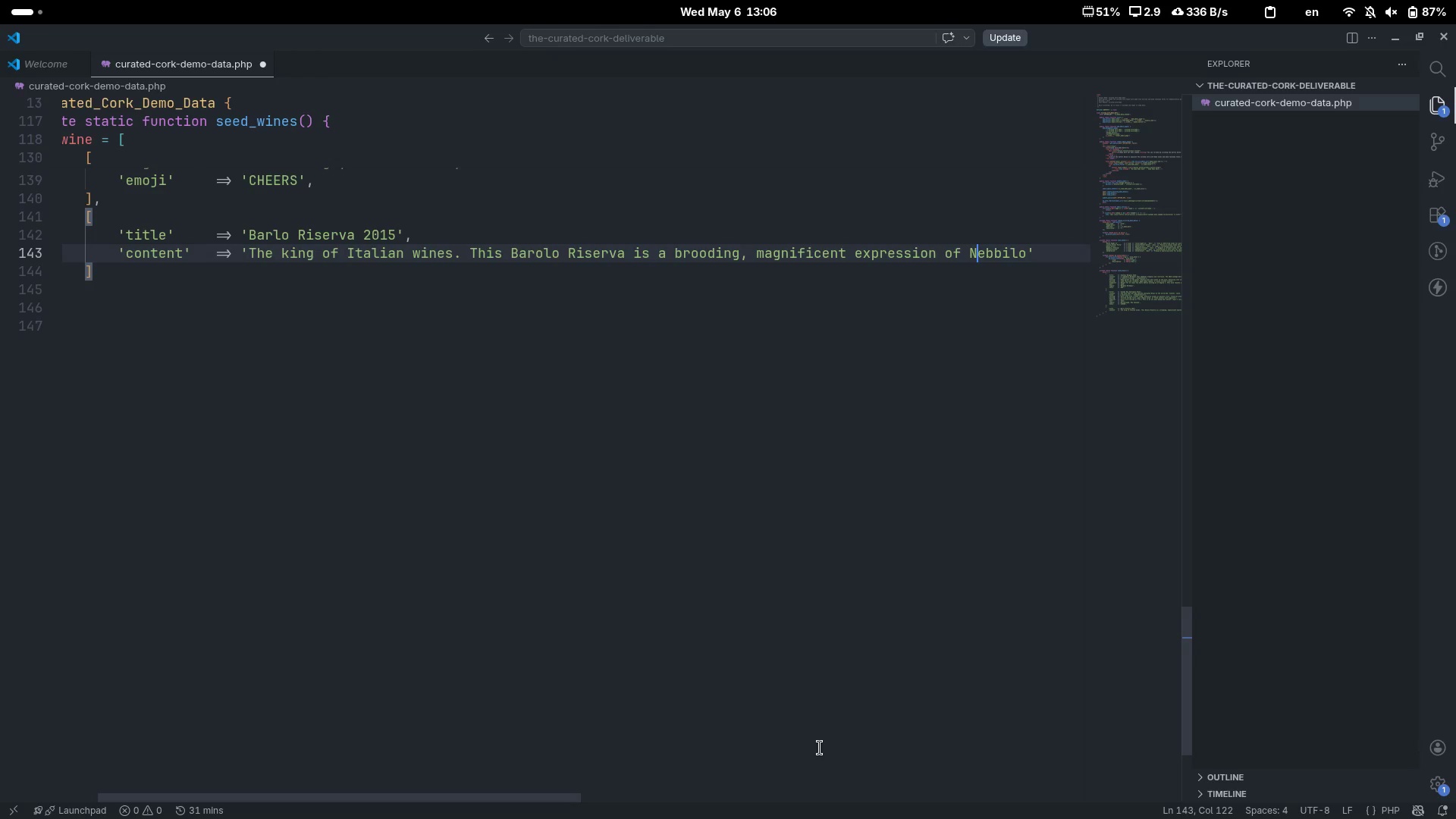 
key(ArrowRight)
 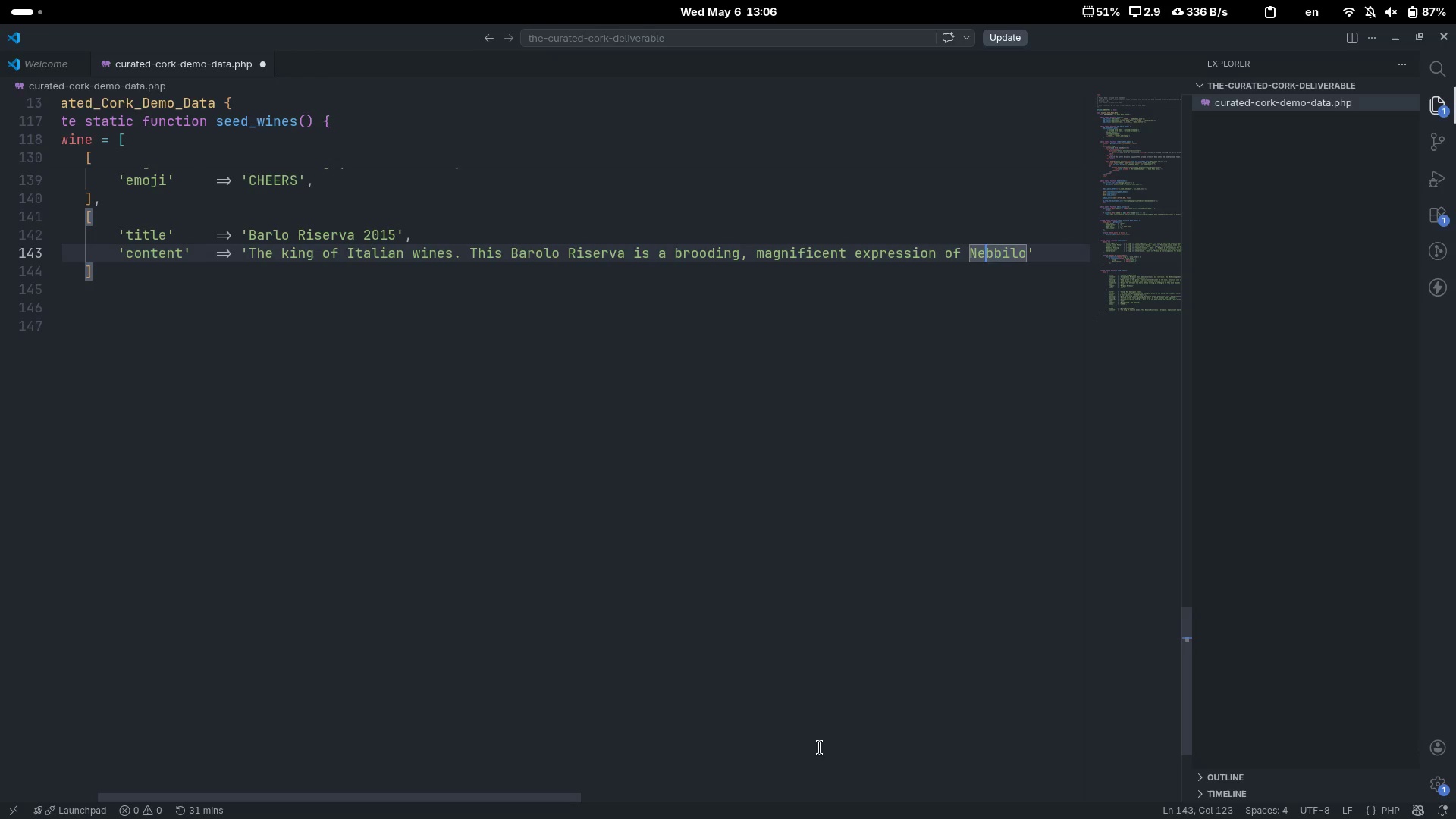 
key(ArrowRight)
 